 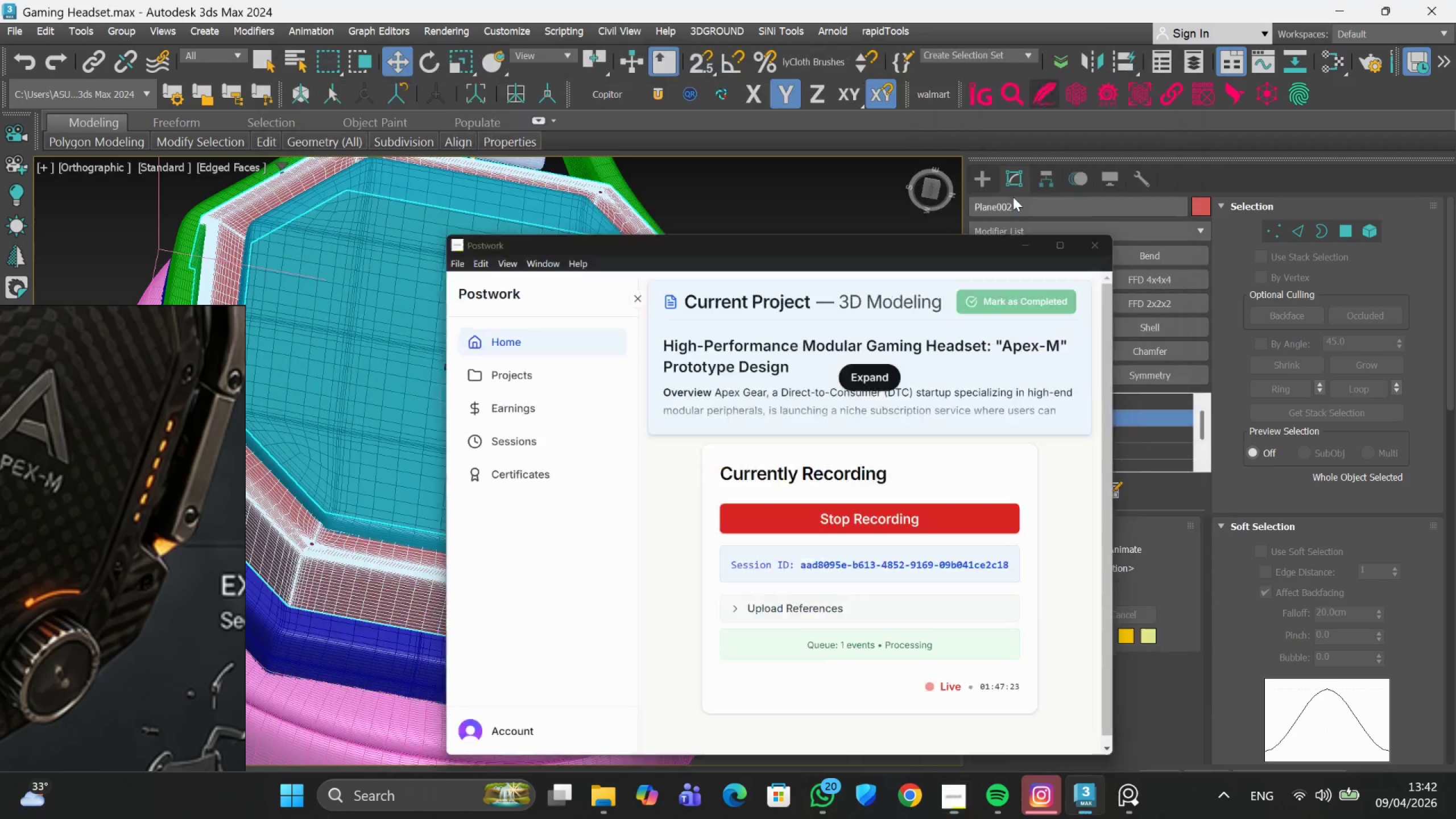 
scroll: coordinate [705, 479], scroll_direction: down, amount: 2.0
 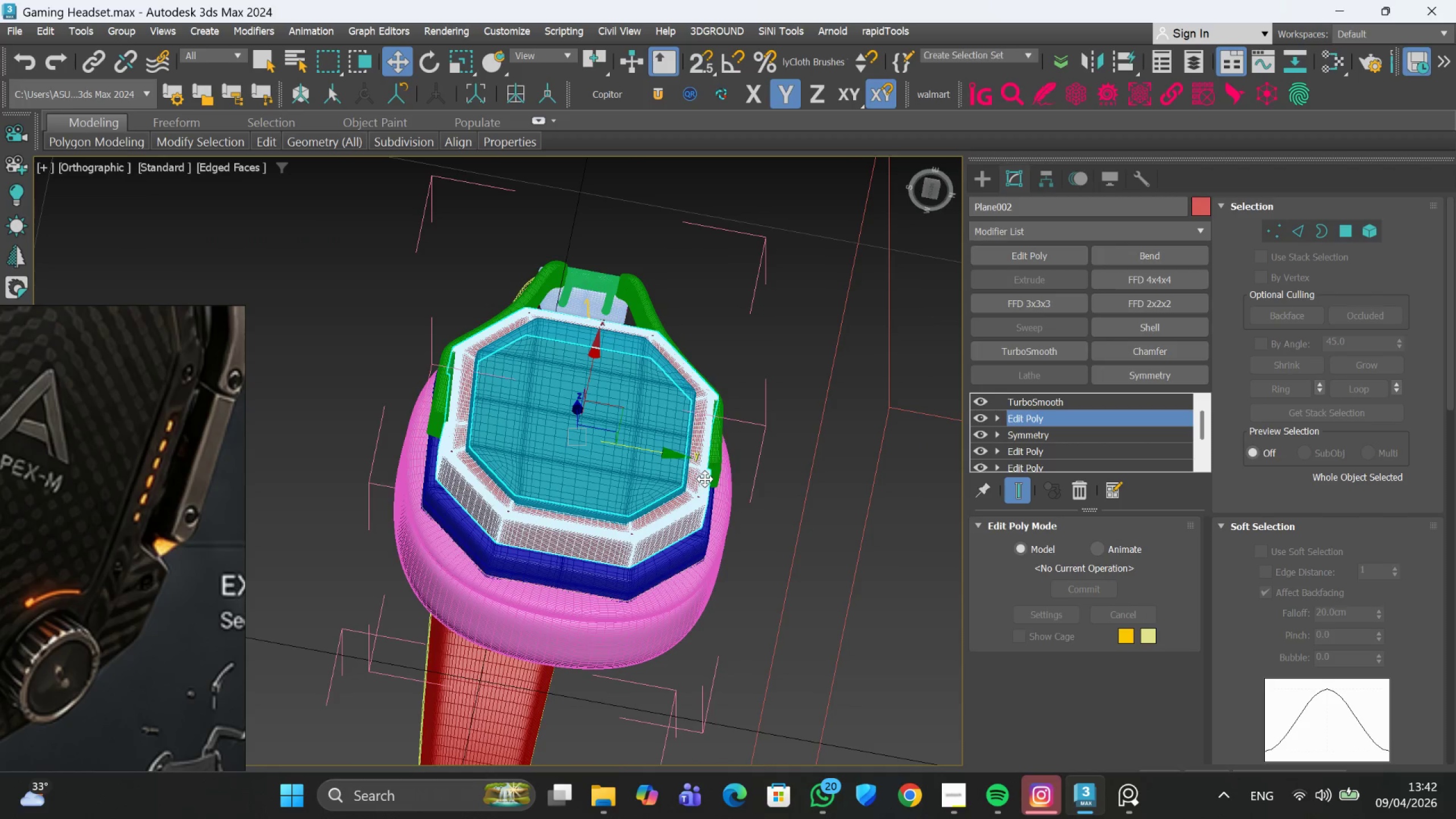 
hold_key(key=AltLeft, duration=0.42)
 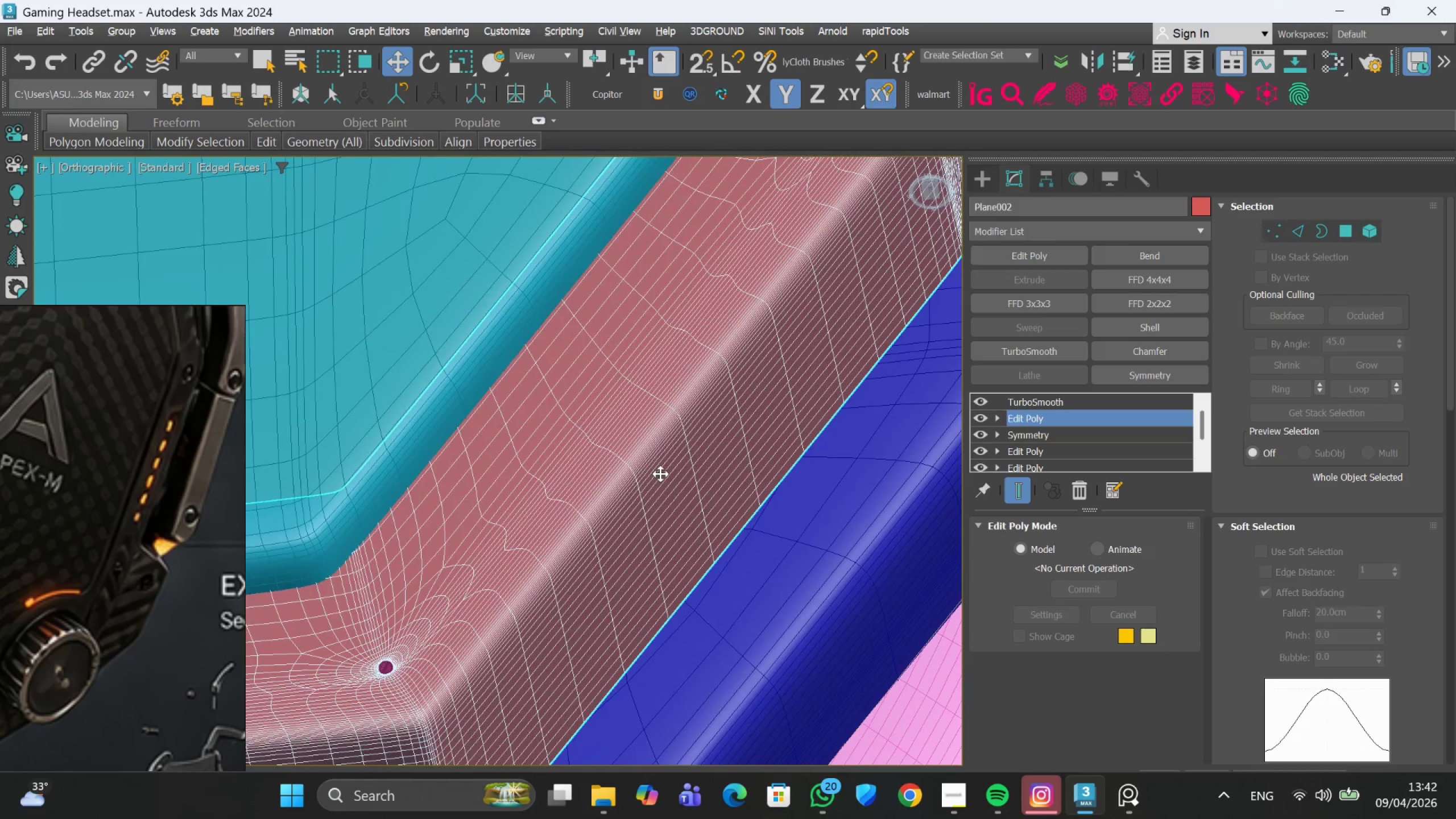 
scroll: coordinate [680, 527], scroll_direction: up, amount: 6.0
 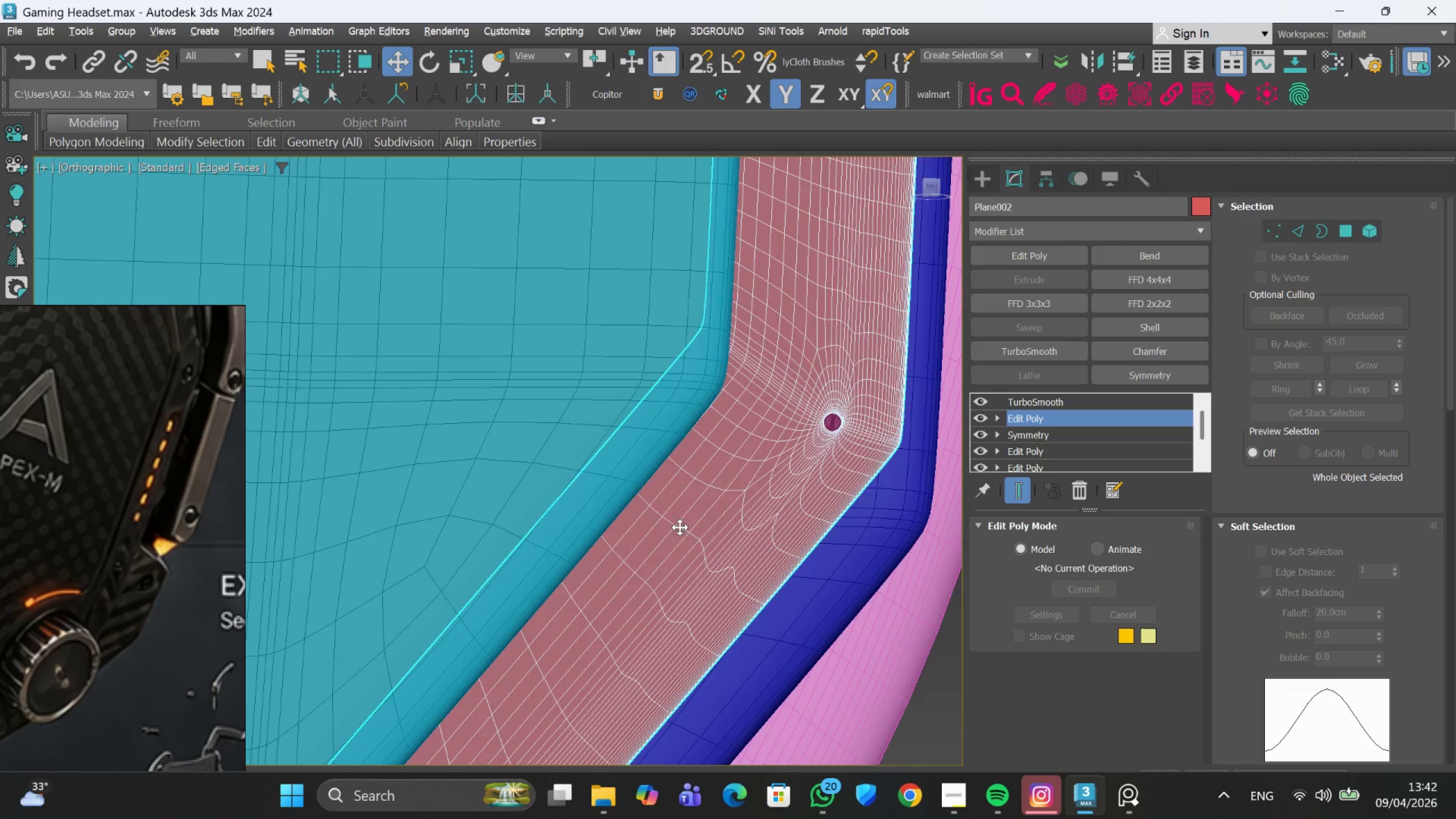 
hold_key(key=AltLeft, duration=0.62)
 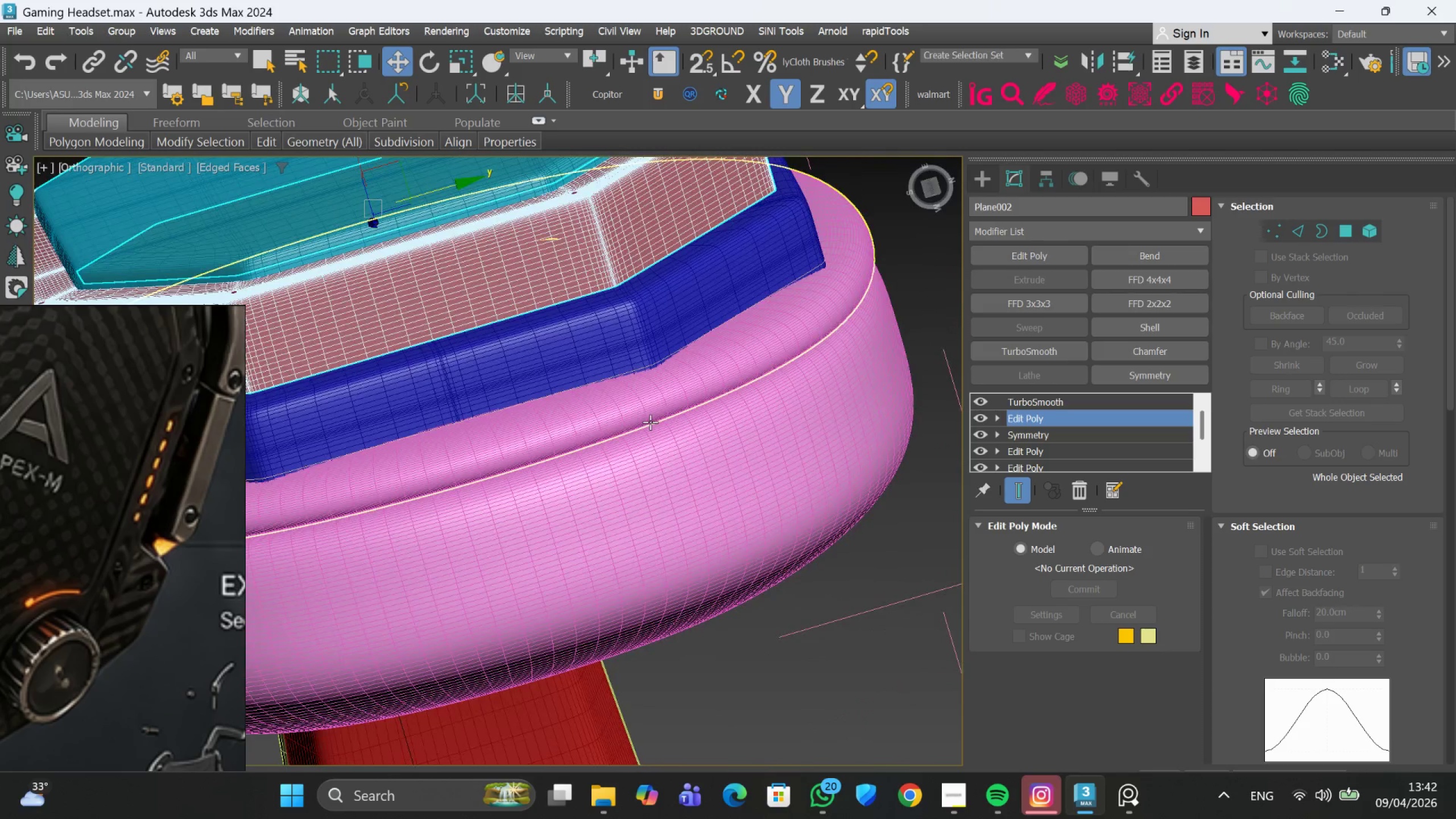 
scroll: coordinate [660, 474], scroll_direction: down, amount: 4.0
 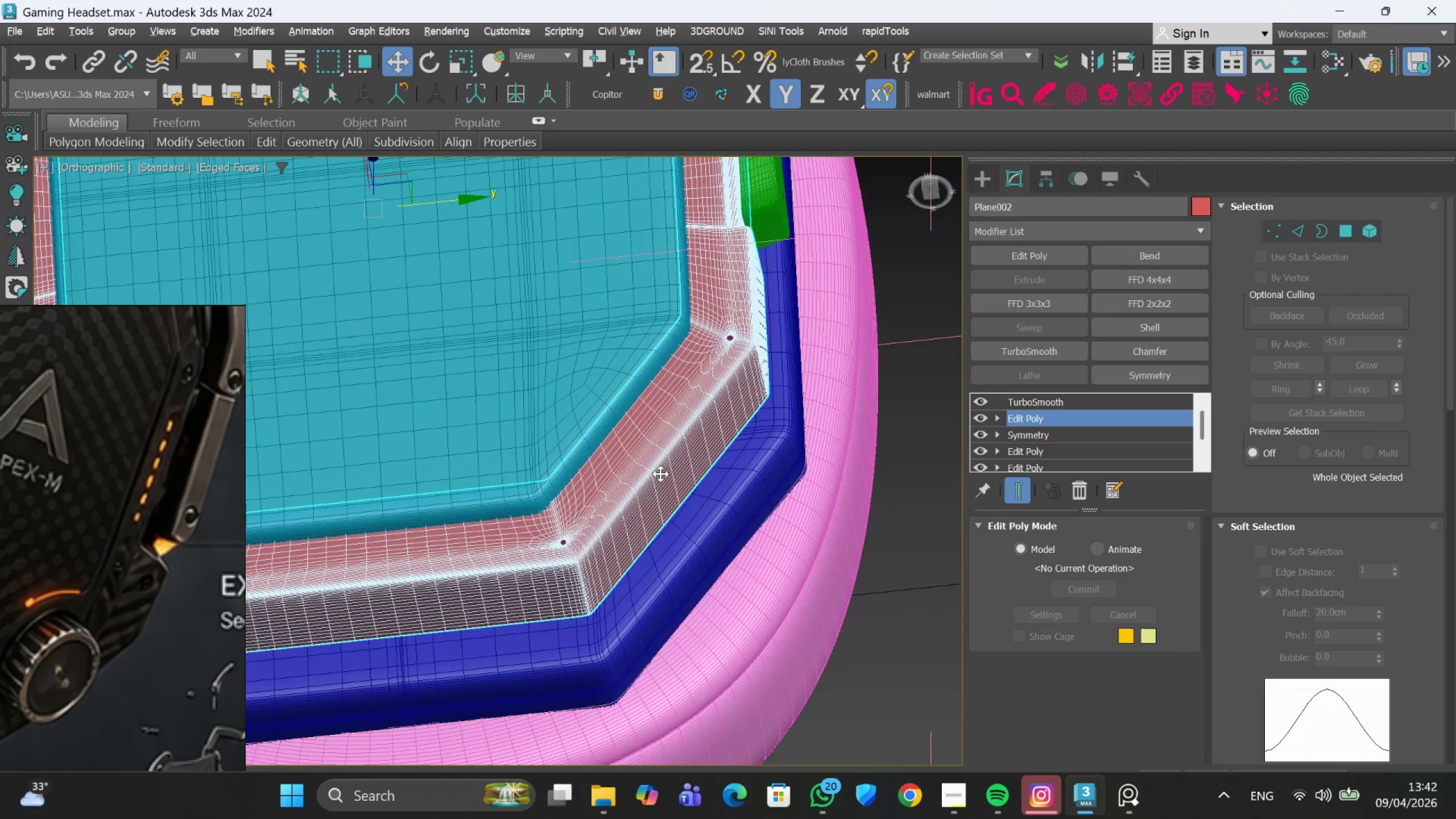 
key(Alt+AltLeft)
 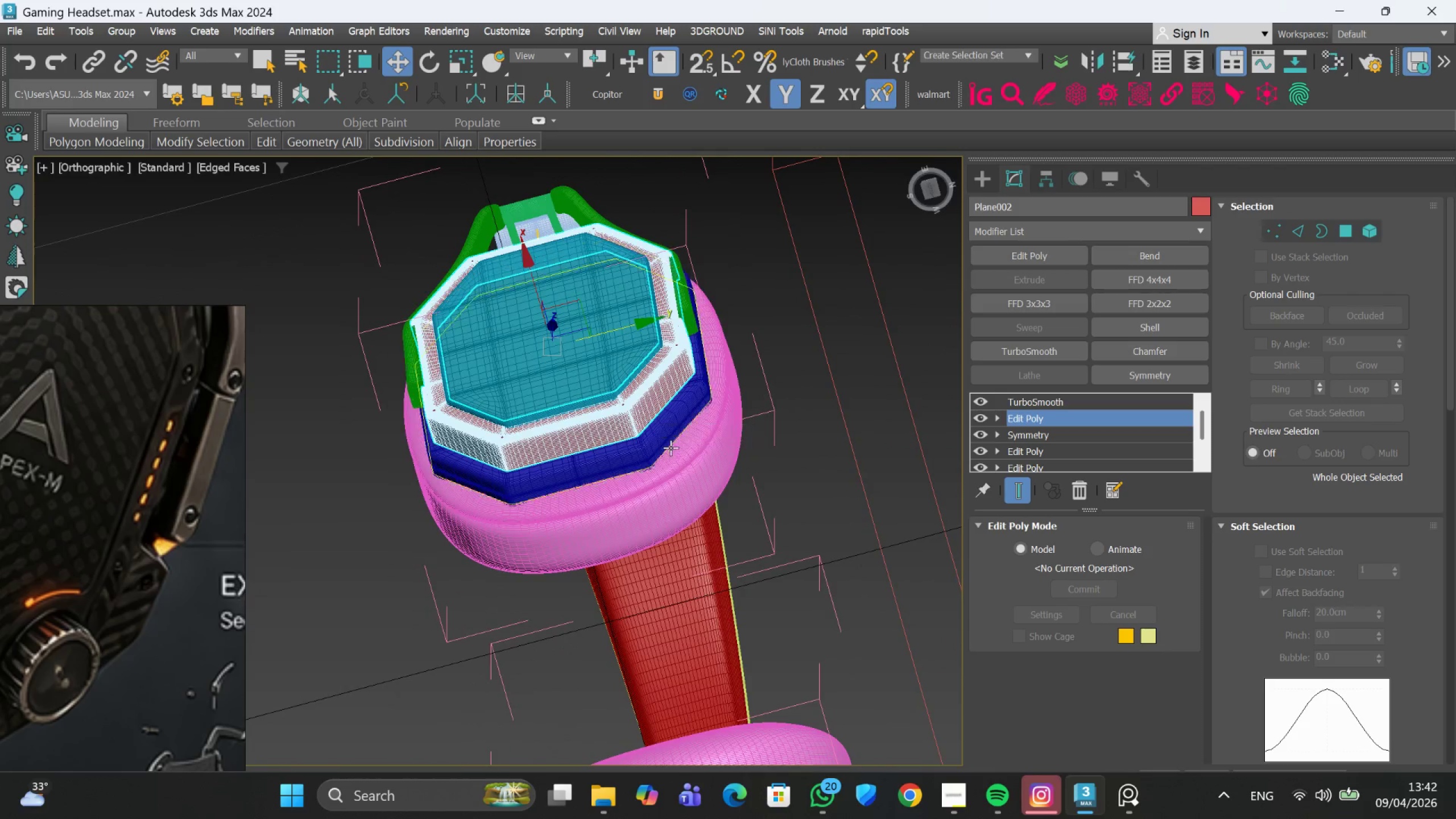 
scroll: coordinate [650, 422], scroll_direction: down, amount: 3.0
 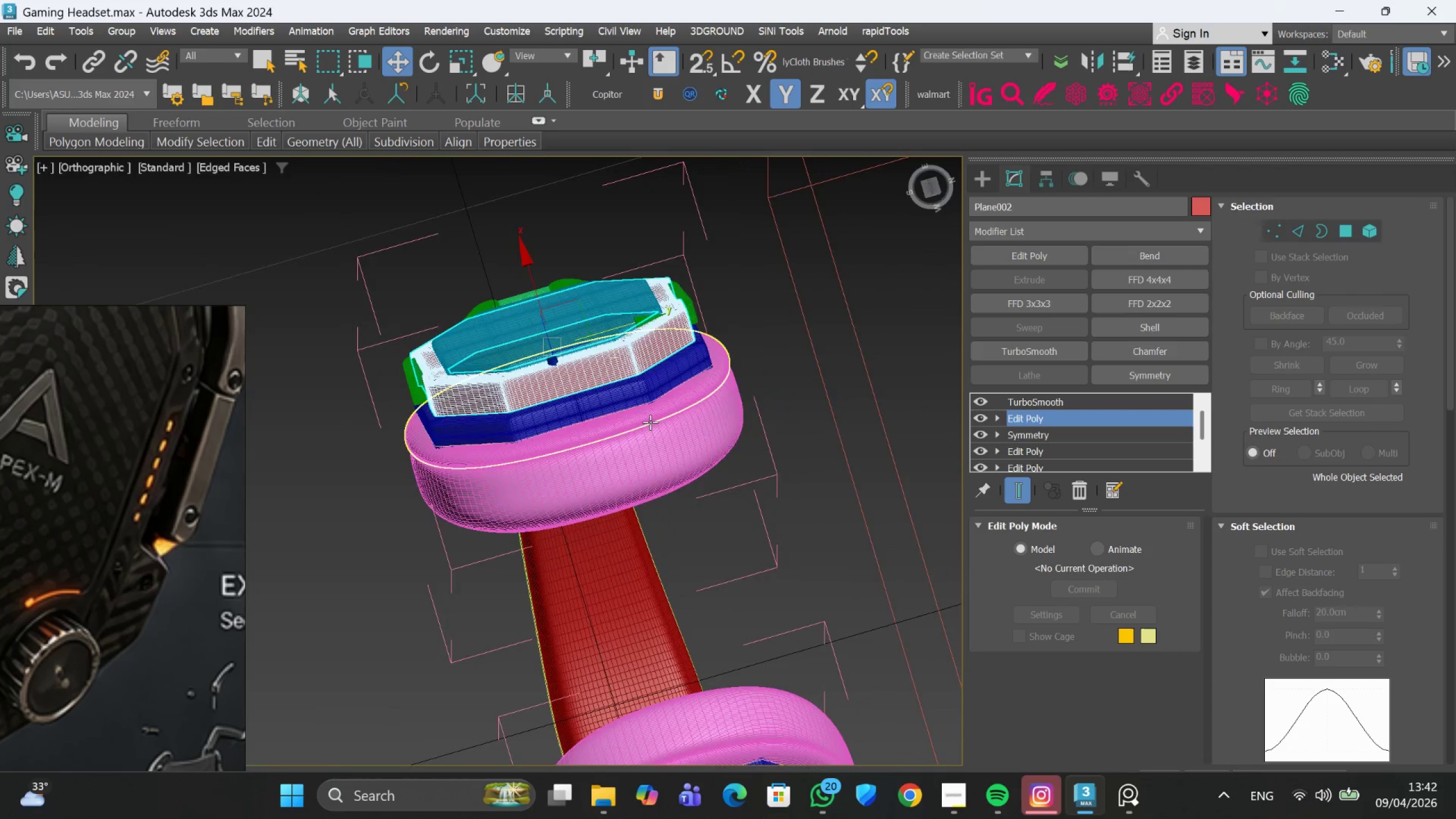 
scroll: coordinate [696, 409], scroll_direction: up, amount: 4.0
 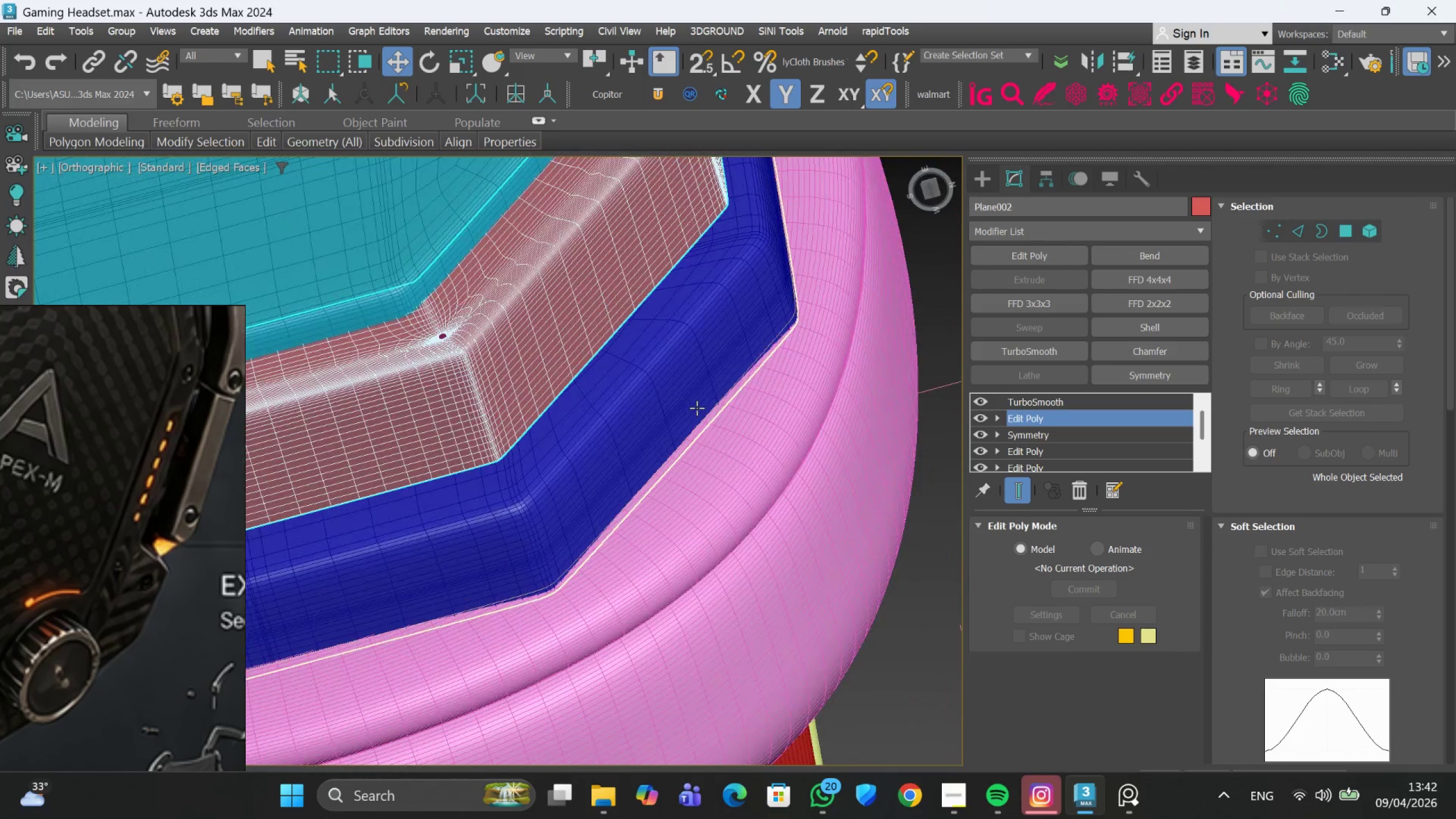 
hold_key(key=AltLeft, duration=0.41)
 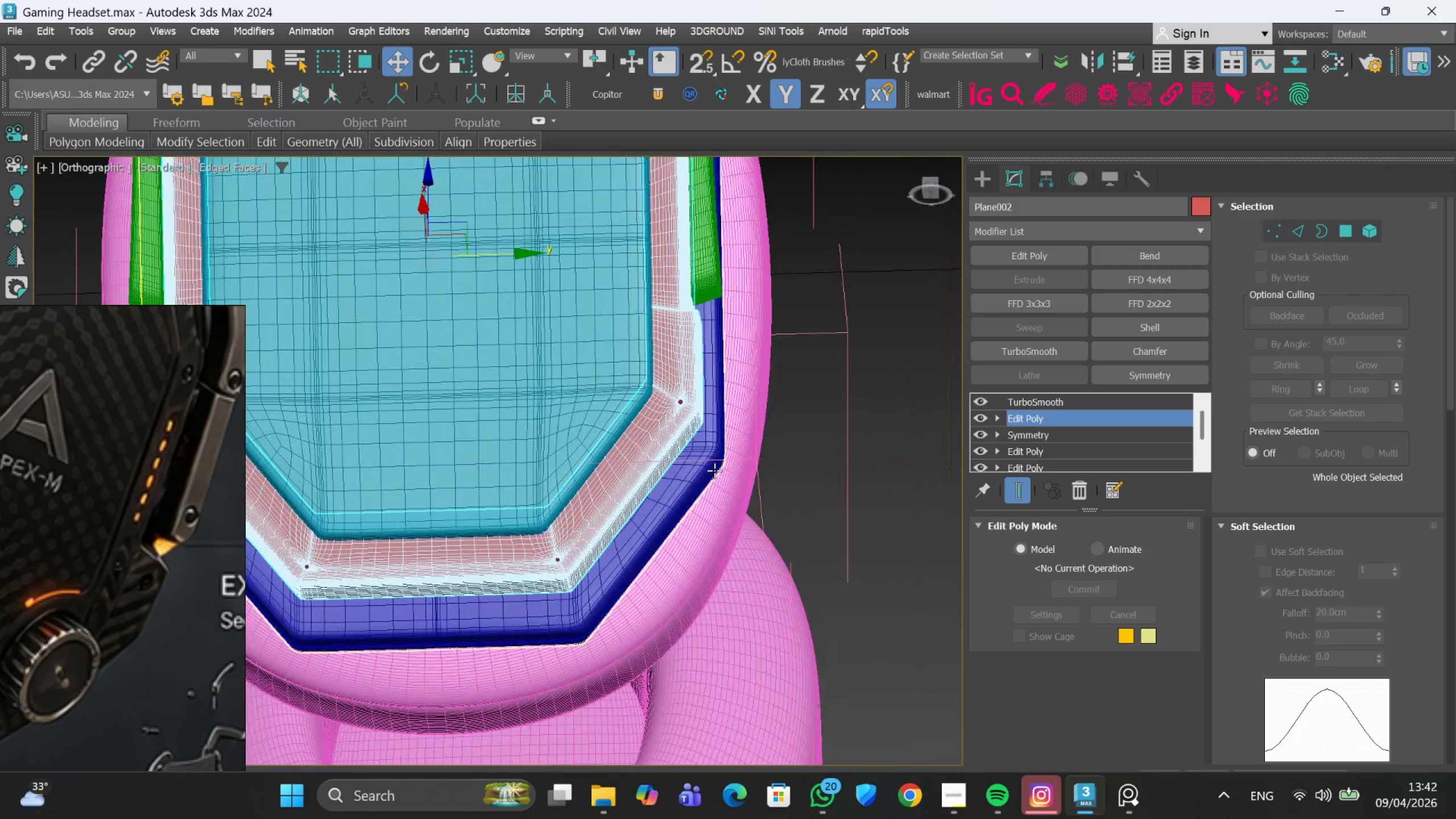 
scroll: coordinate [697, 408], scroll_direction: down, amount: 2.0
 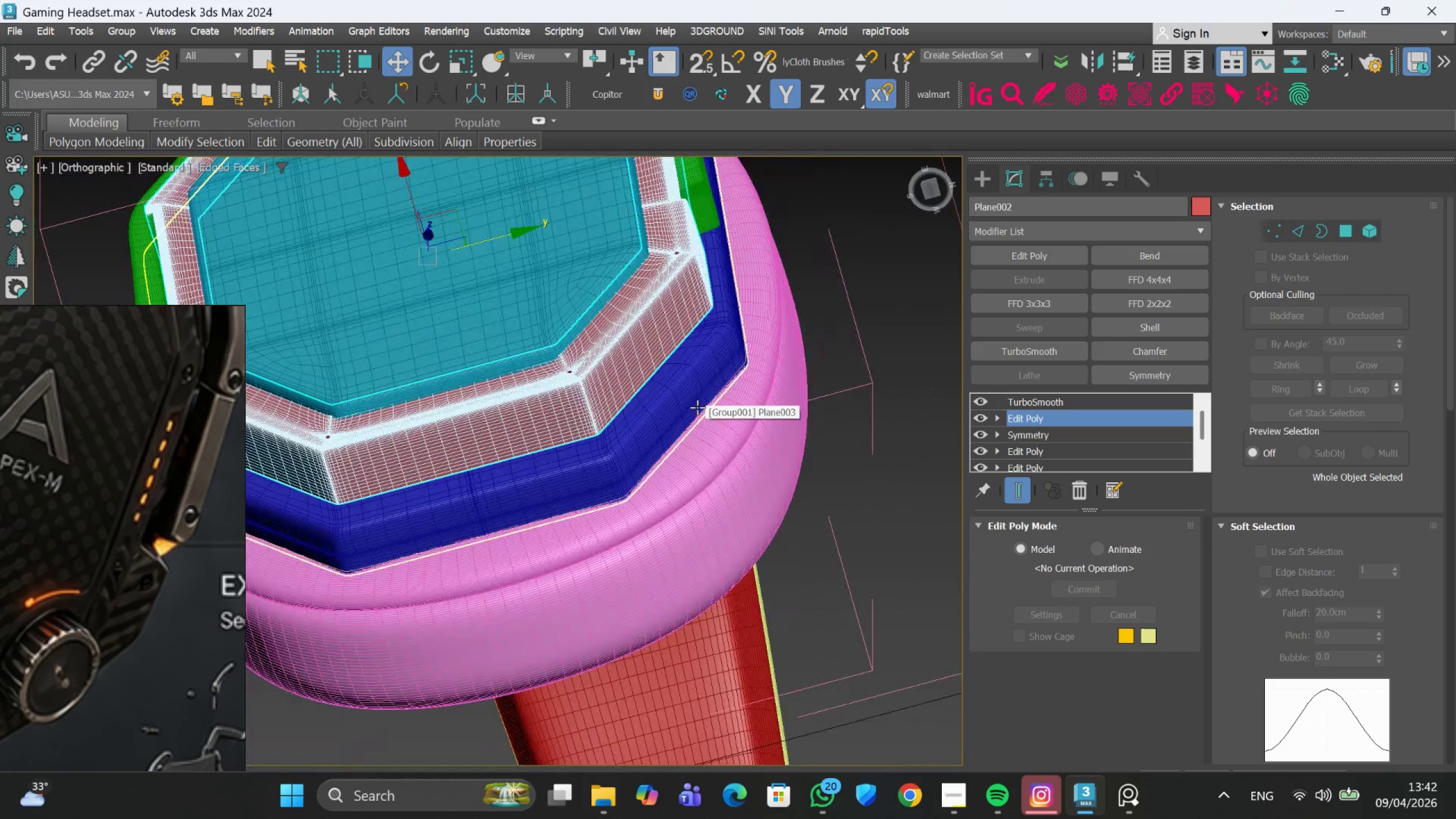 
hold_key(key=AltLeft, duration=0.72)
 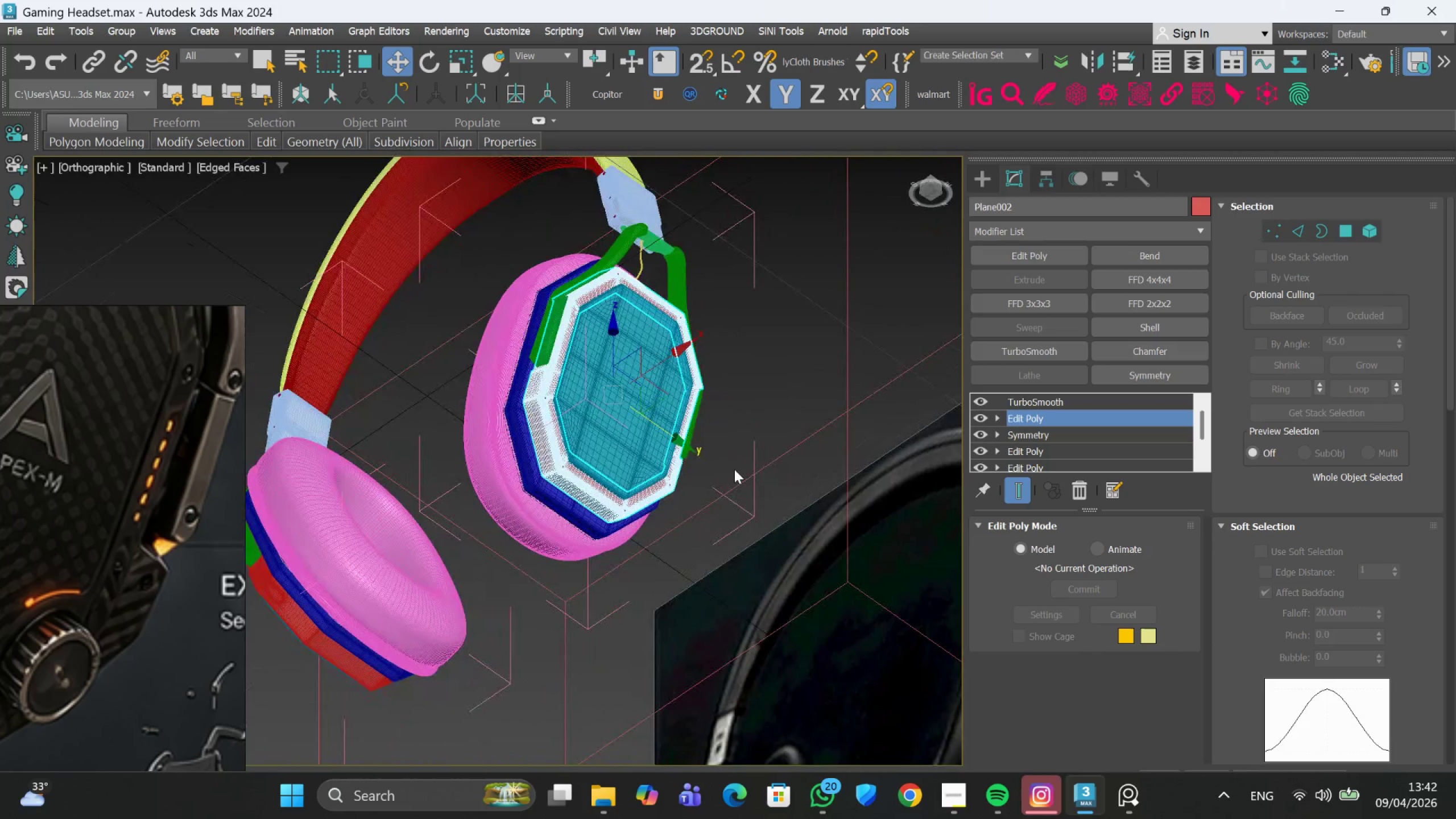 
scroll: coordinate [714, 470], scroll_direction: down, amount: 3.0
 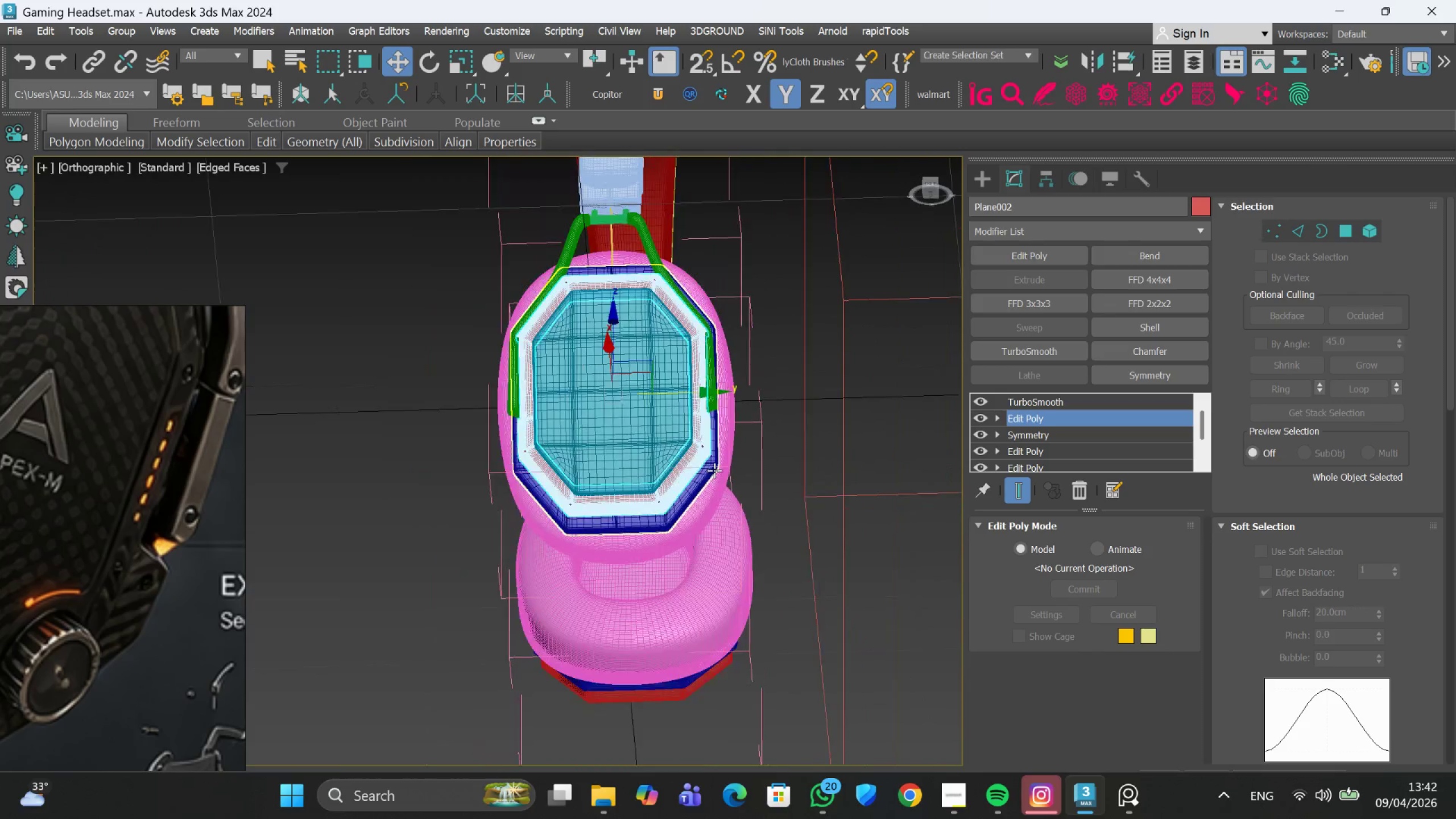 
hold_key(key=AltLeft, duration=0.53)
 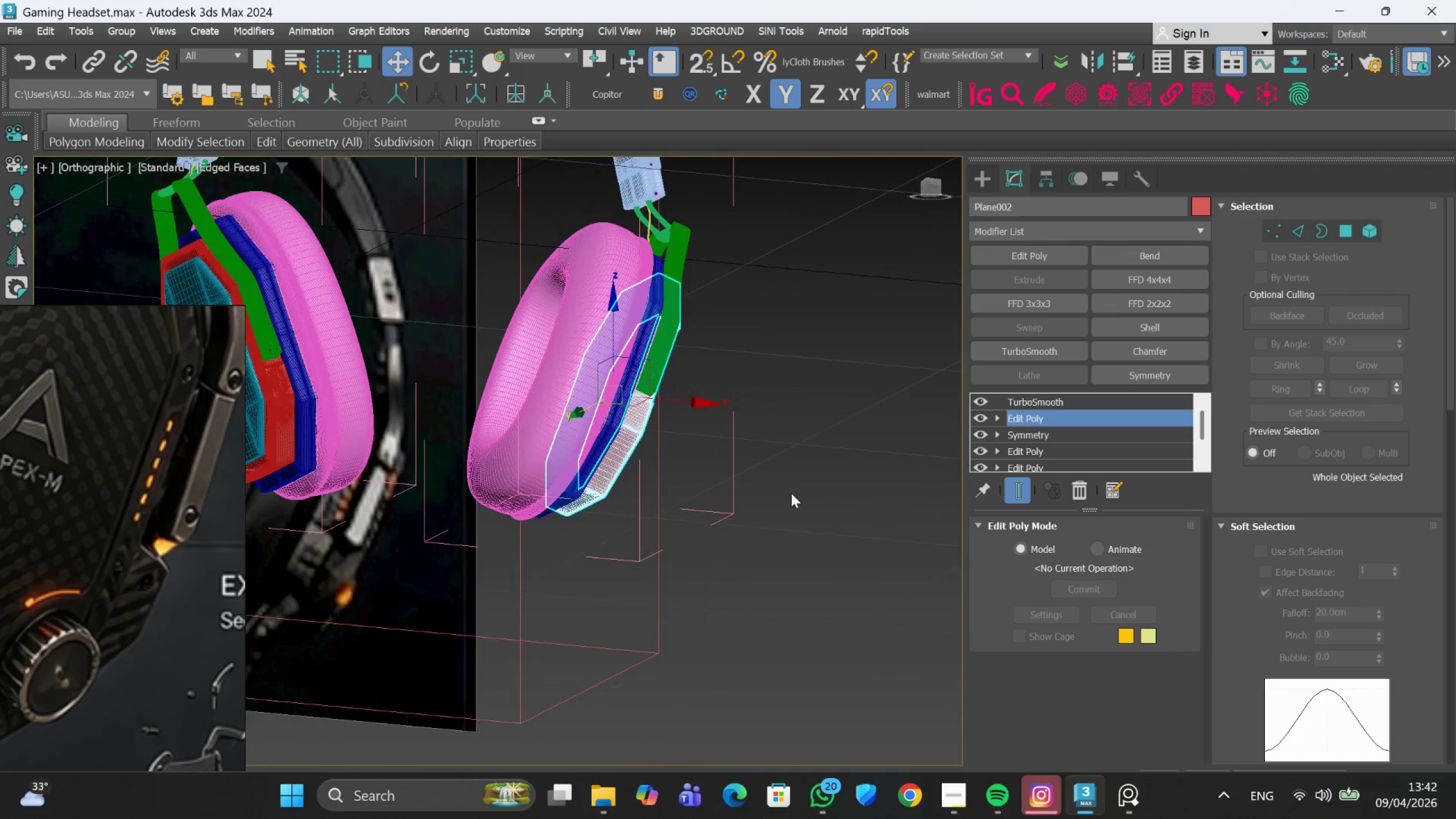 
hold_key(key=AltLeft, duration=0.47)
 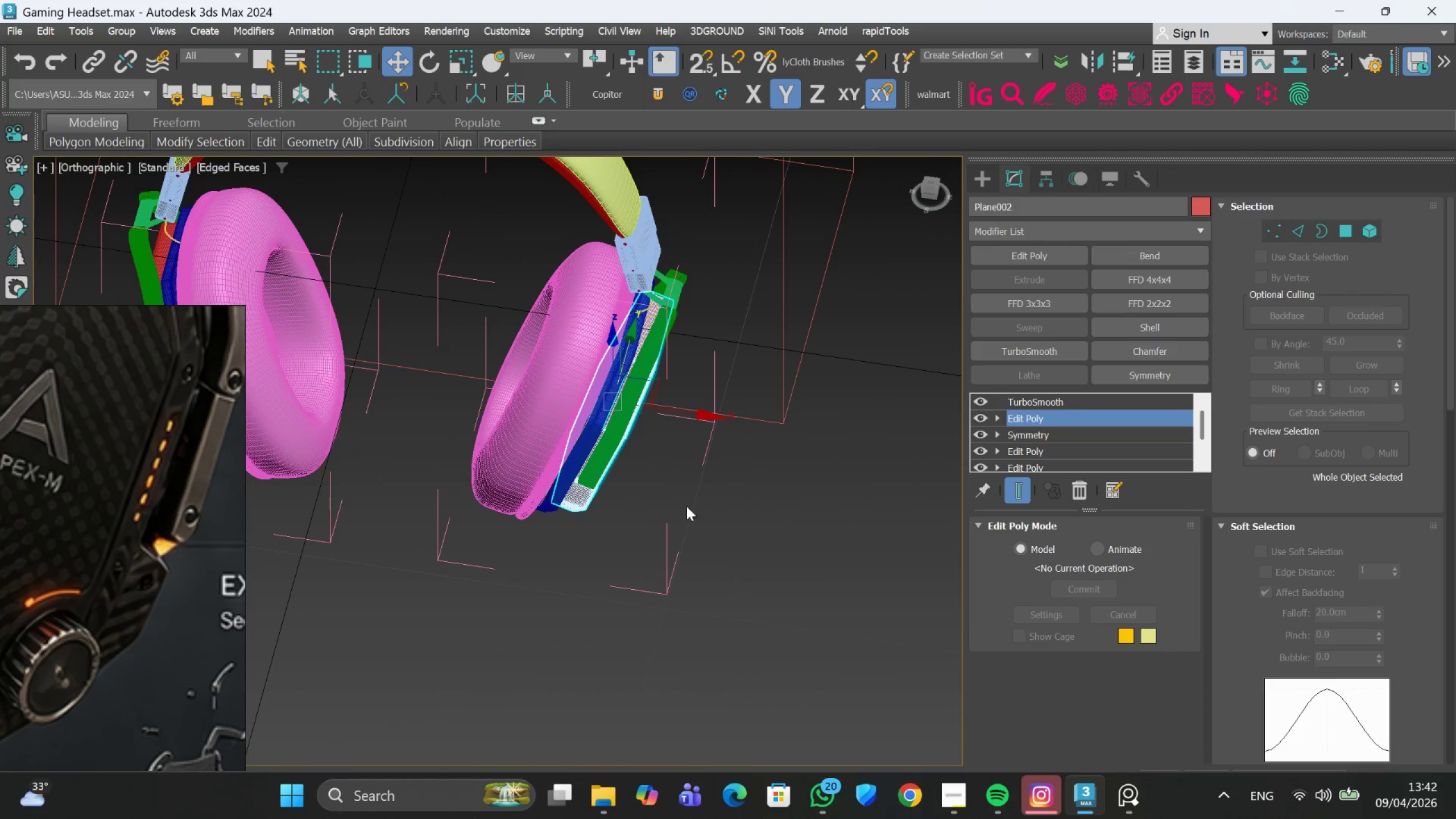 
key(Alt+AltLeft)
 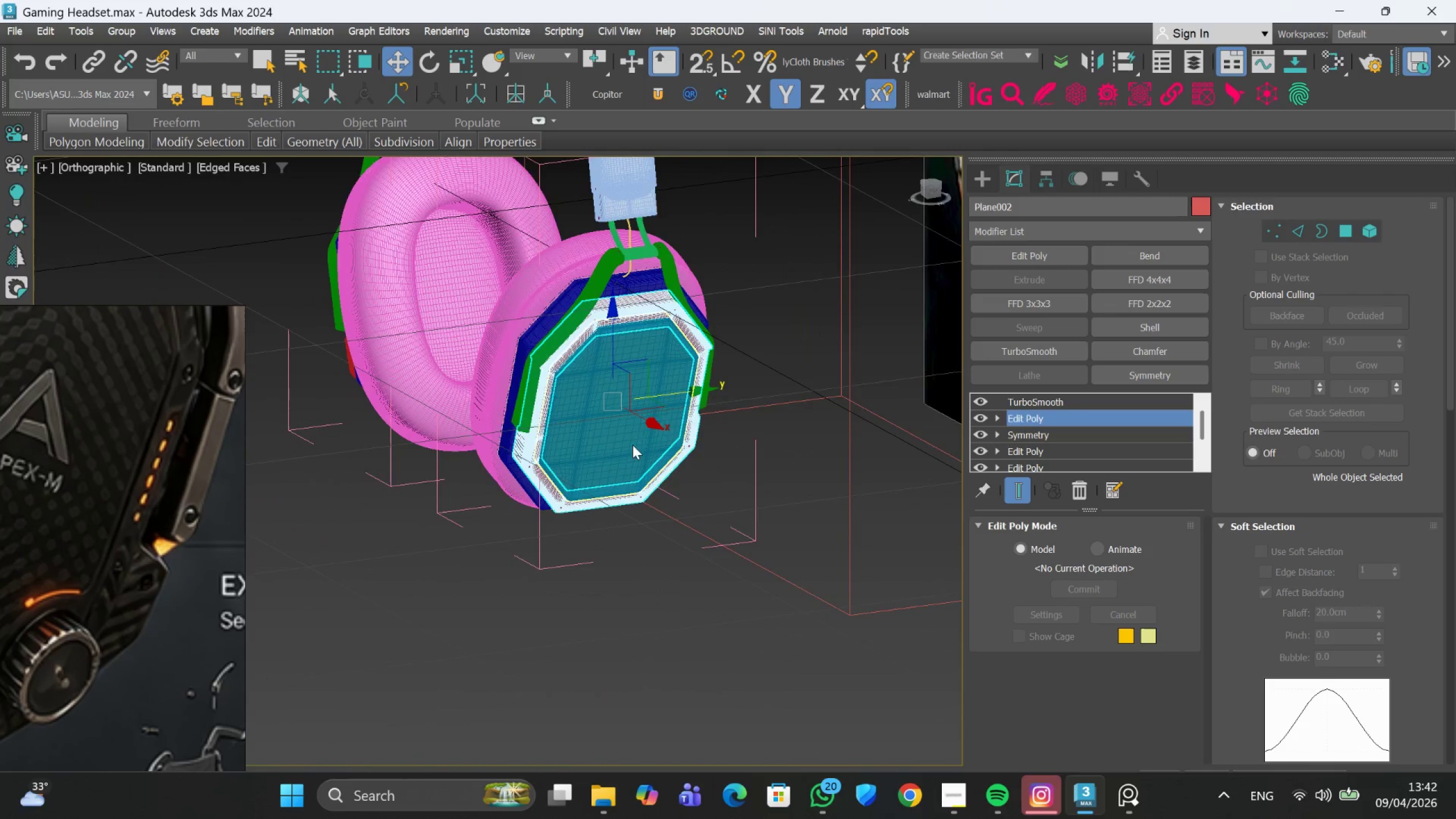 
scroll: coordinate [643, 436], scroll_direction: up, amount: 3.0
 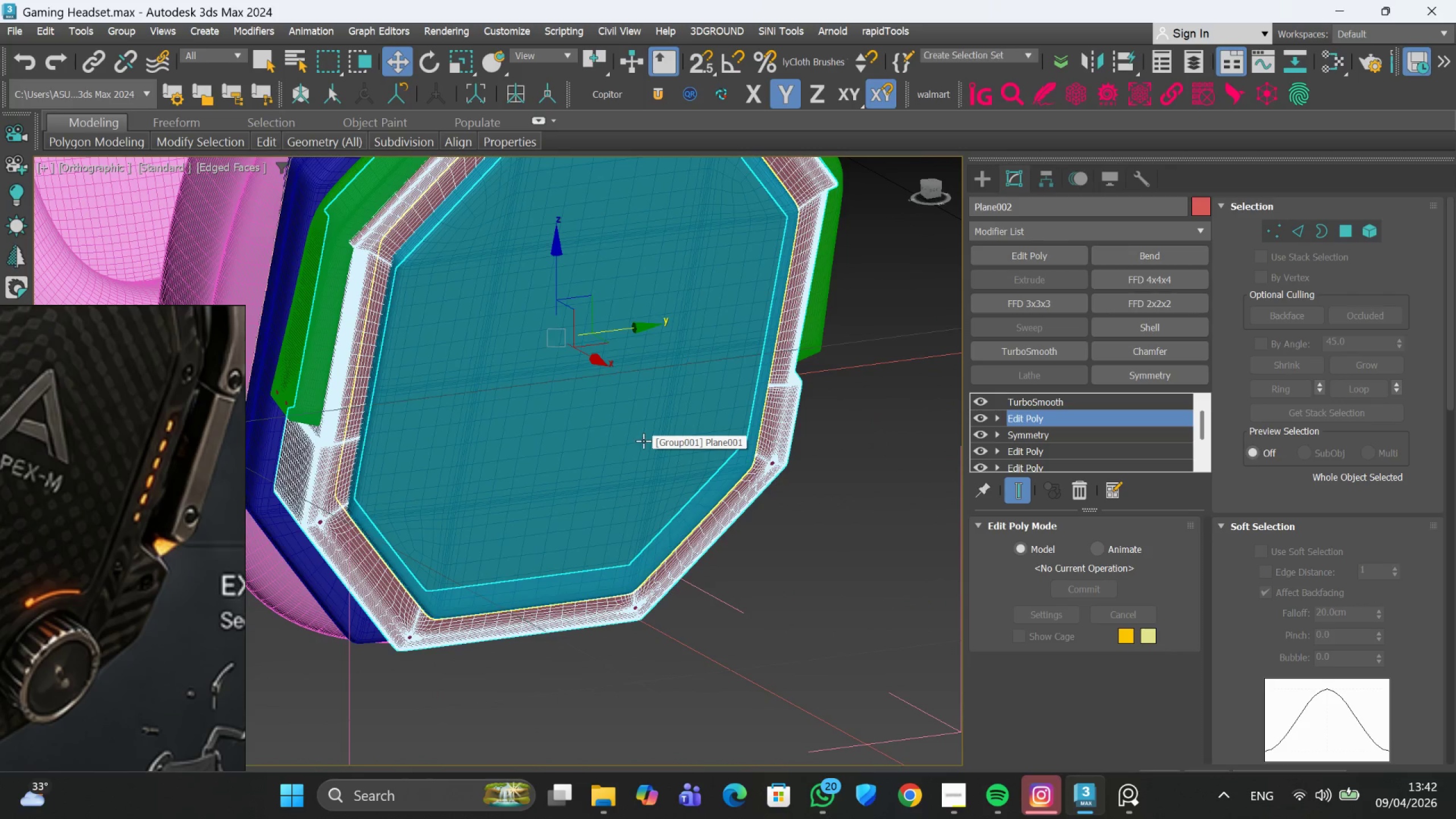 
scroll: coordinate [634, 470], scroll_direction: down, amount: 3.0
 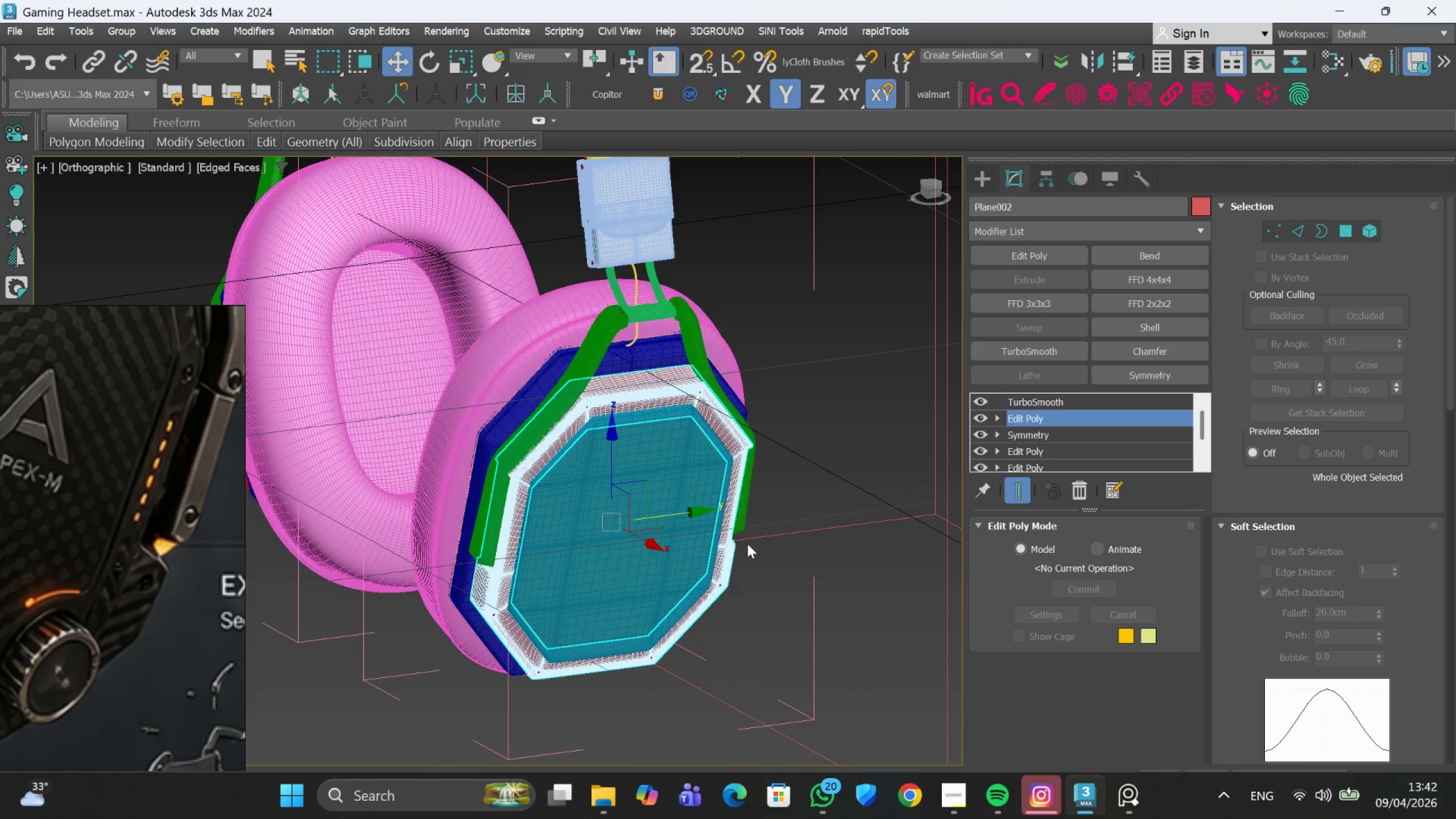 
scroll: coordinate [715, 571], scroll_direction: up, amount: 2.0
 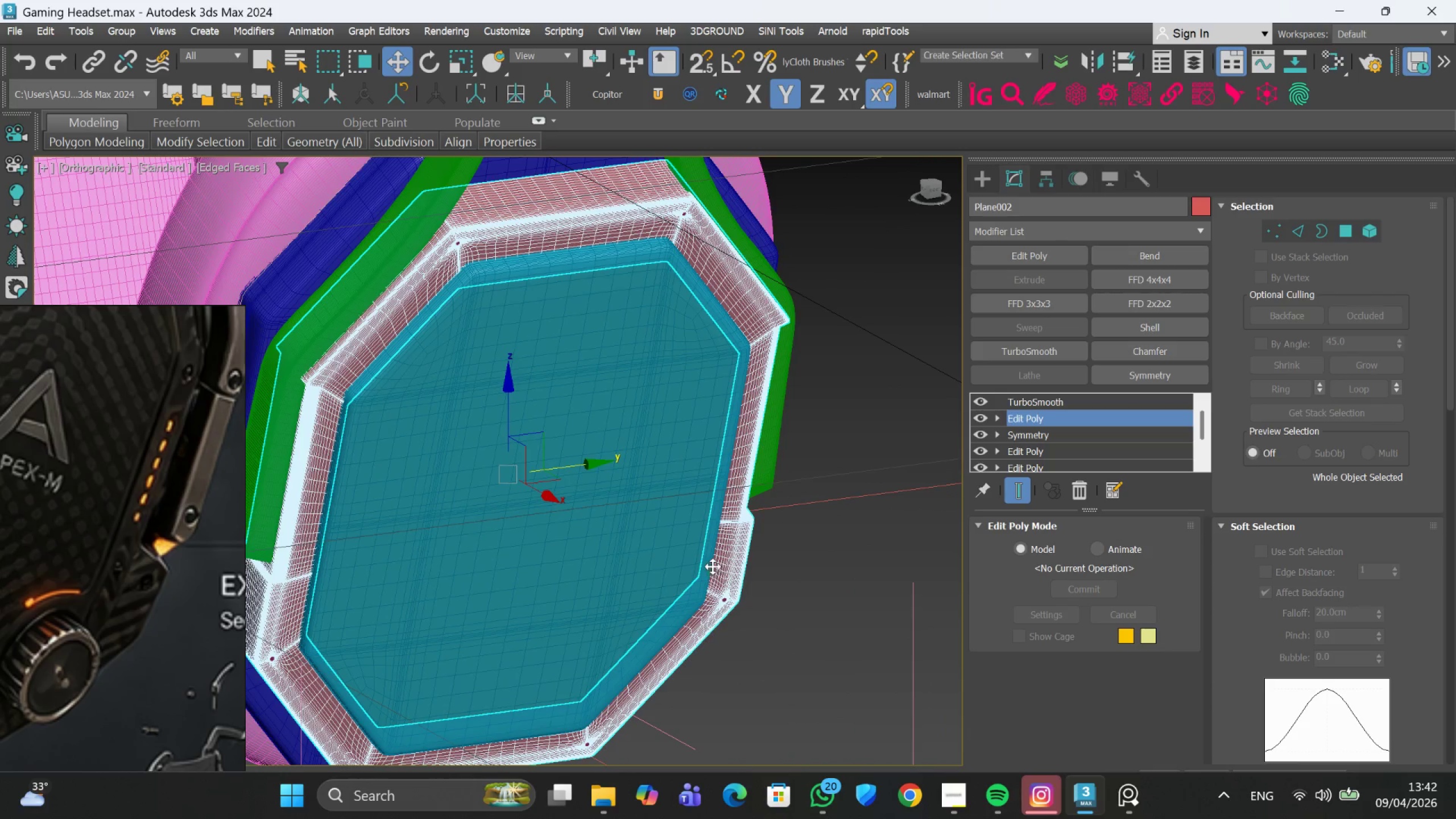 
hold_key(key=AltLeft, duration=0.5)
 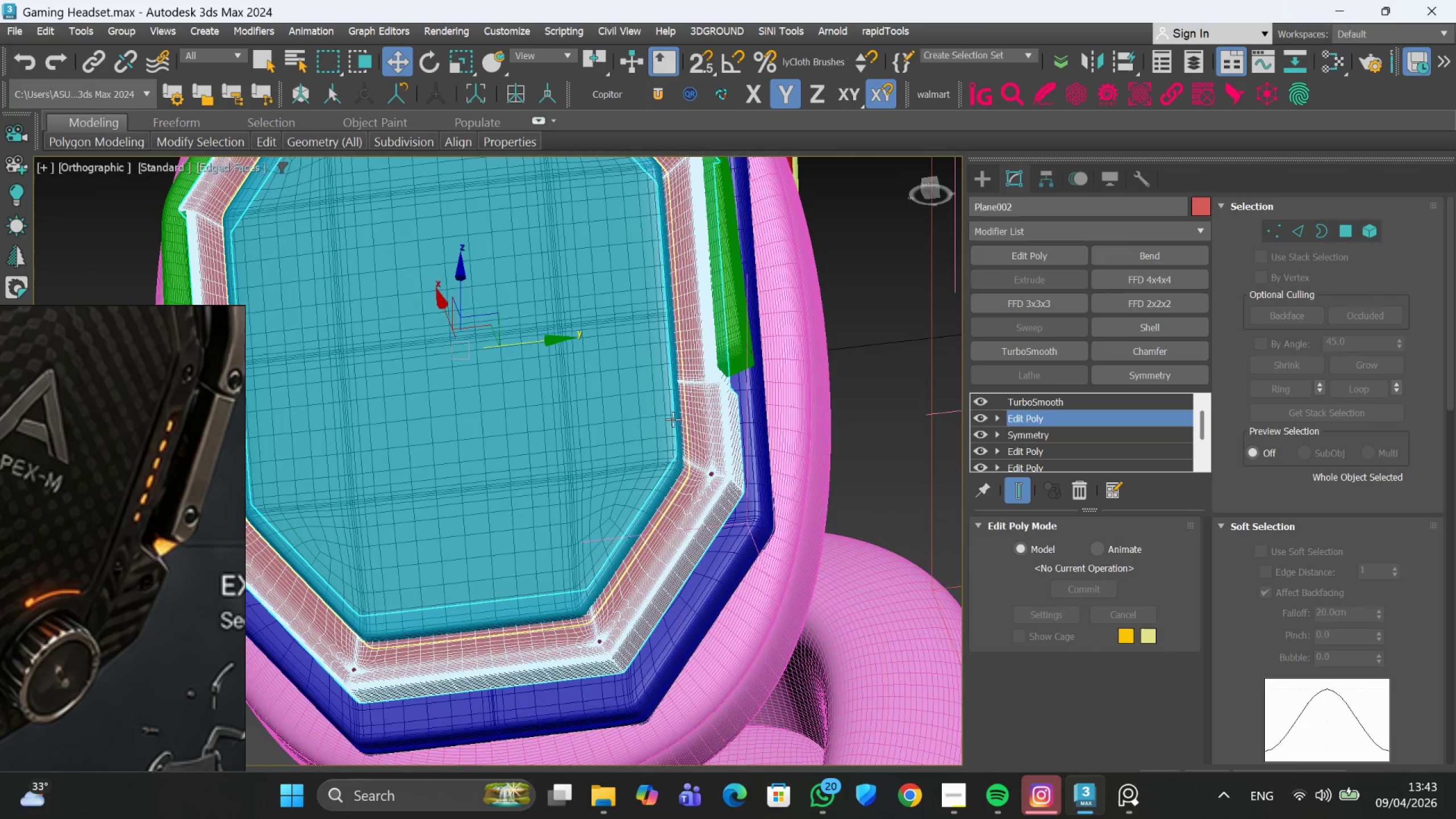 
hold_key(key=AltLeft, duration=0.41)
 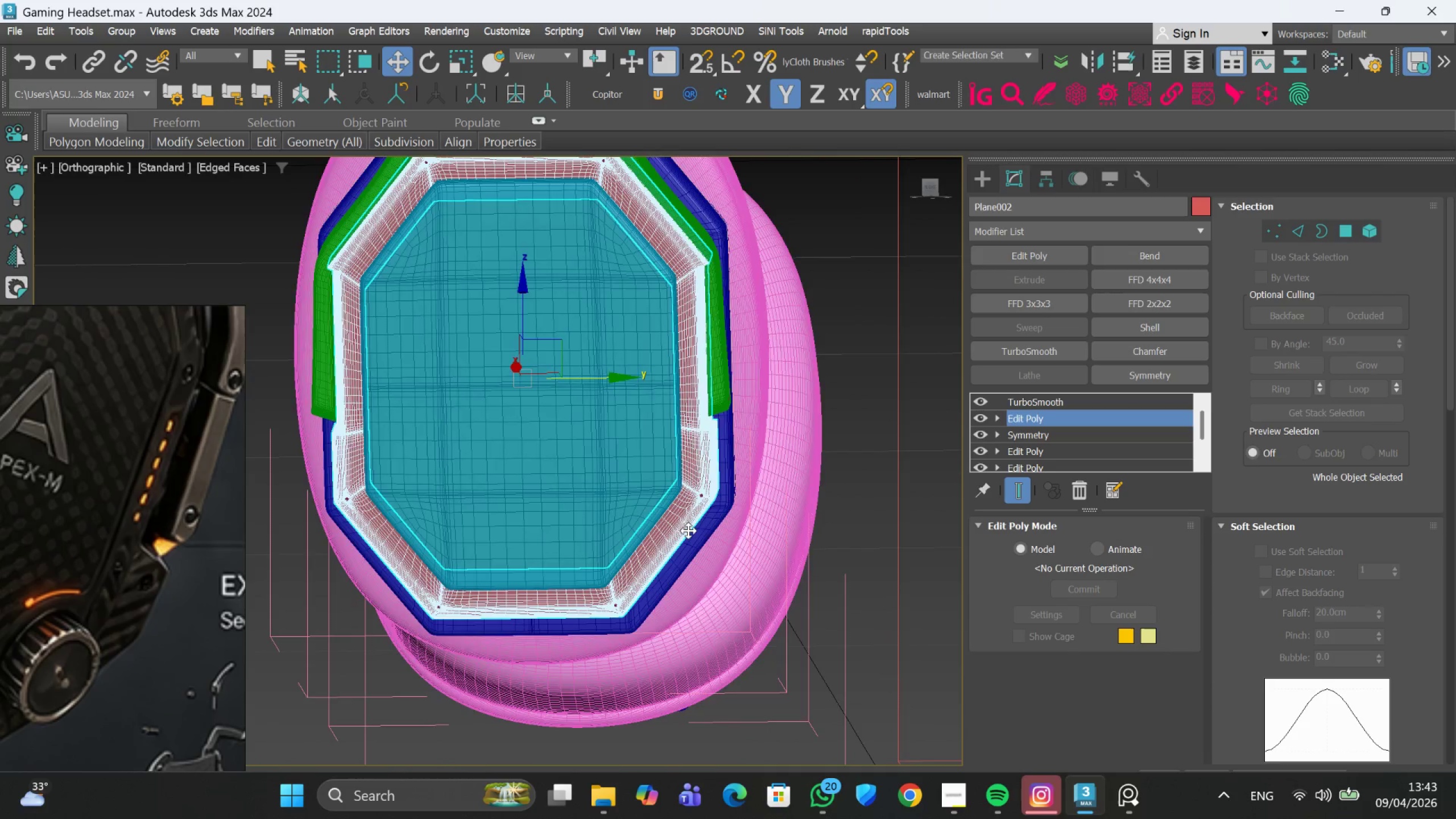 
scroll: coordinate [673, 445], scroll_direction: down, amount: 1.0
 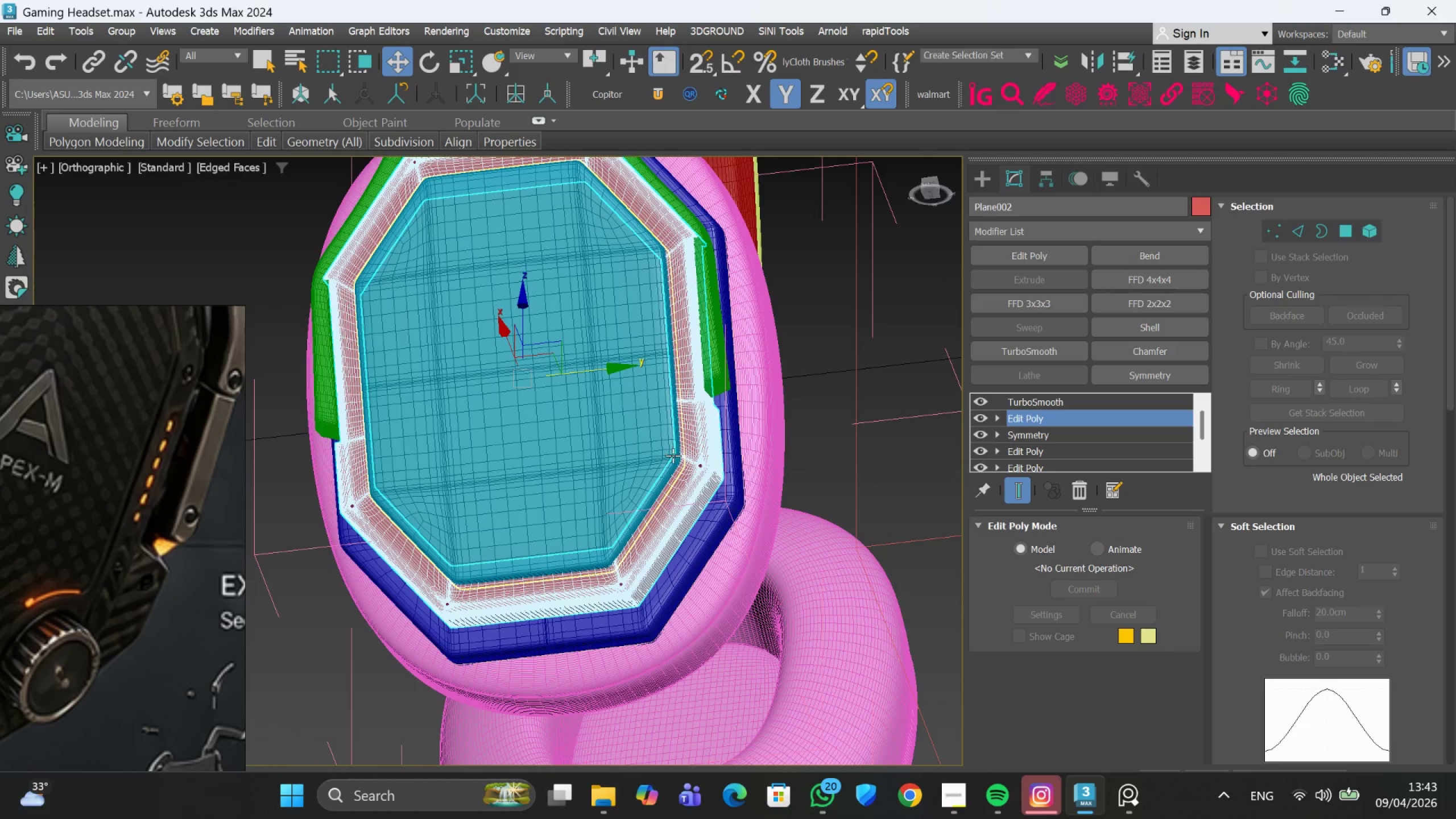 
hold_key(key=AltLeft, duration=0.44)
 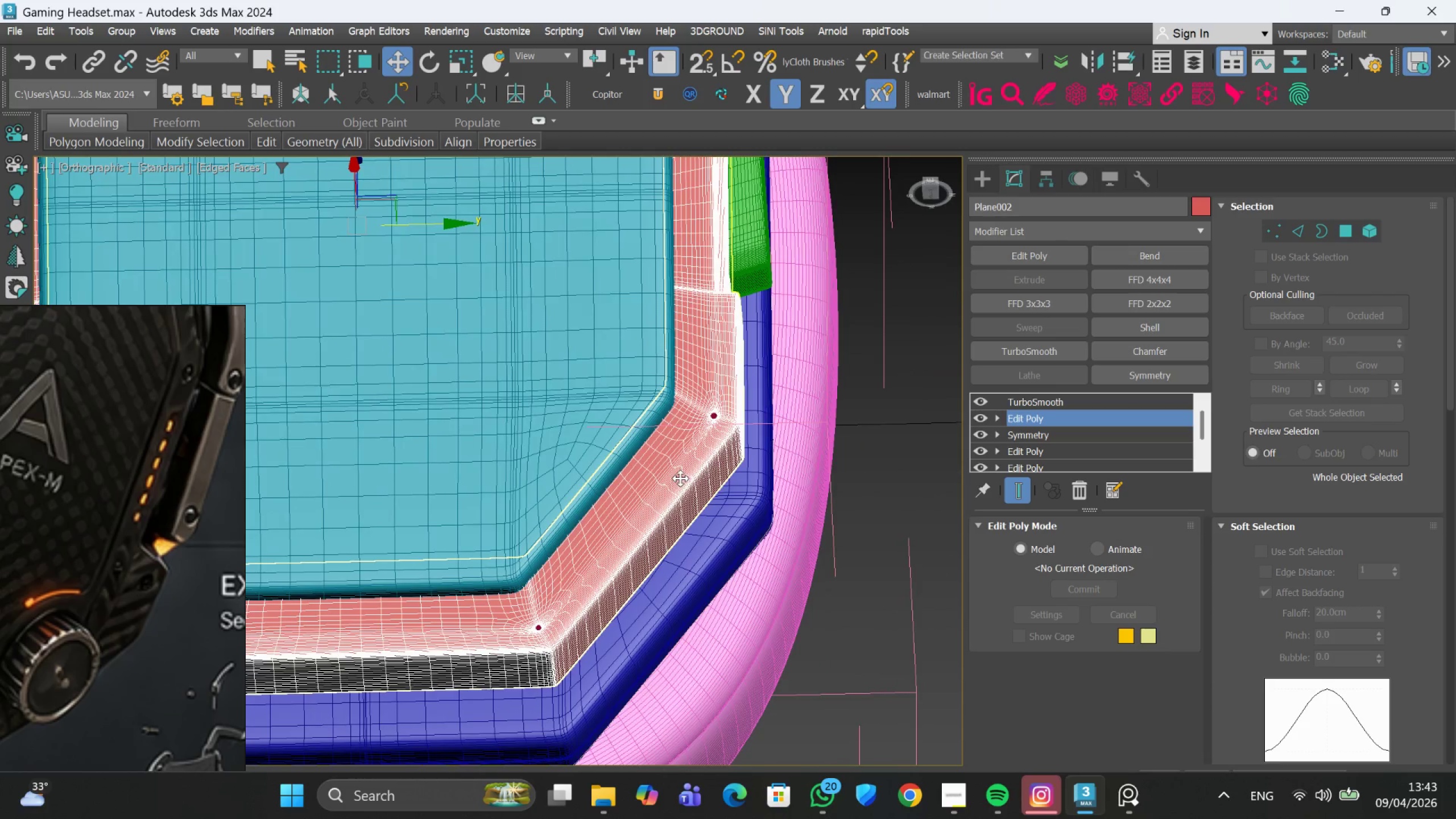 
scroll: coordinate [688, 531], scroll_direction: up, amount: 2.0
 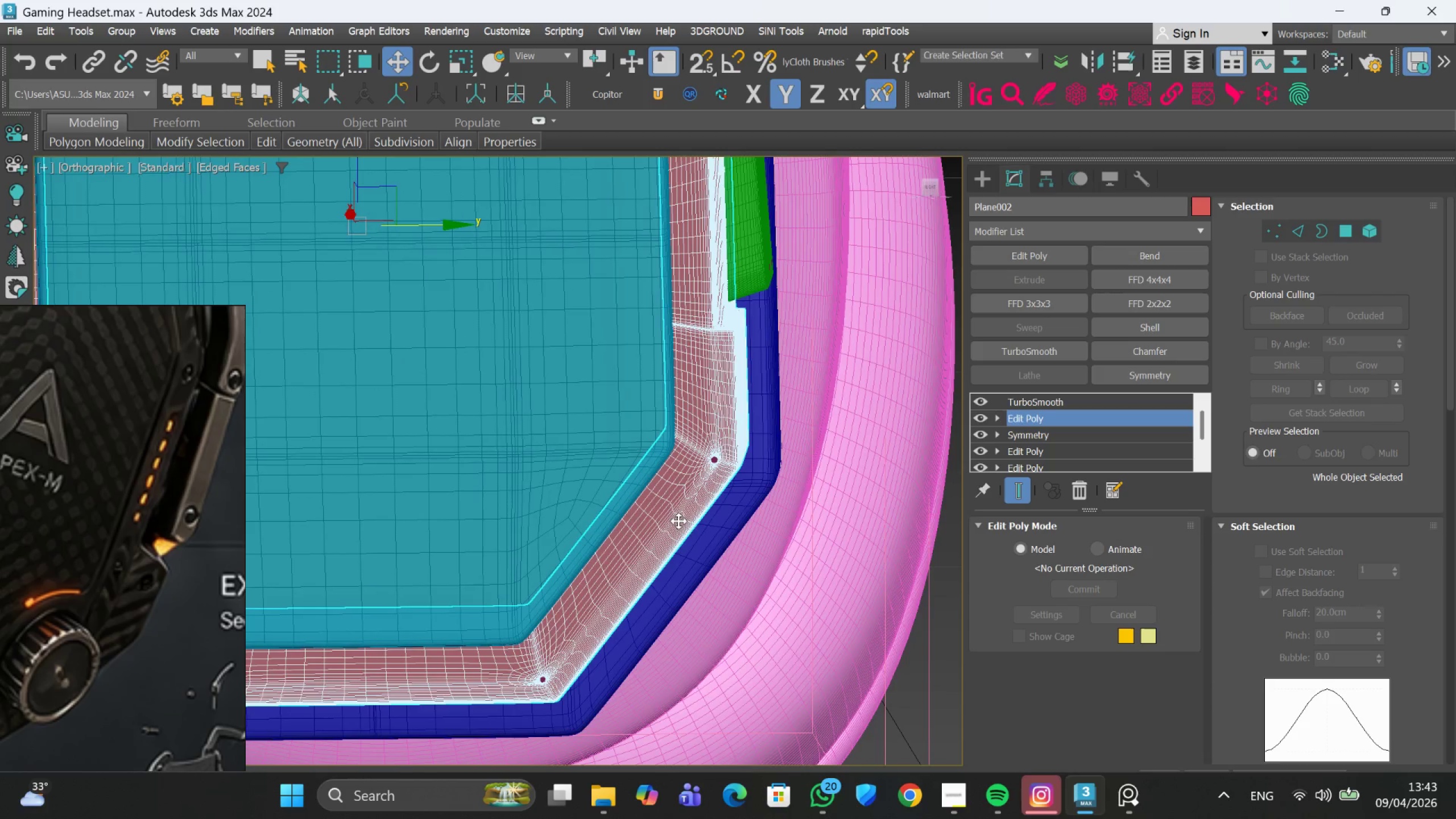 
hold_key(key=AltLeft, duration=0.45)
 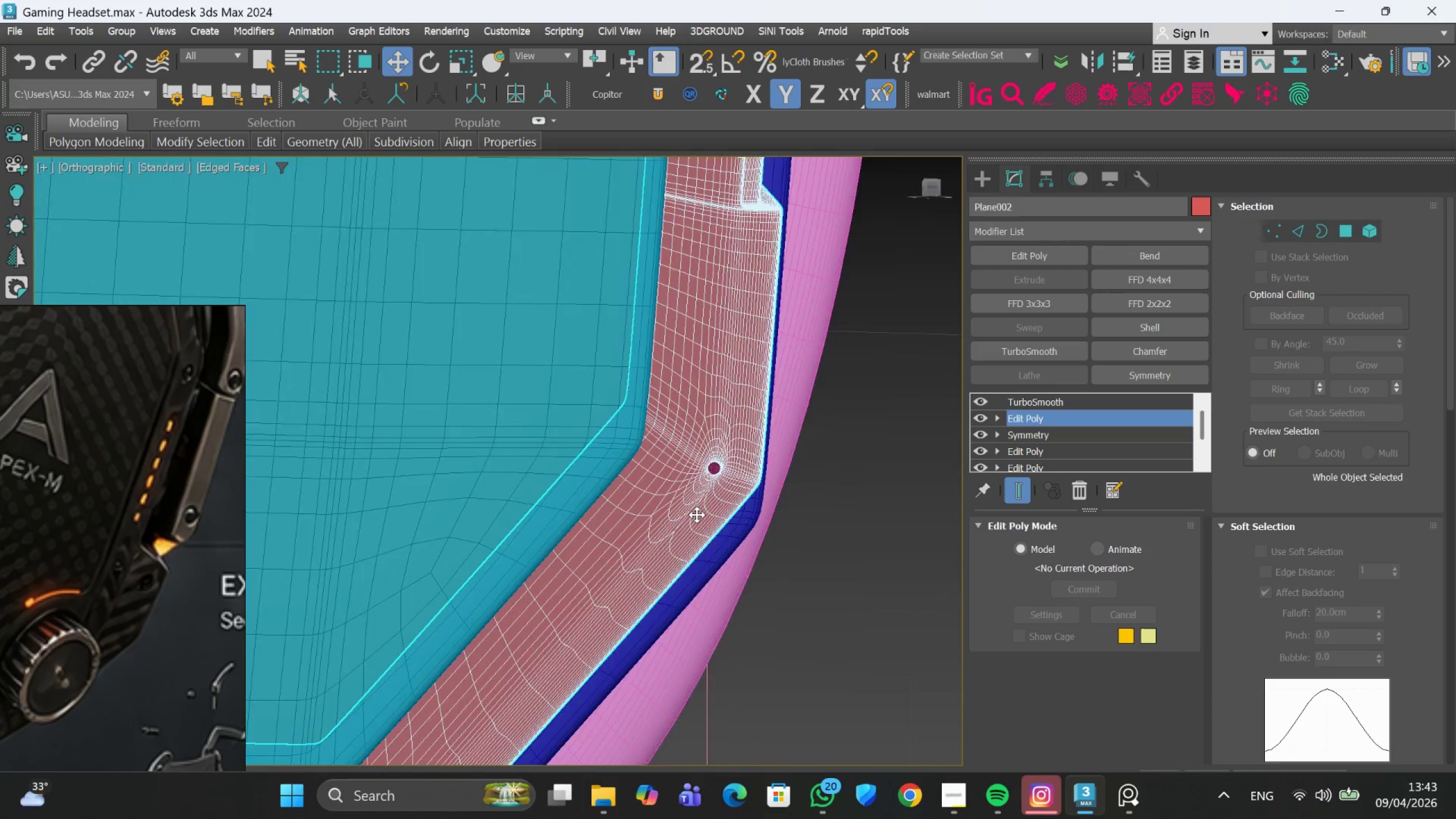 
scroll: coordinate [680, 478], scroll_direction: up, amount: 2.0
 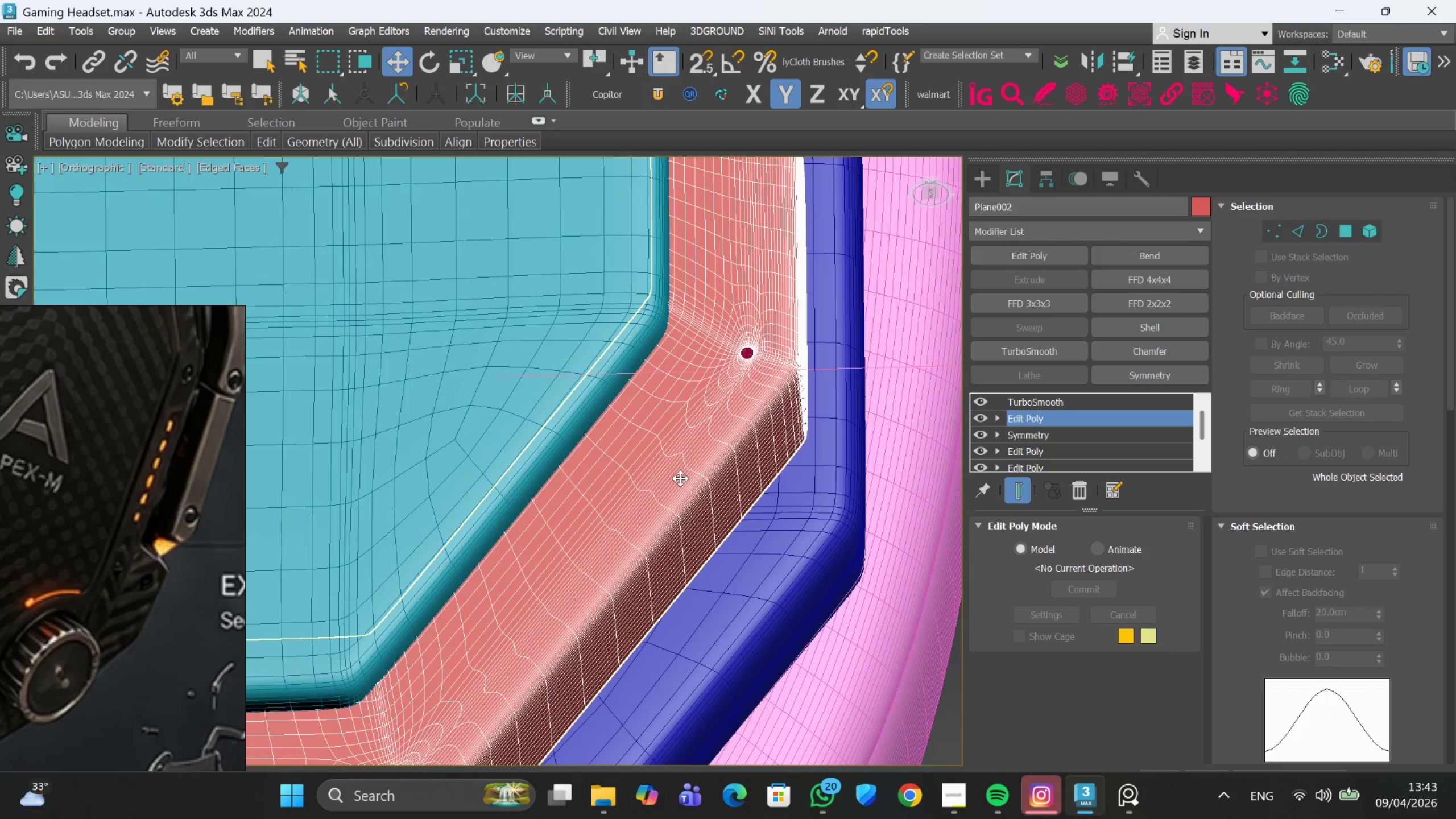 
scroll: coordinate [717, 450], scroll_direction: down, amount: 6.0
 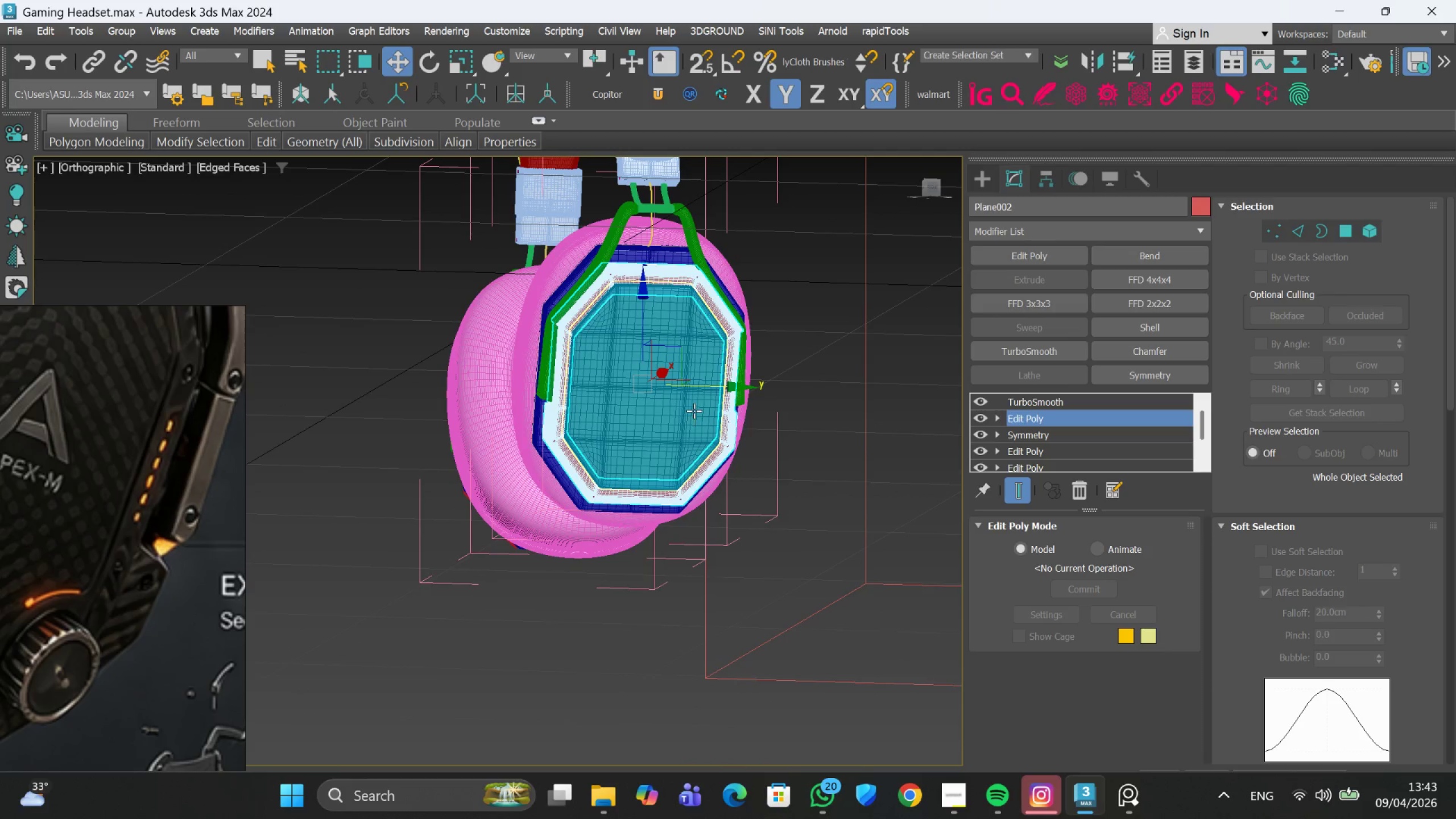 
scroll: coordinate [673, 404], scroll_direction: up, amount: 1.0
 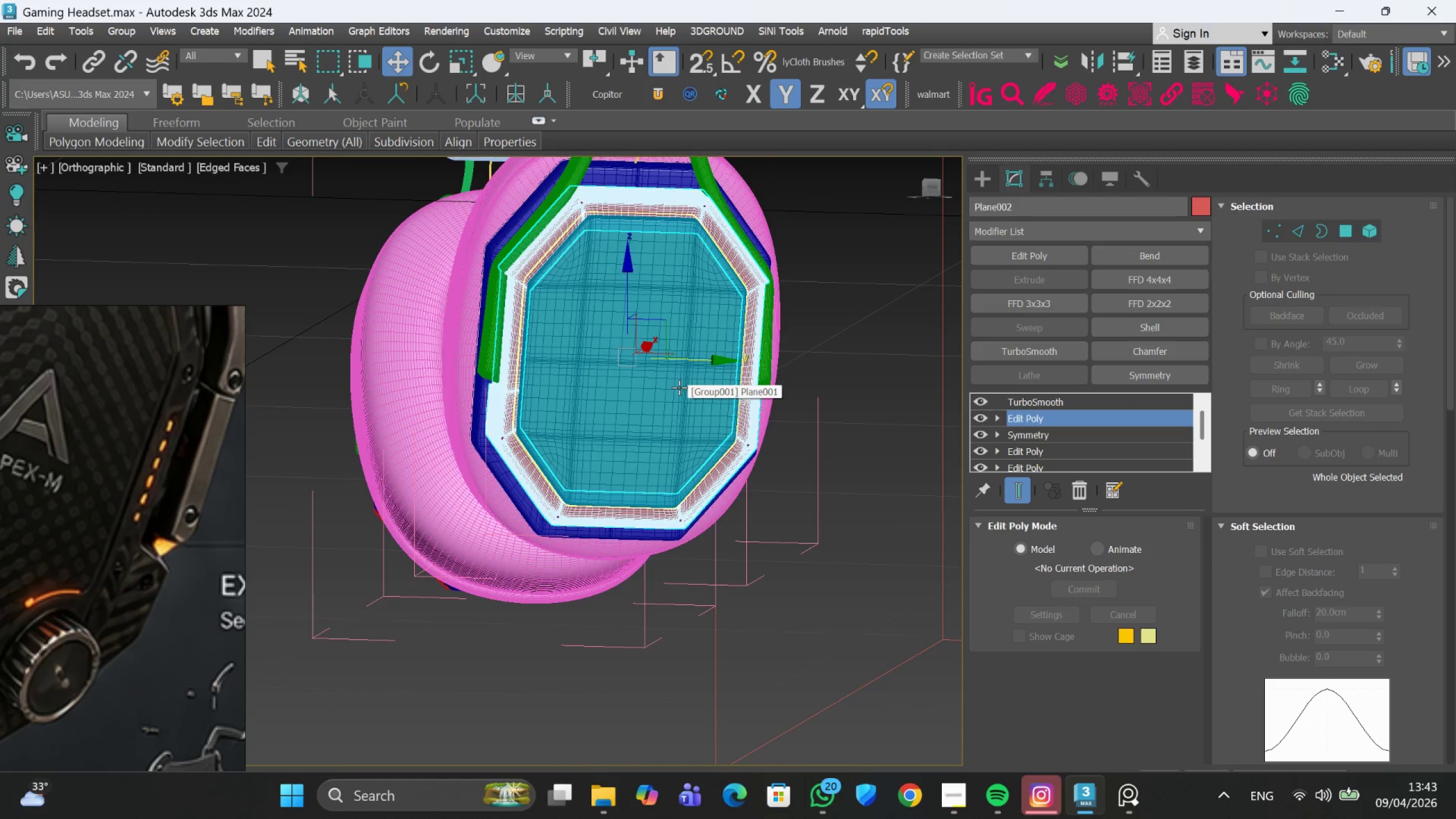 
wait(9.84)
 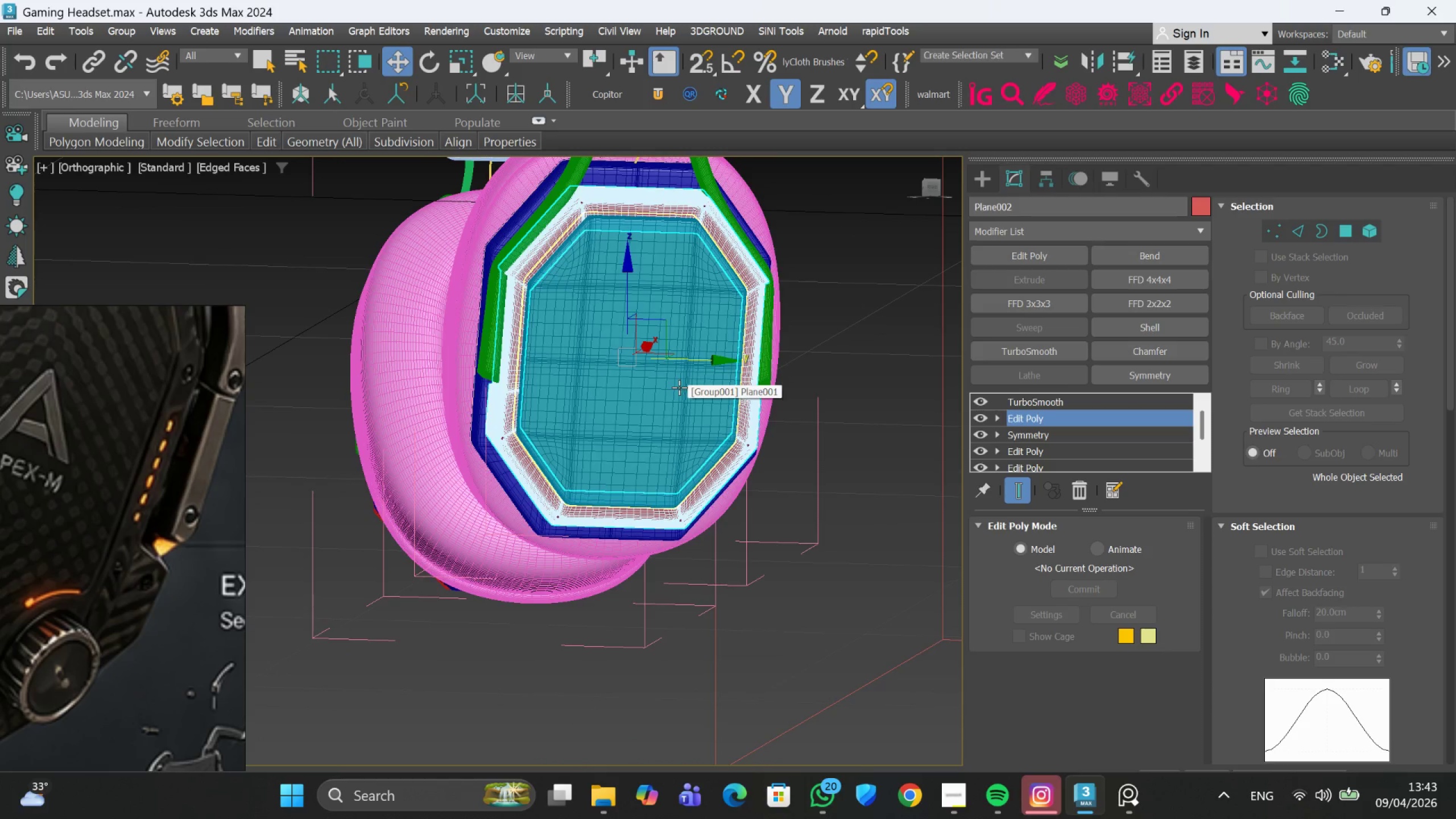 
scroll: coordinate [692, 419], scroll_direction: down, amount: 3.0
 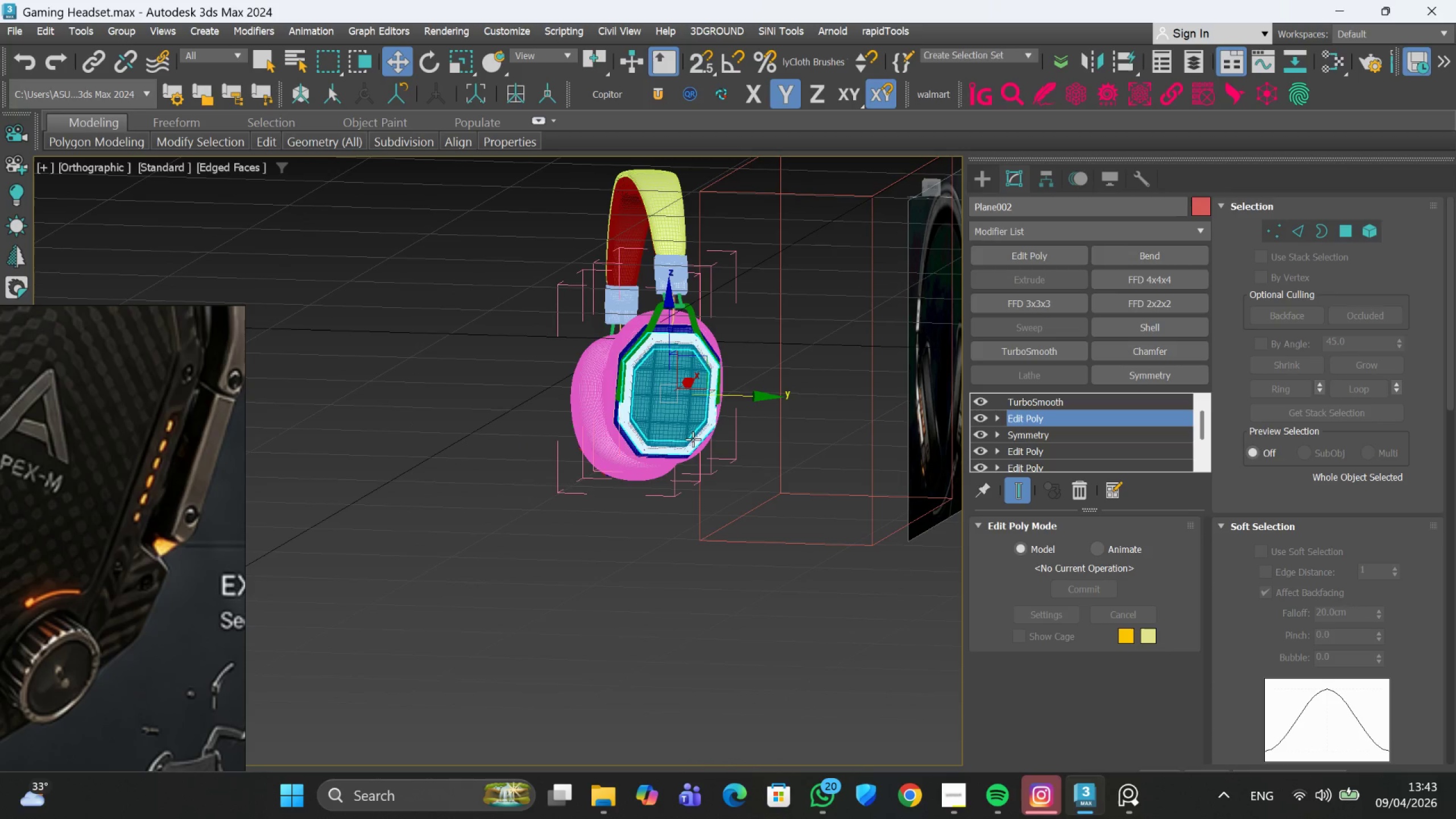 
hold_key(key=AltLeft, duration=0.55)
 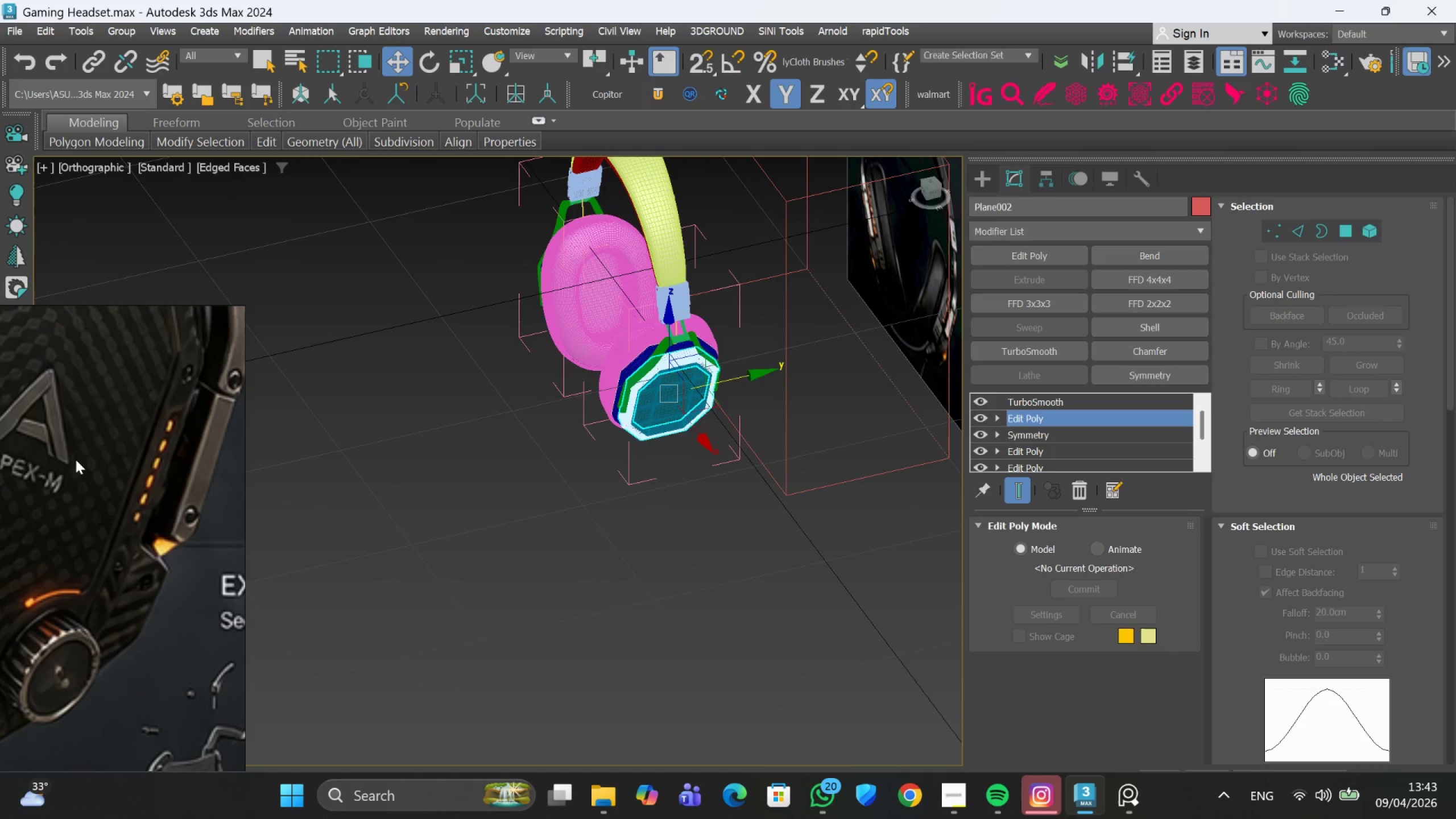 
scroll: coordinate [86, 469], scroll_direction: down, amount: 3.0
 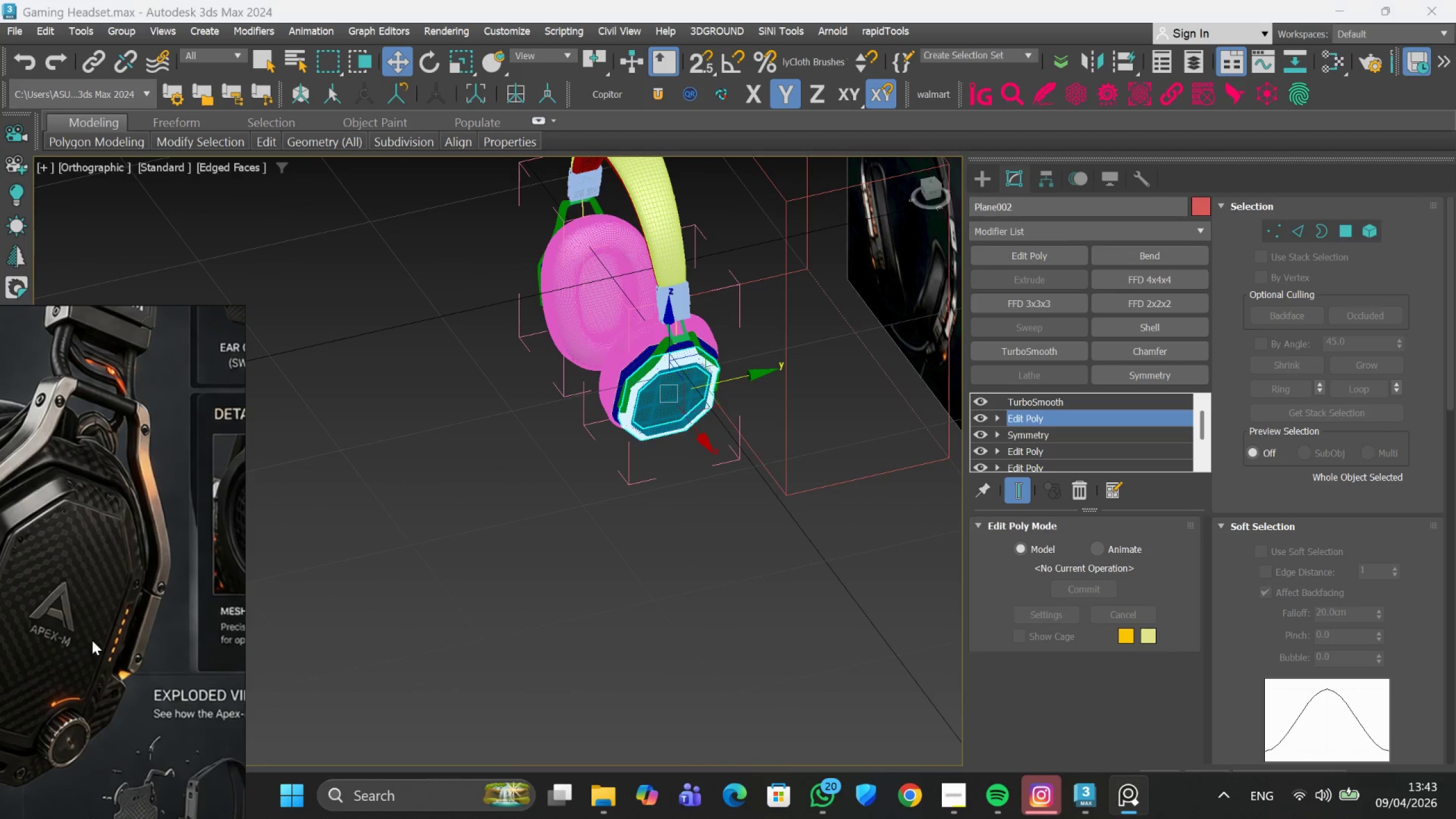 
scroll: coordinate [77, 627], scroll_direction: none, amount: 0.0
 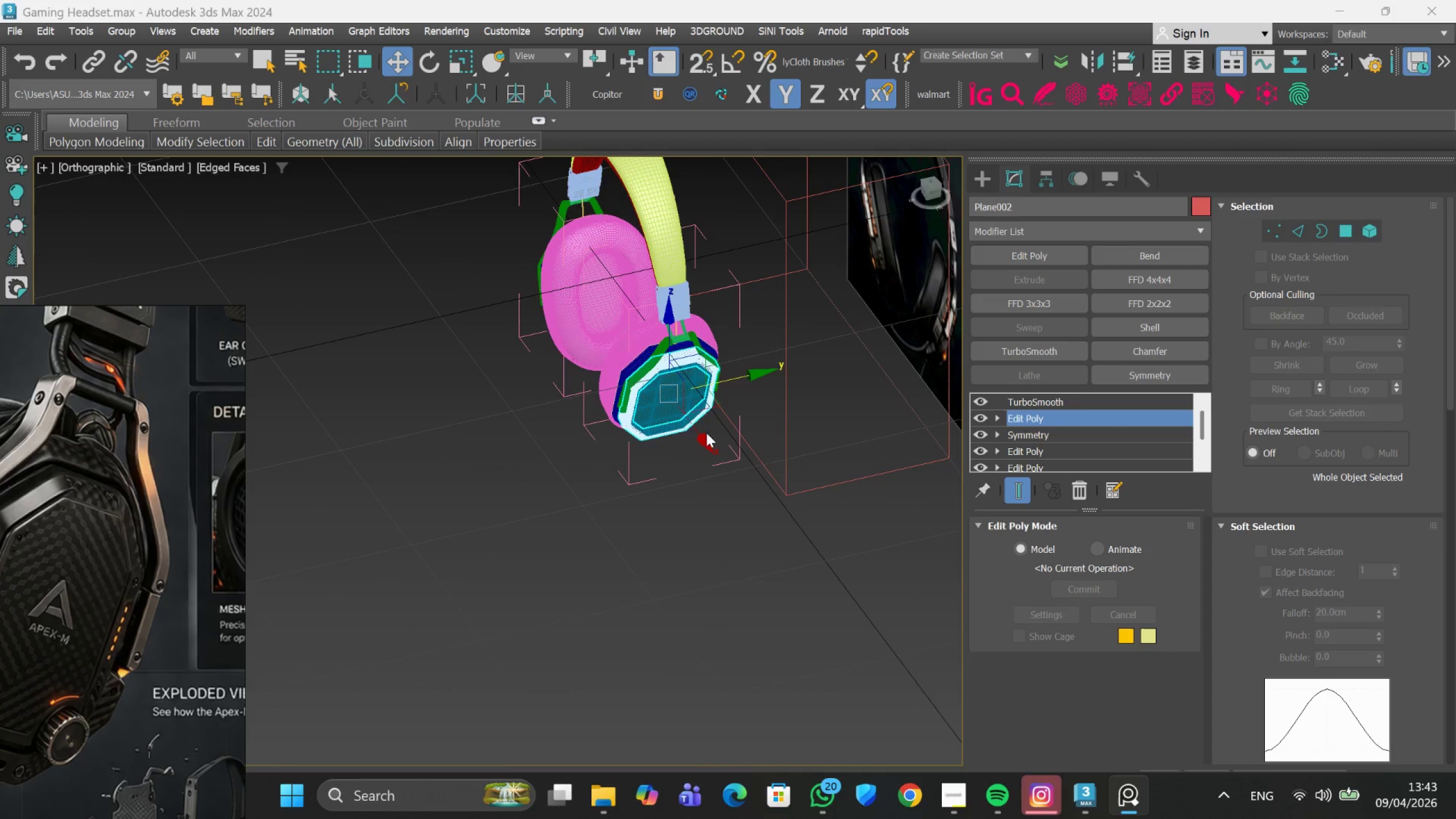 
hold_key(key=AltLeft, duration=0.52)
 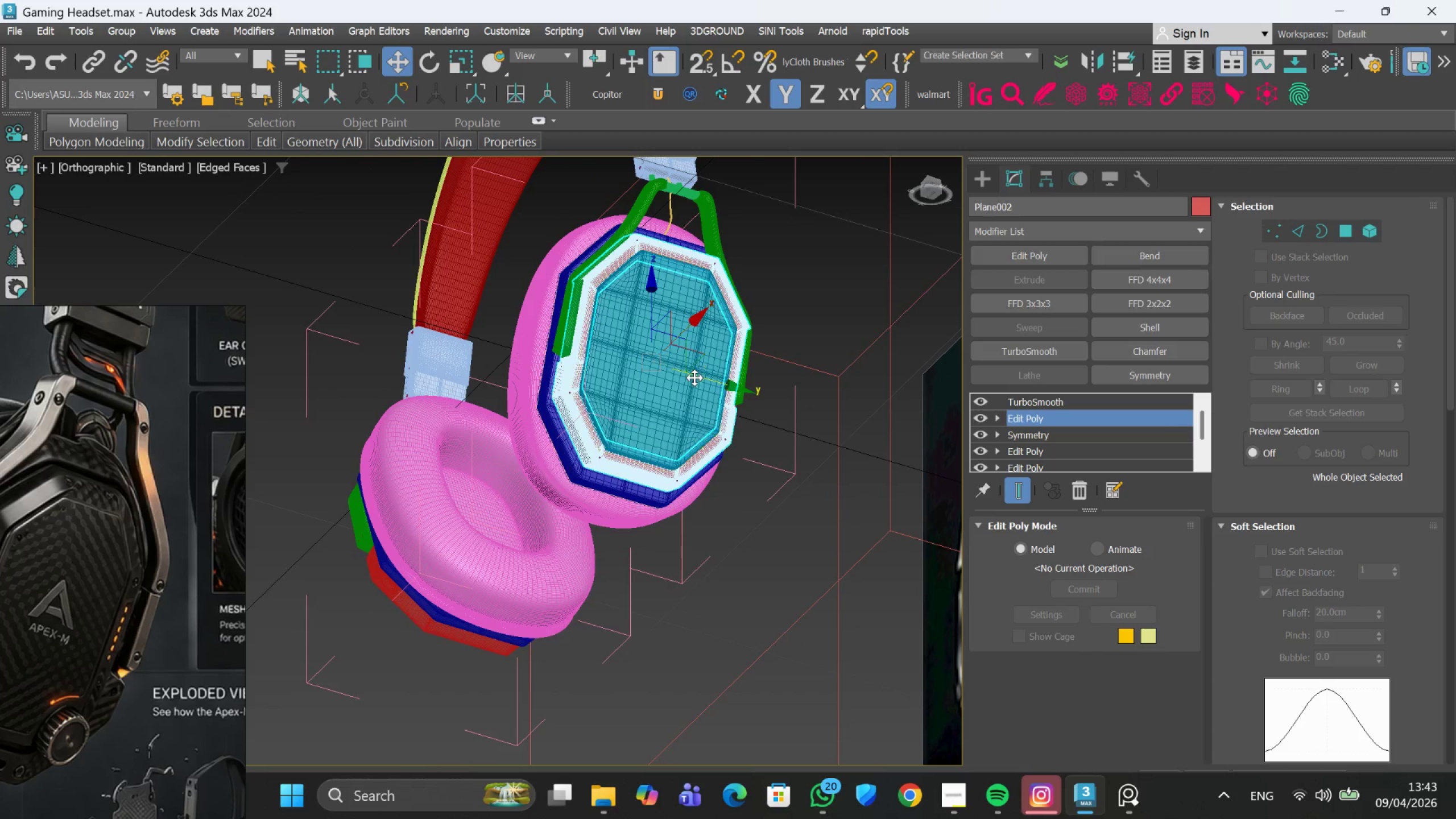 
scroll: coordinate [689, 429], scroll_direction: up, amount: 2.0
 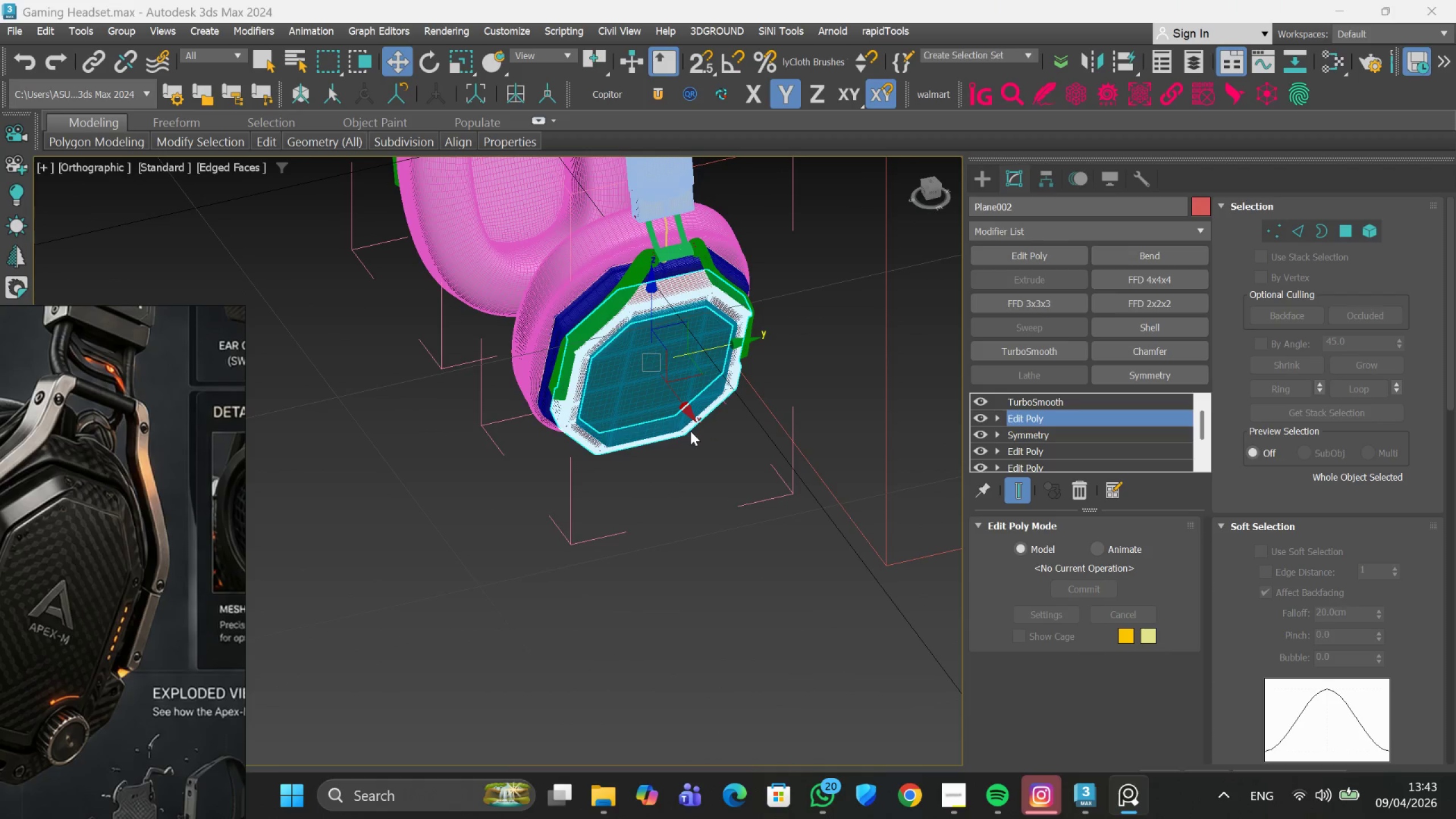 
scroll: coordinate [694, 398], scroll_direction: down, amount: 1.0
 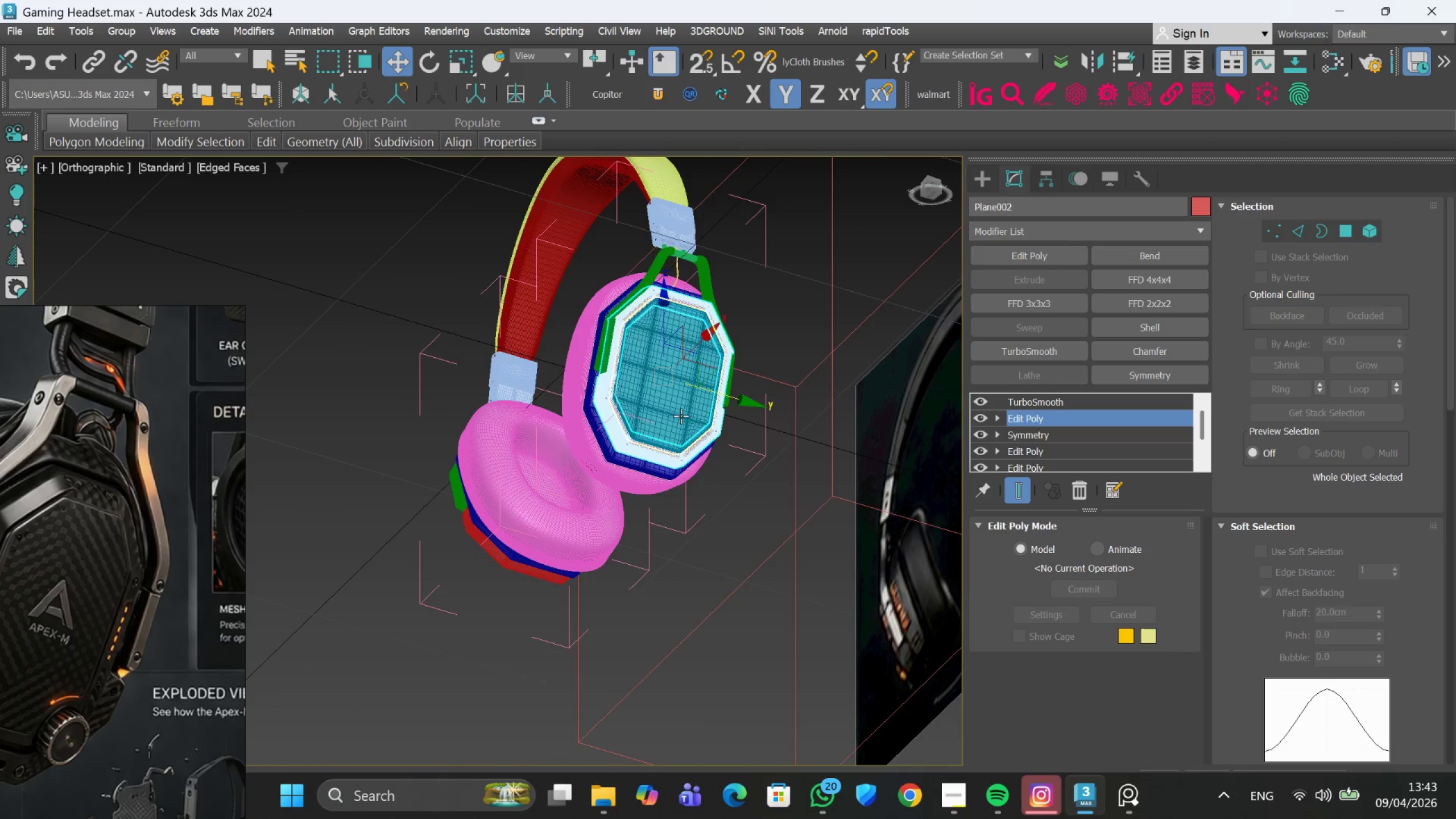 
hold_key(key=AltLeft, duration=0.39)
 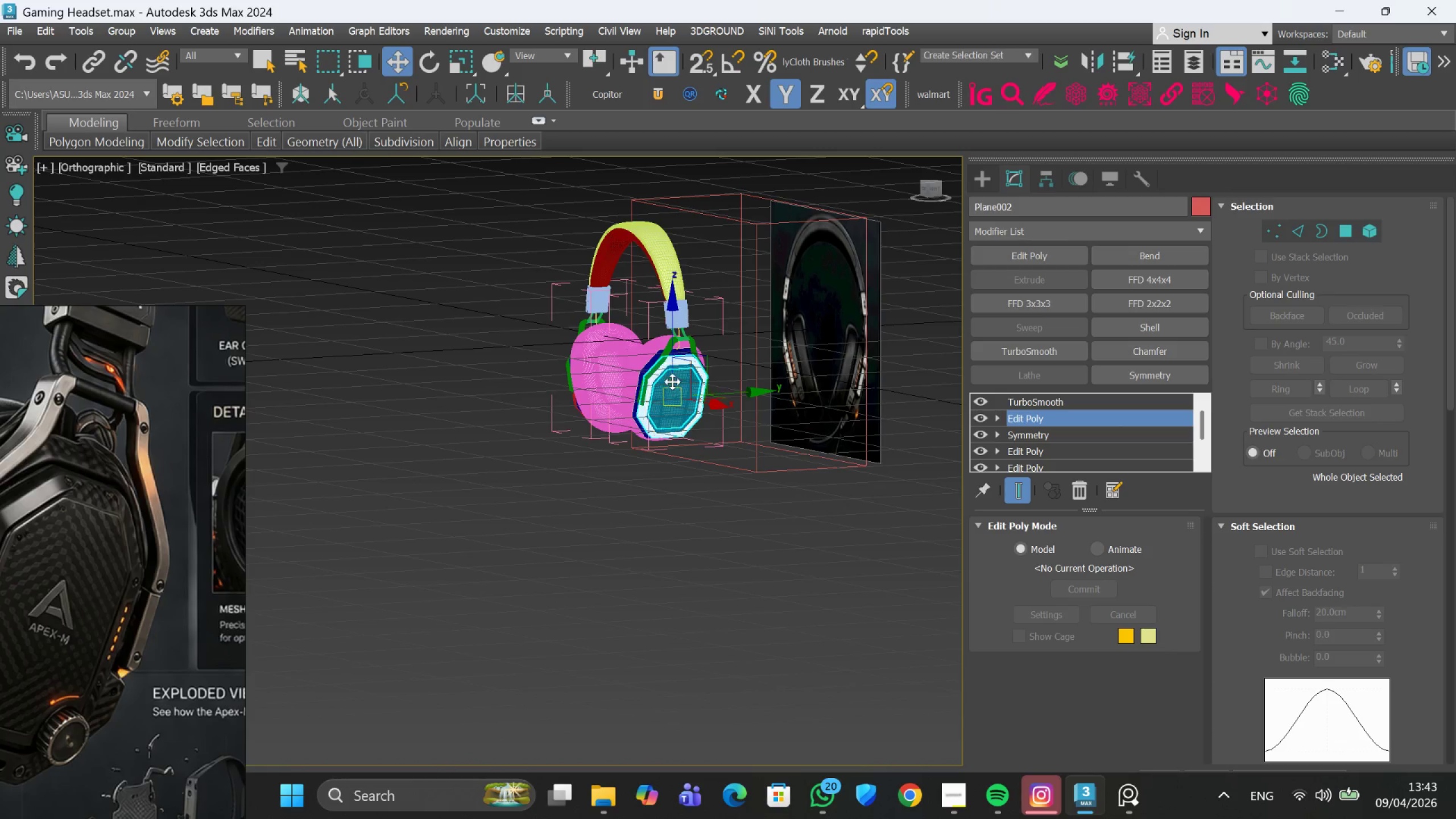 
scroll: coordinate [681, 416], scroll_direction: down, amount: 2.0
 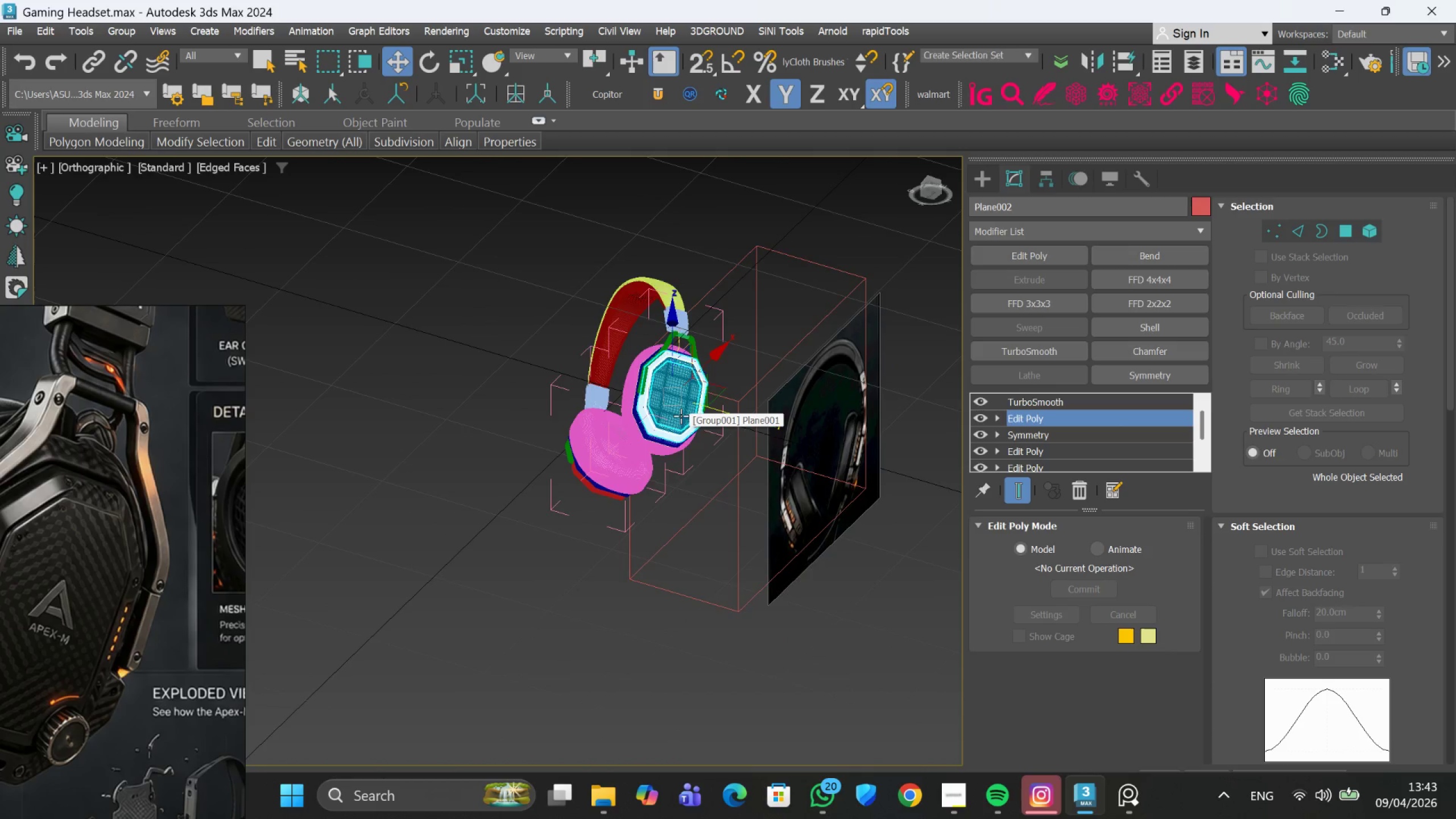 
scroll: coordinate [677, 334], scroll_direction: up, amount: 13.0
 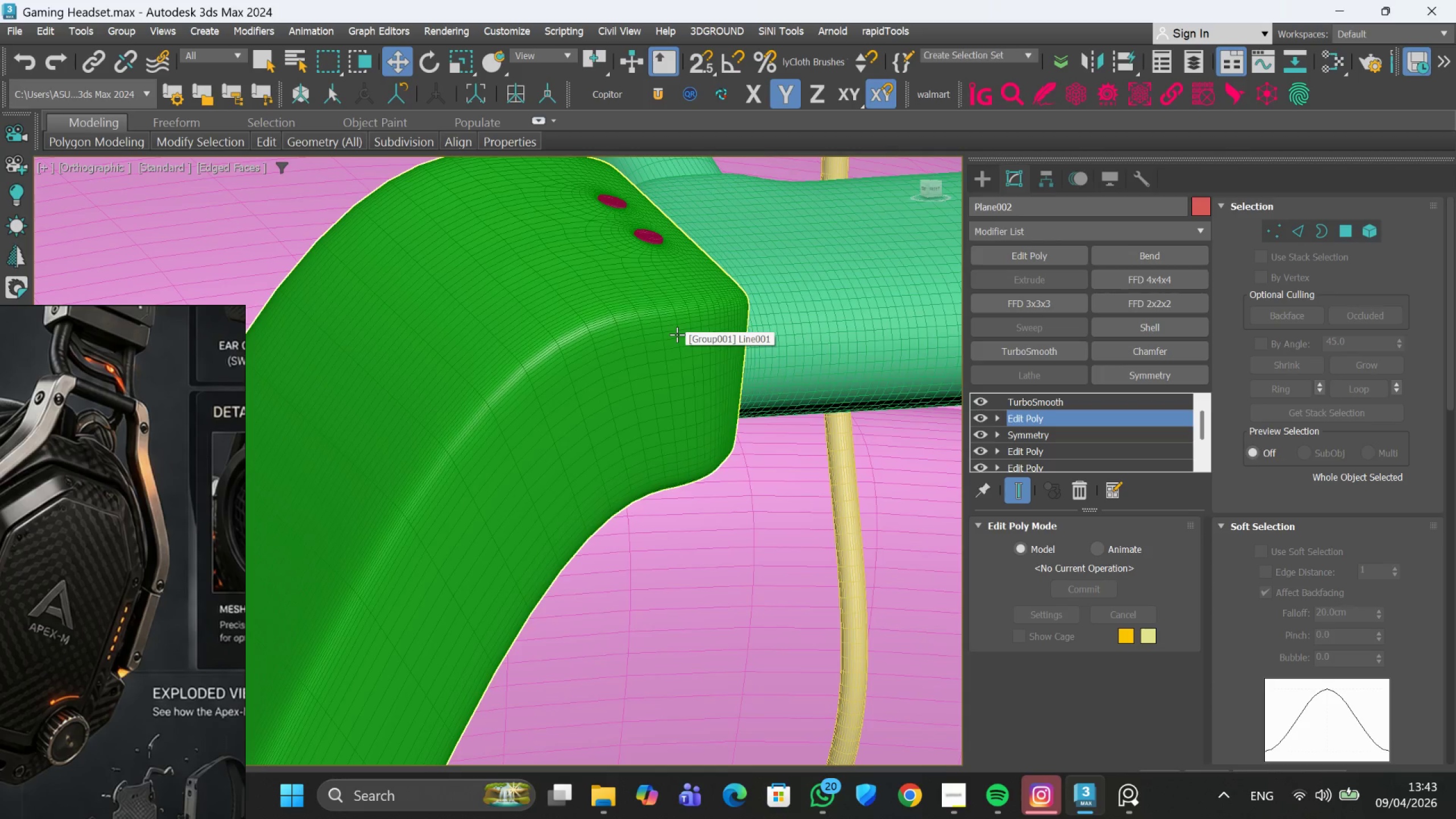 
hold_key(key=AltLeft, duration=0.58)
 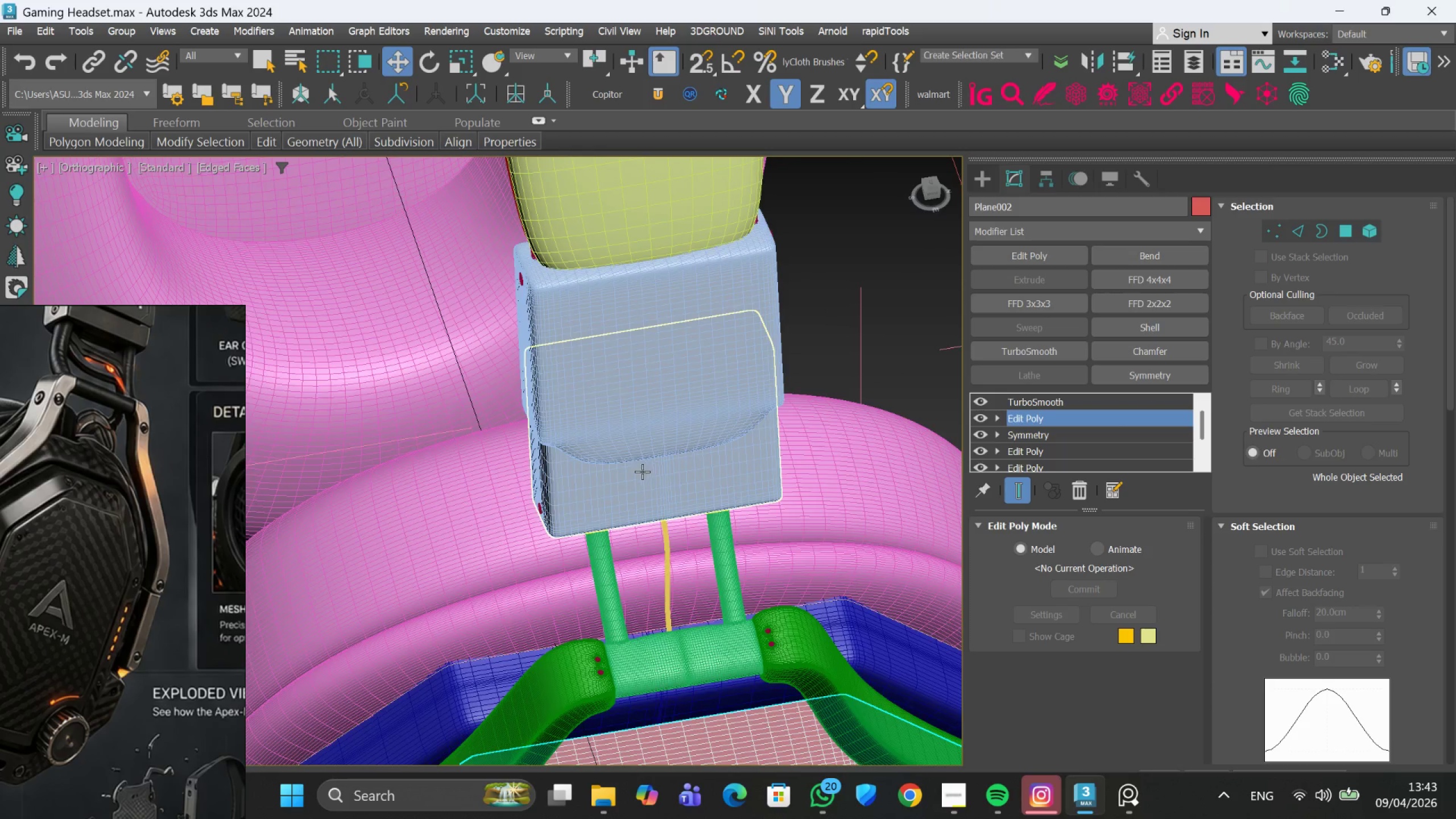 
scroll: coordinate [677, 341], scroll_direction: down, amount: 5.0
 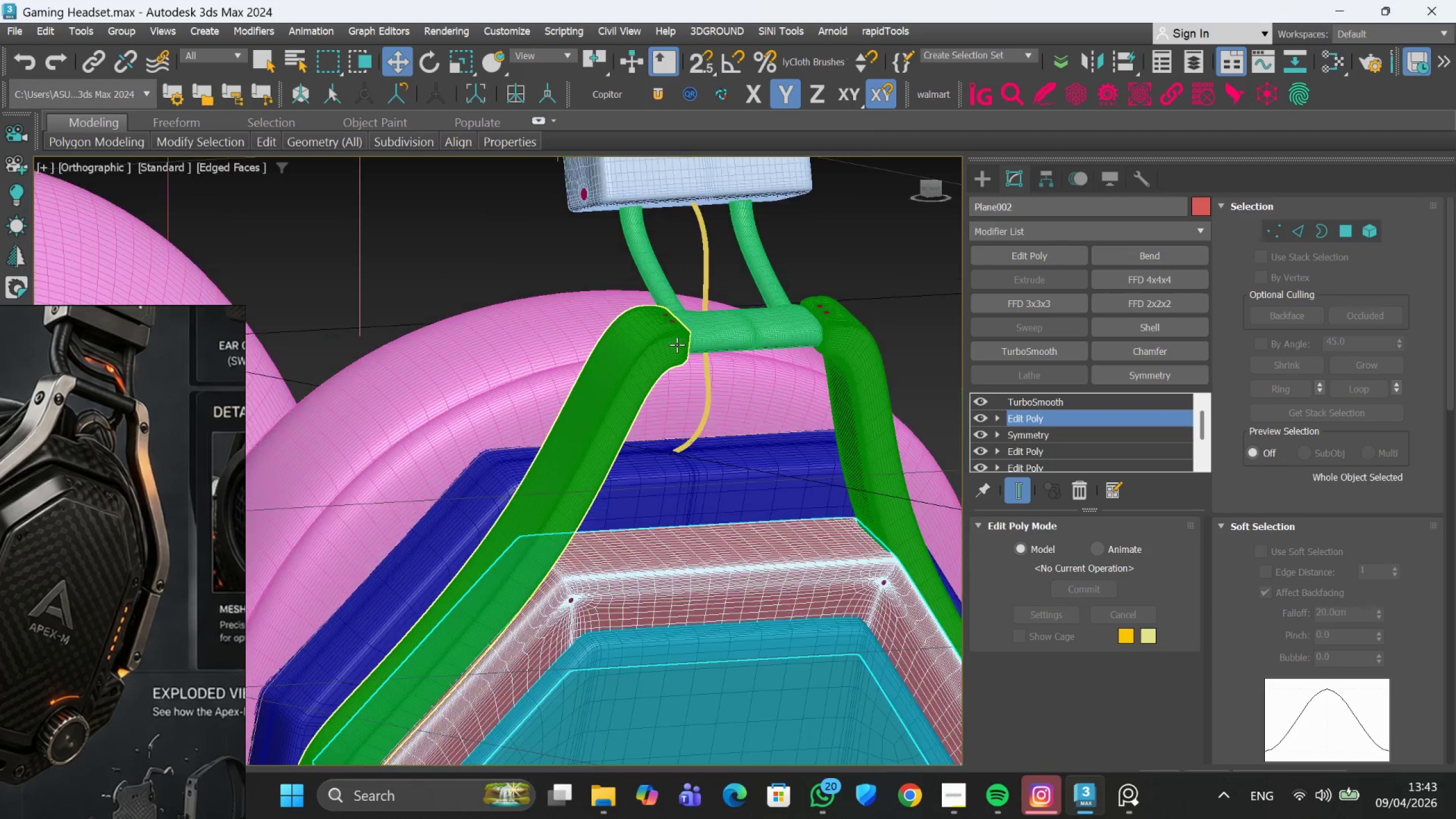 
hold_key(key=AltLeft, duration=0.56)
 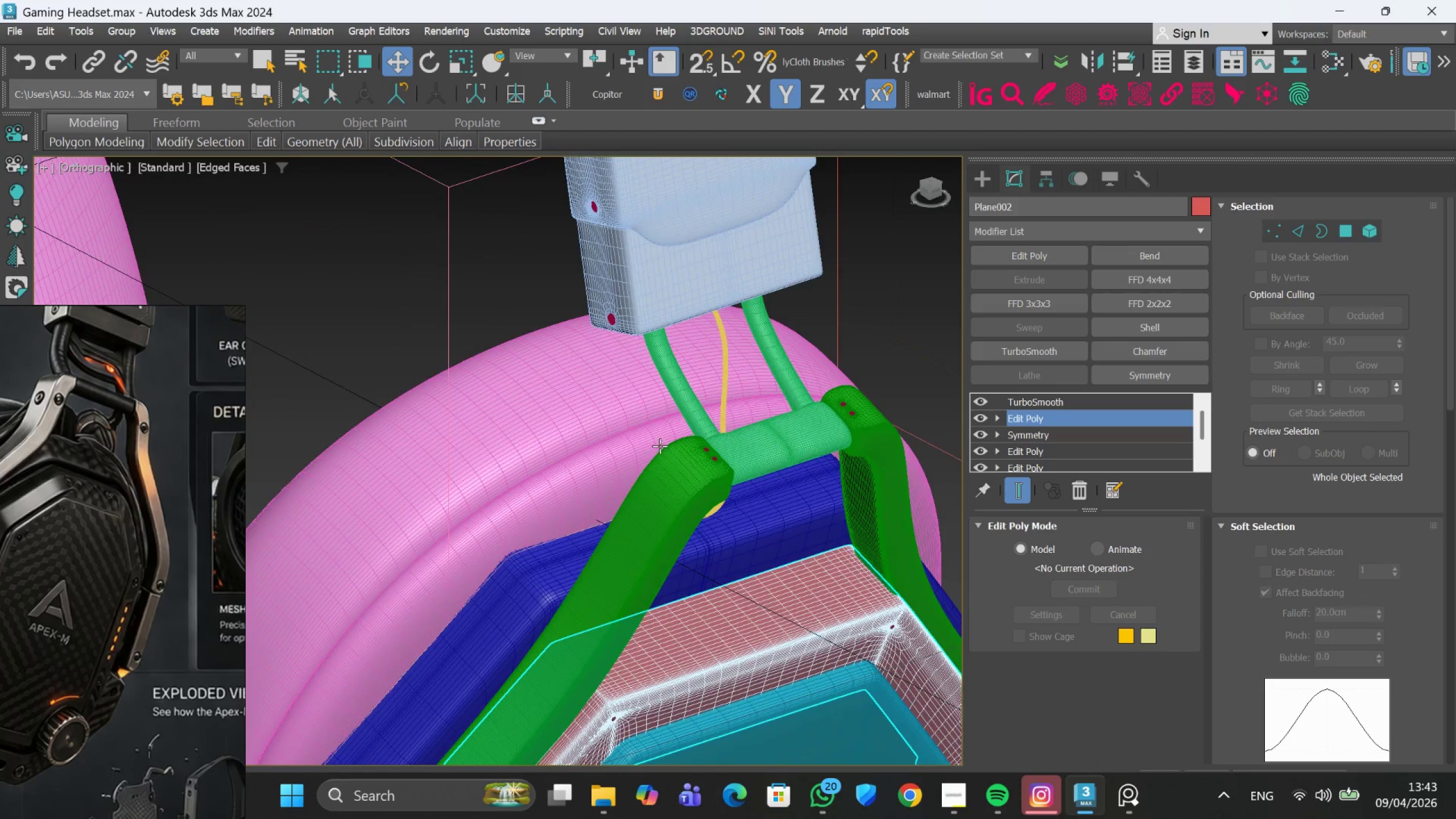 
scroll: coordinate [630, 473], scroll_direction: none, amount: 0.0
 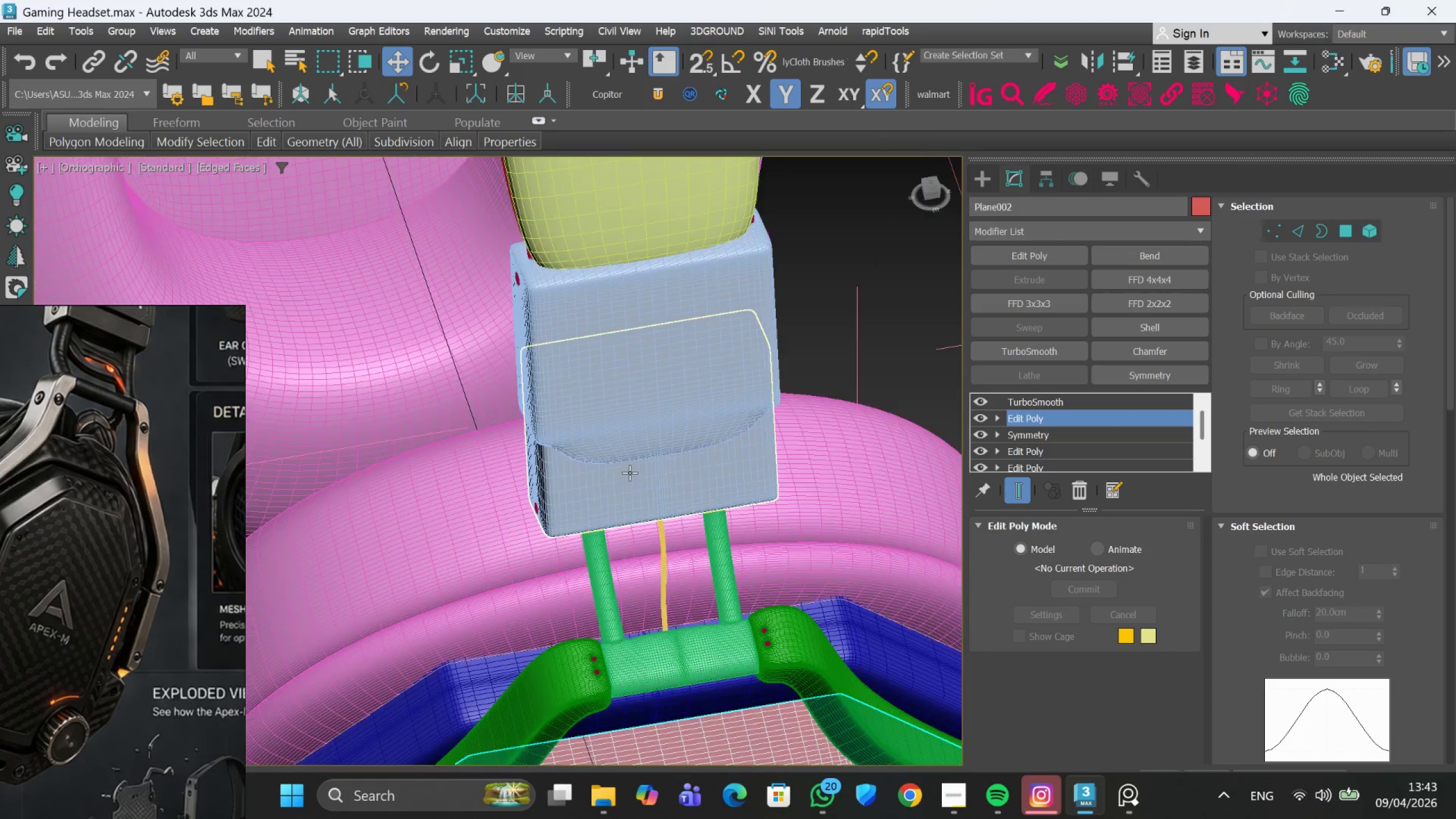 
hold_key(key=AltLeft, duration=0.42)
 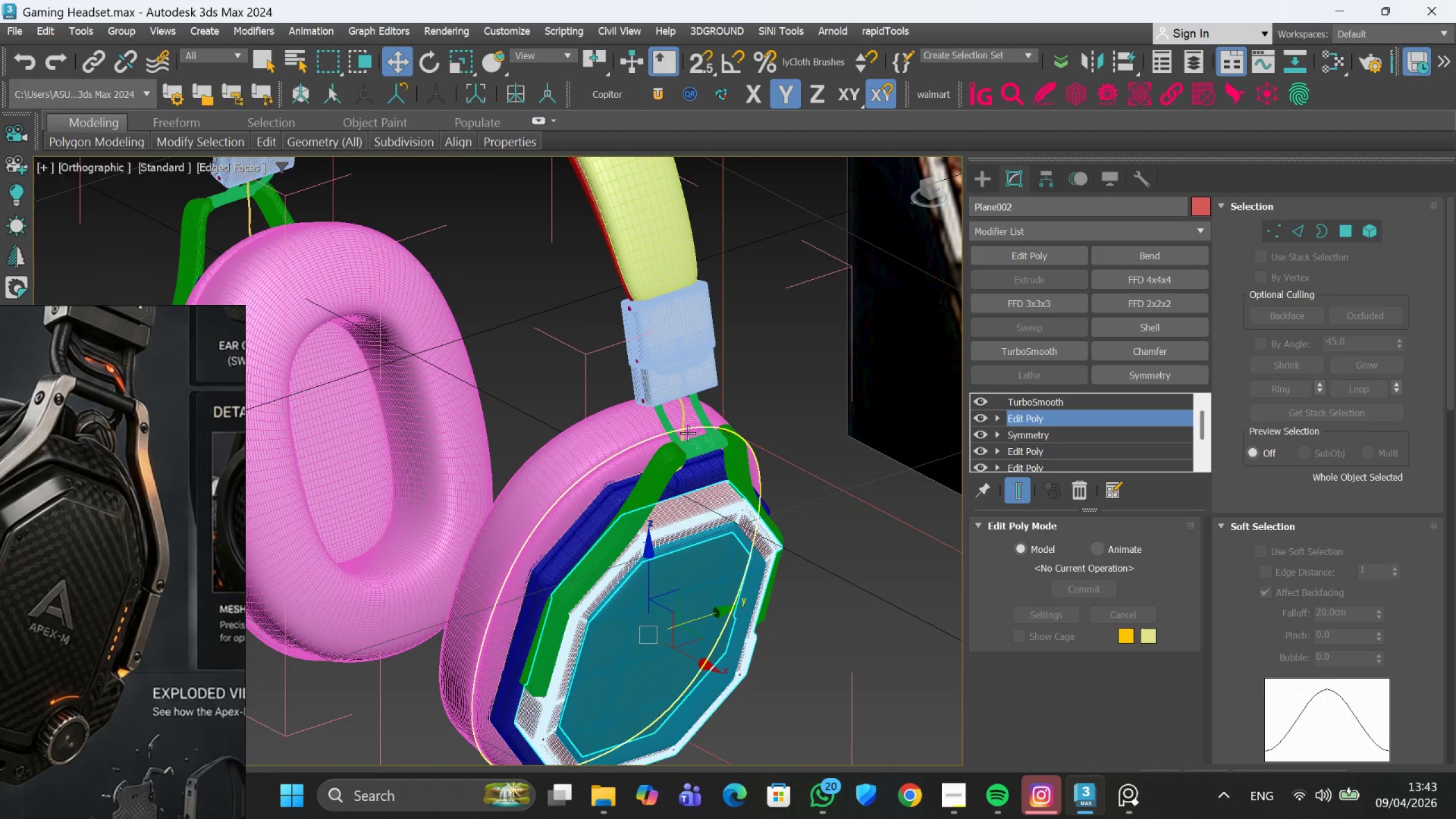 
scroll: coordinate [660, 445], scroll_direction: down, amount: 3.0
 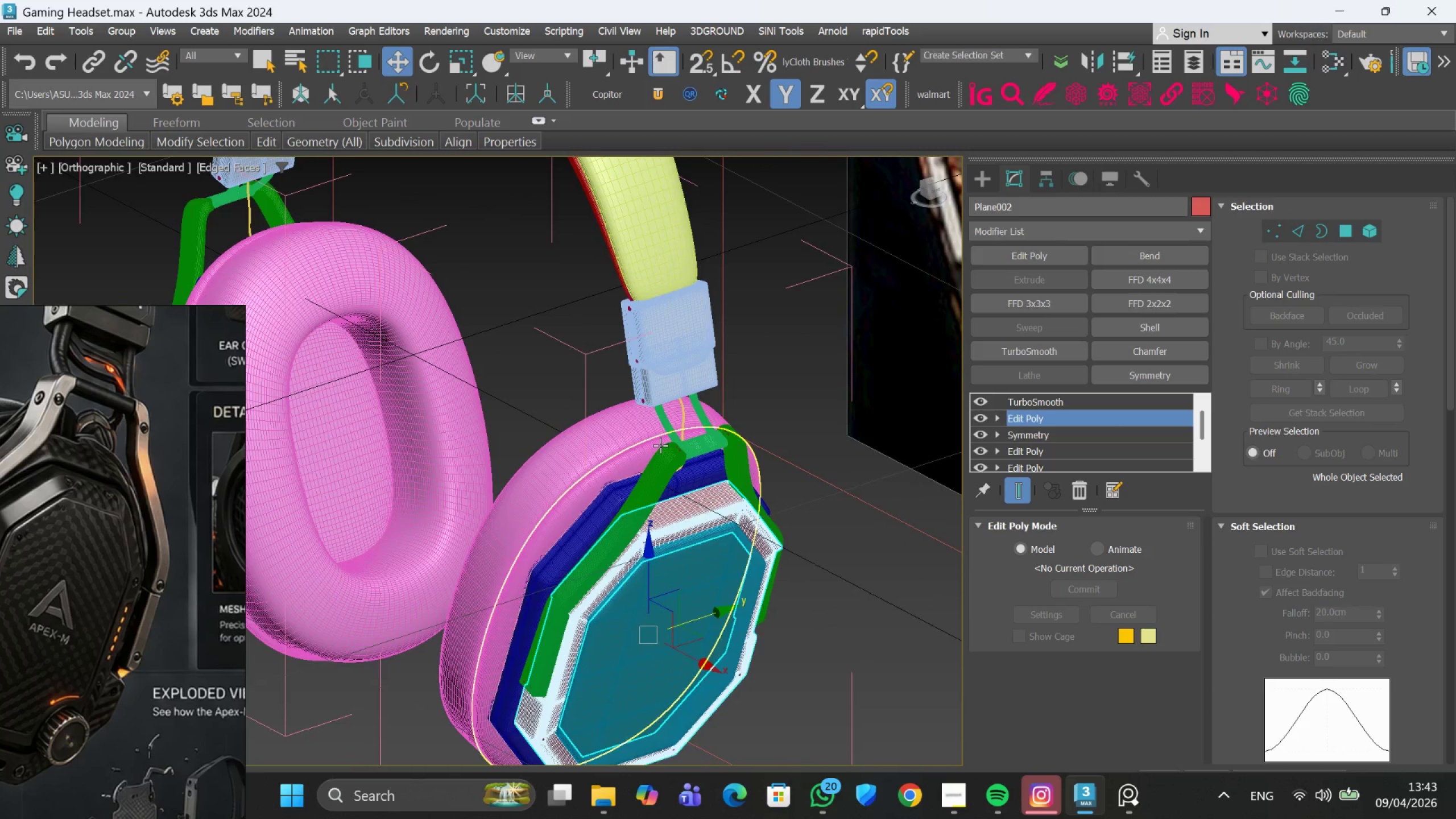 
hold_key(key=AltLeft, duration=0.73)
 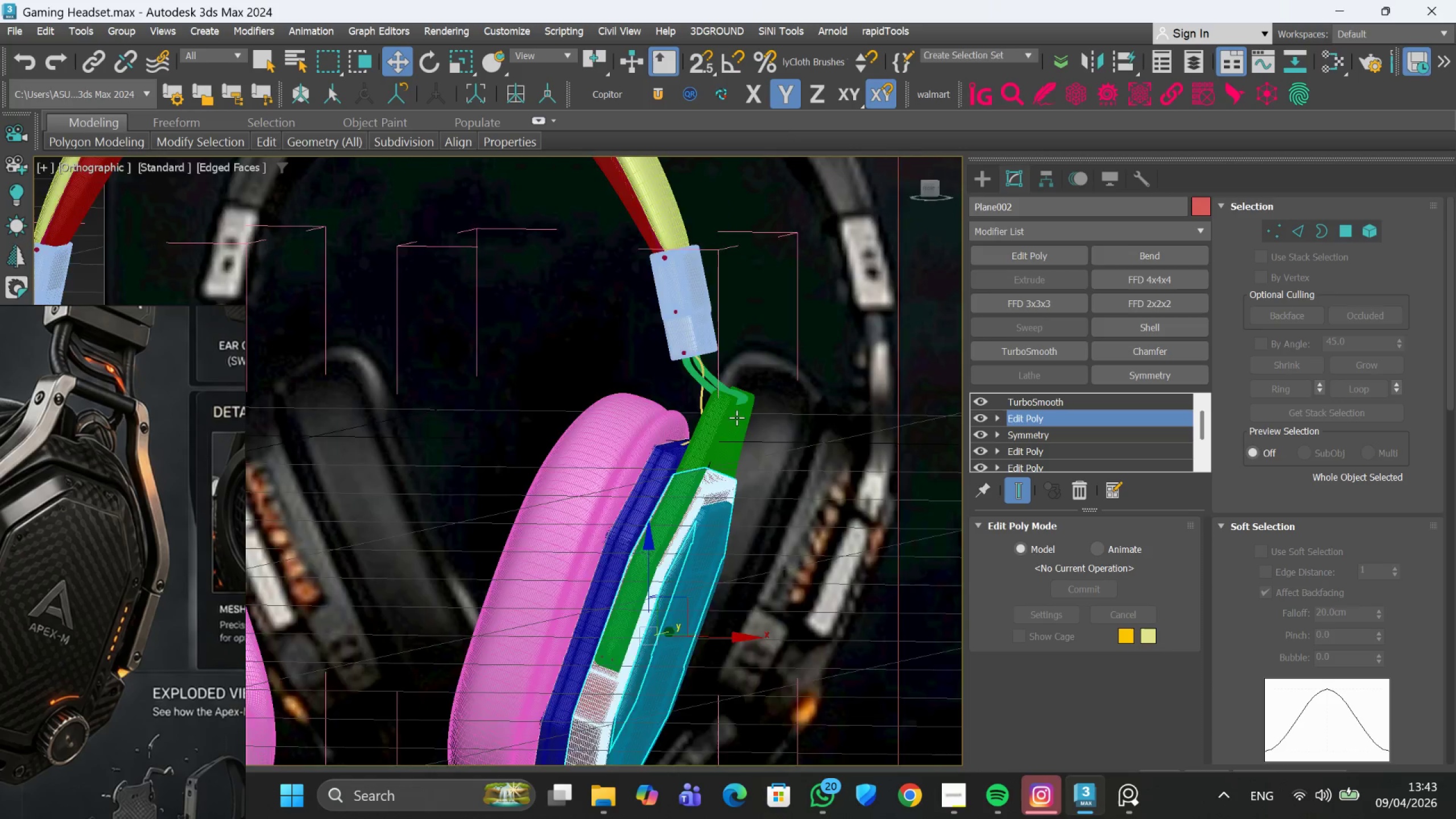 
hold_key(key=AltLeft, duration=0.48)
 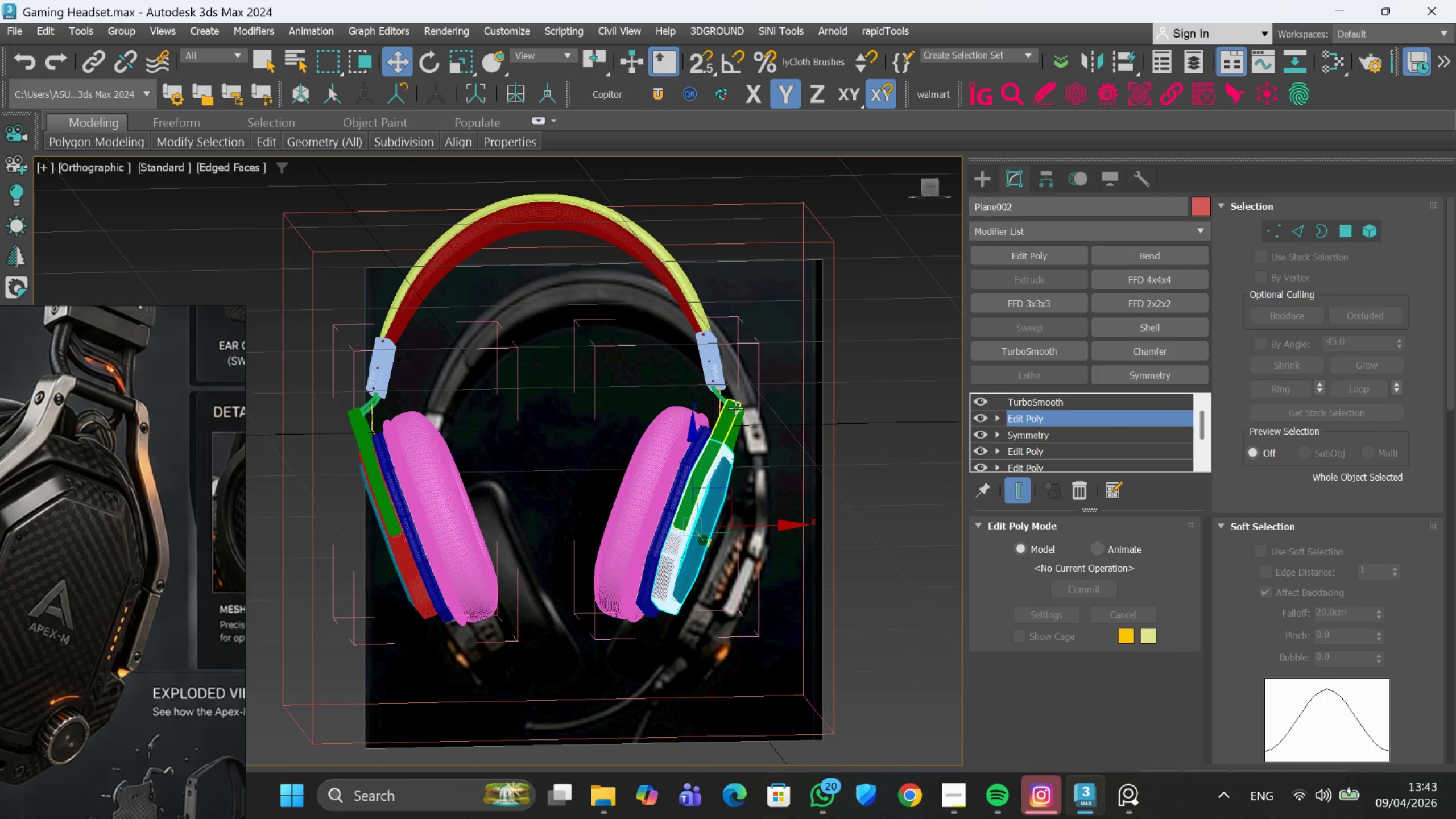 
scroll: coordinate [736, 418], scroll_direction: down, amount: 2.0
 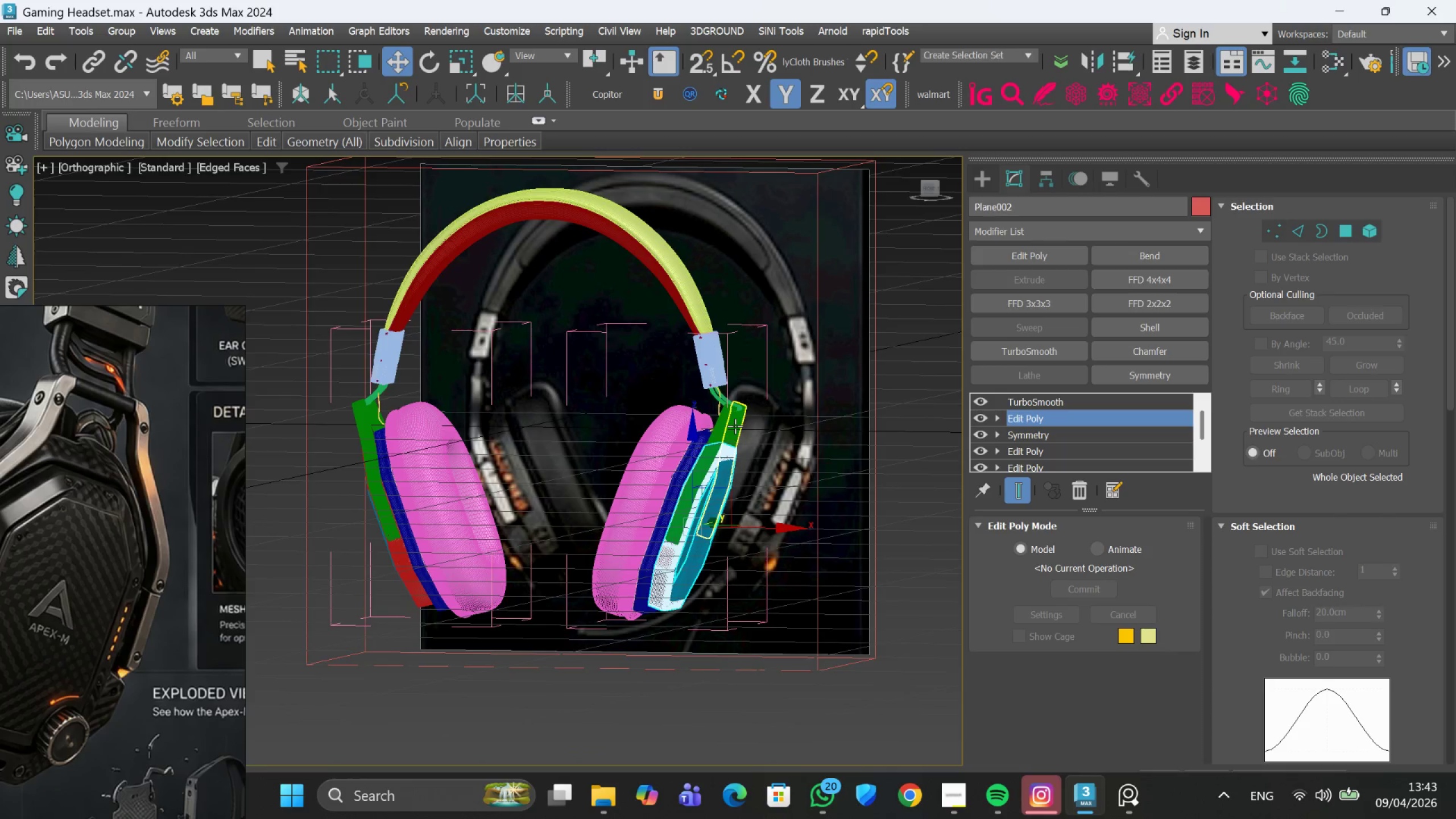 
key(F4)
 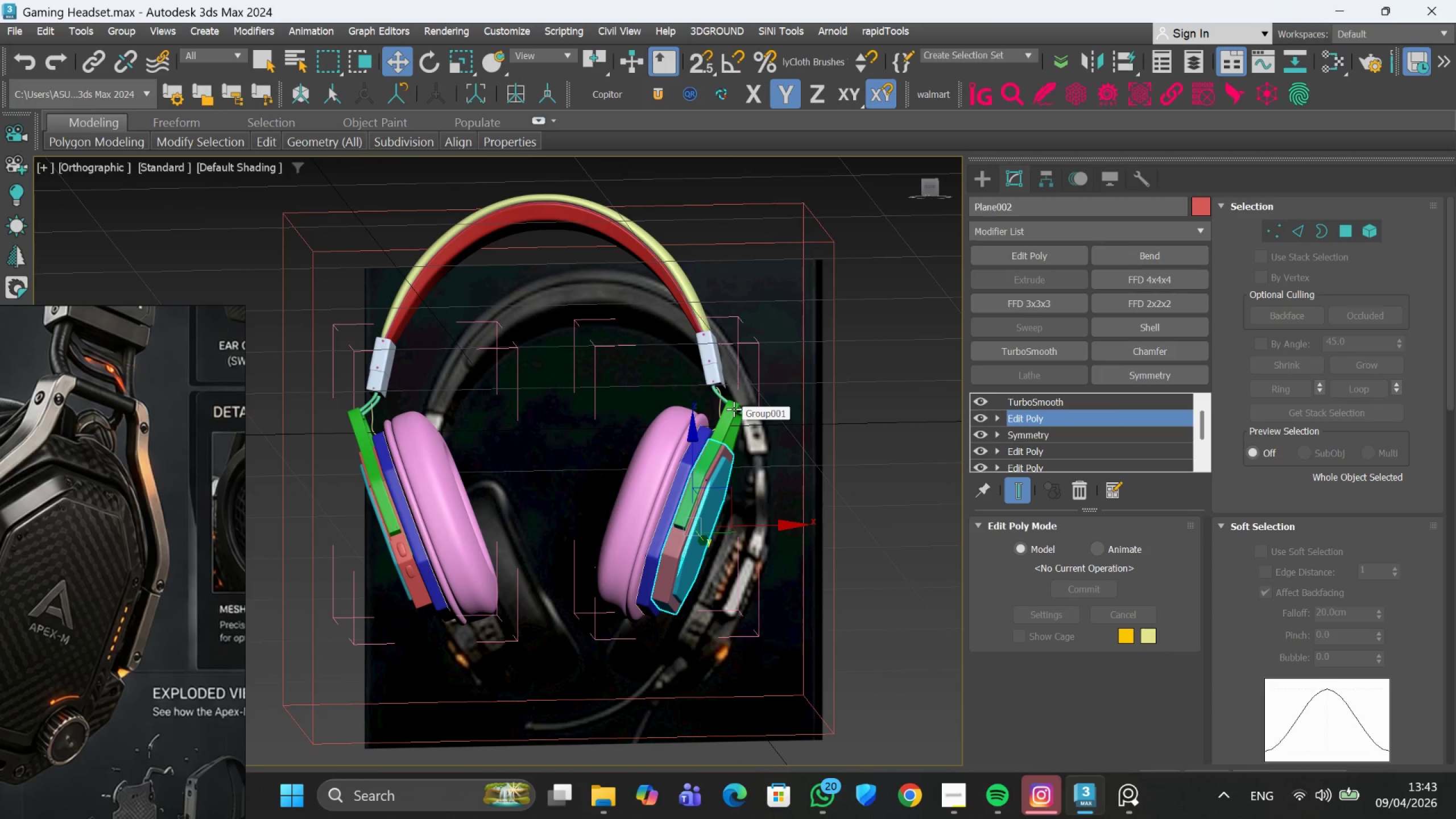 
wait(11.19)
 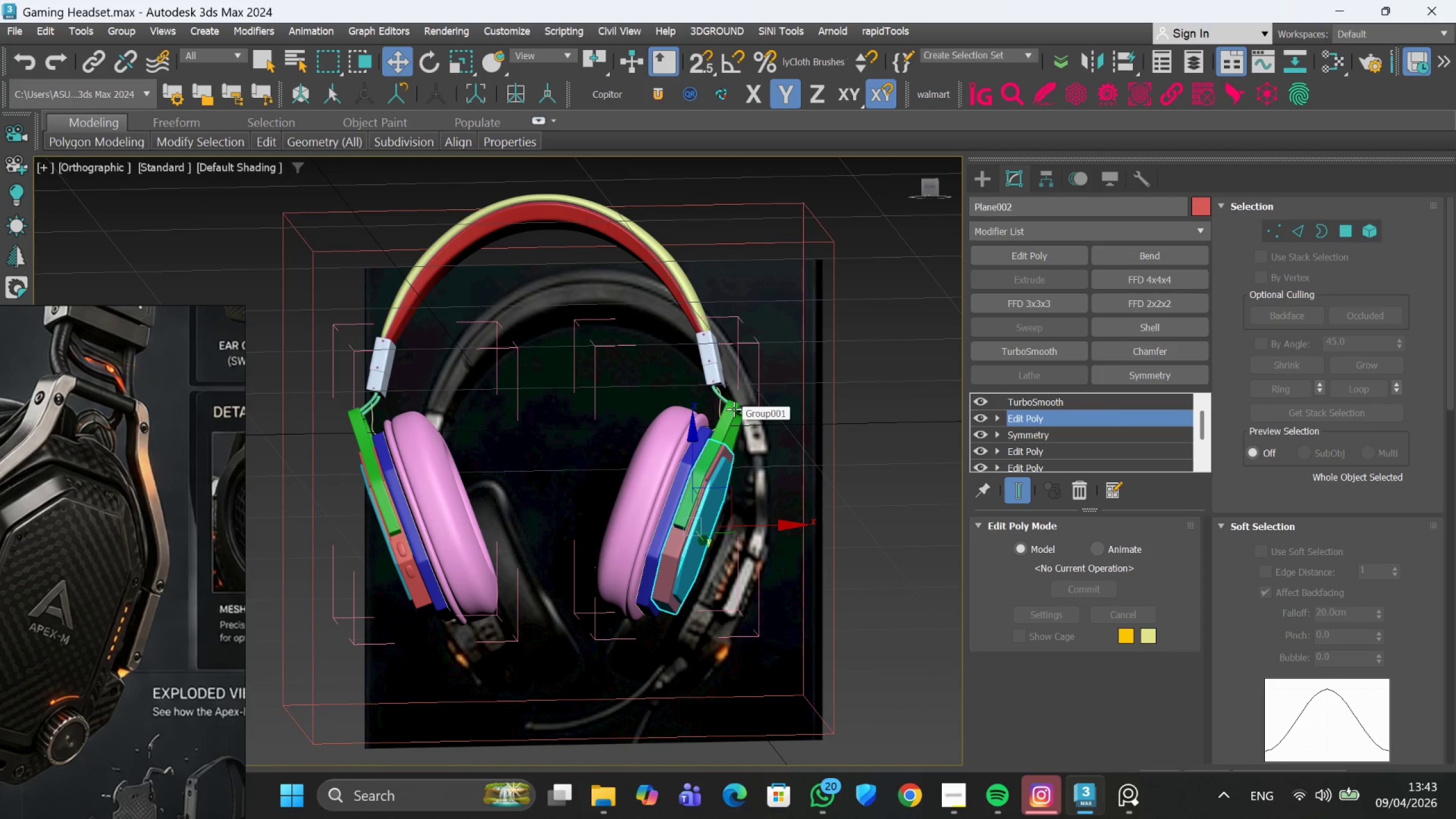 
scroll: coordinate [664, 398], scroll_direction: down, amount: 2.0
 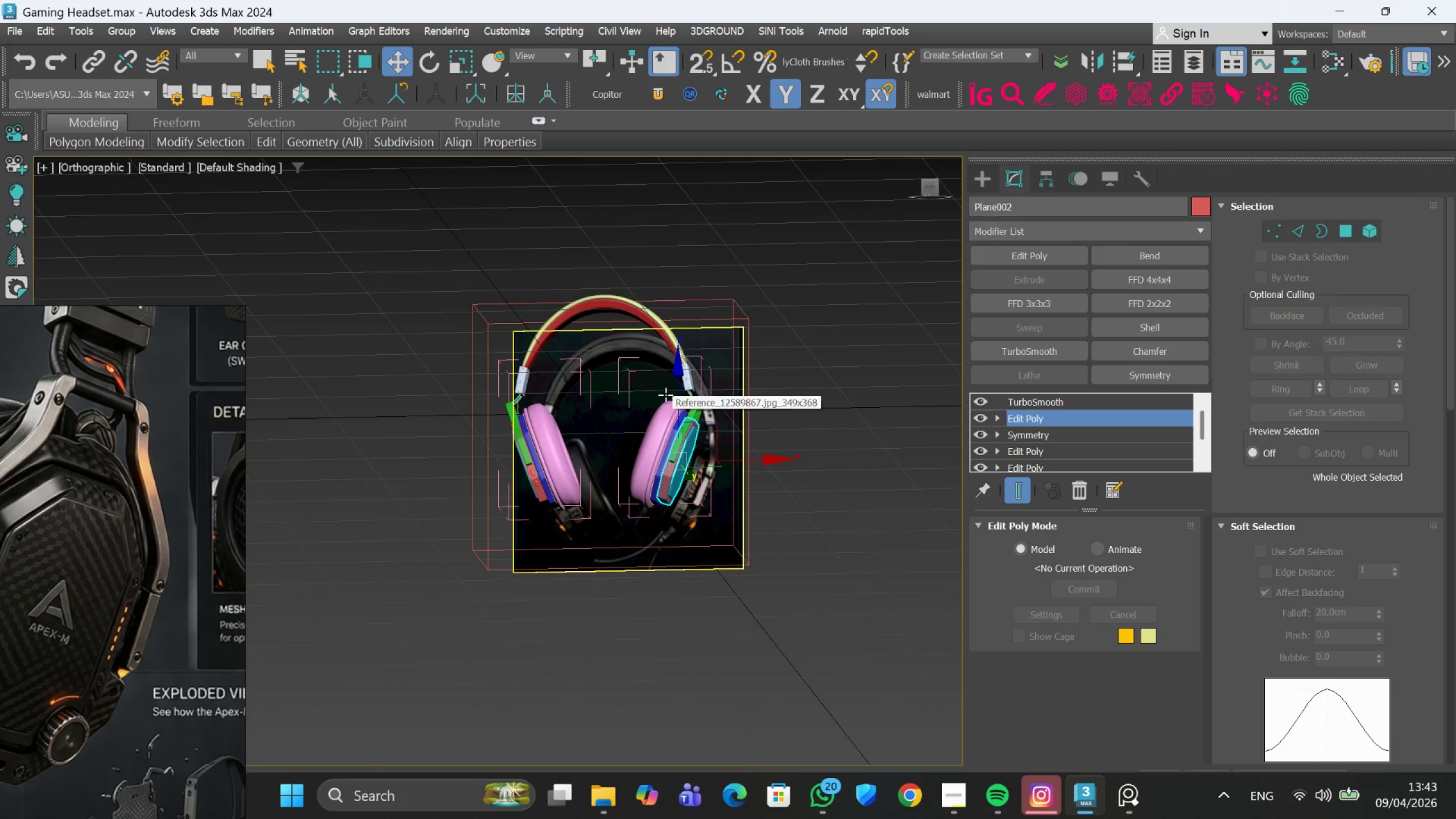 
key(F)
 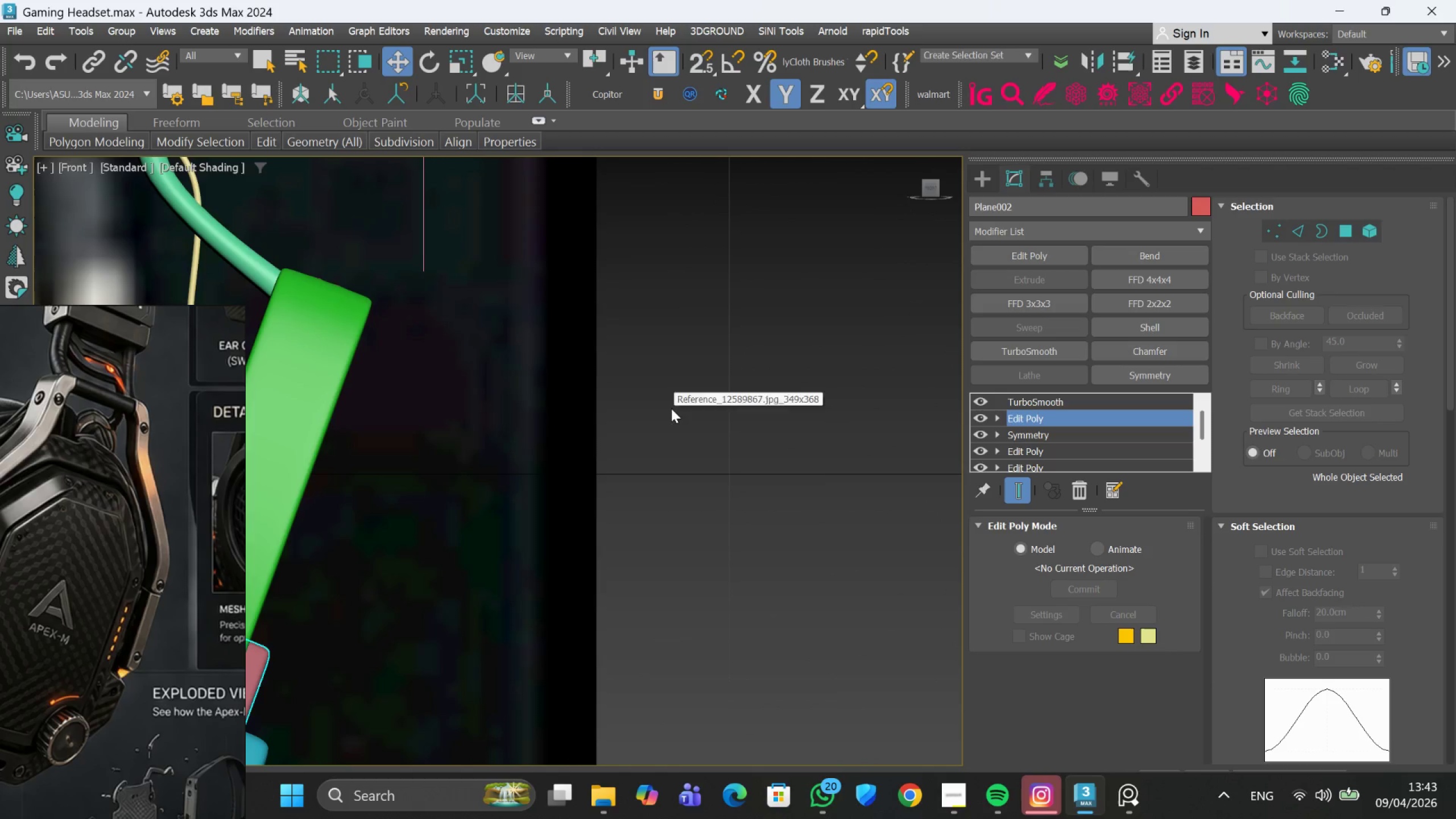 
scroll: coordinate [731, 456], scroll_direction: down, amount: 6.0
 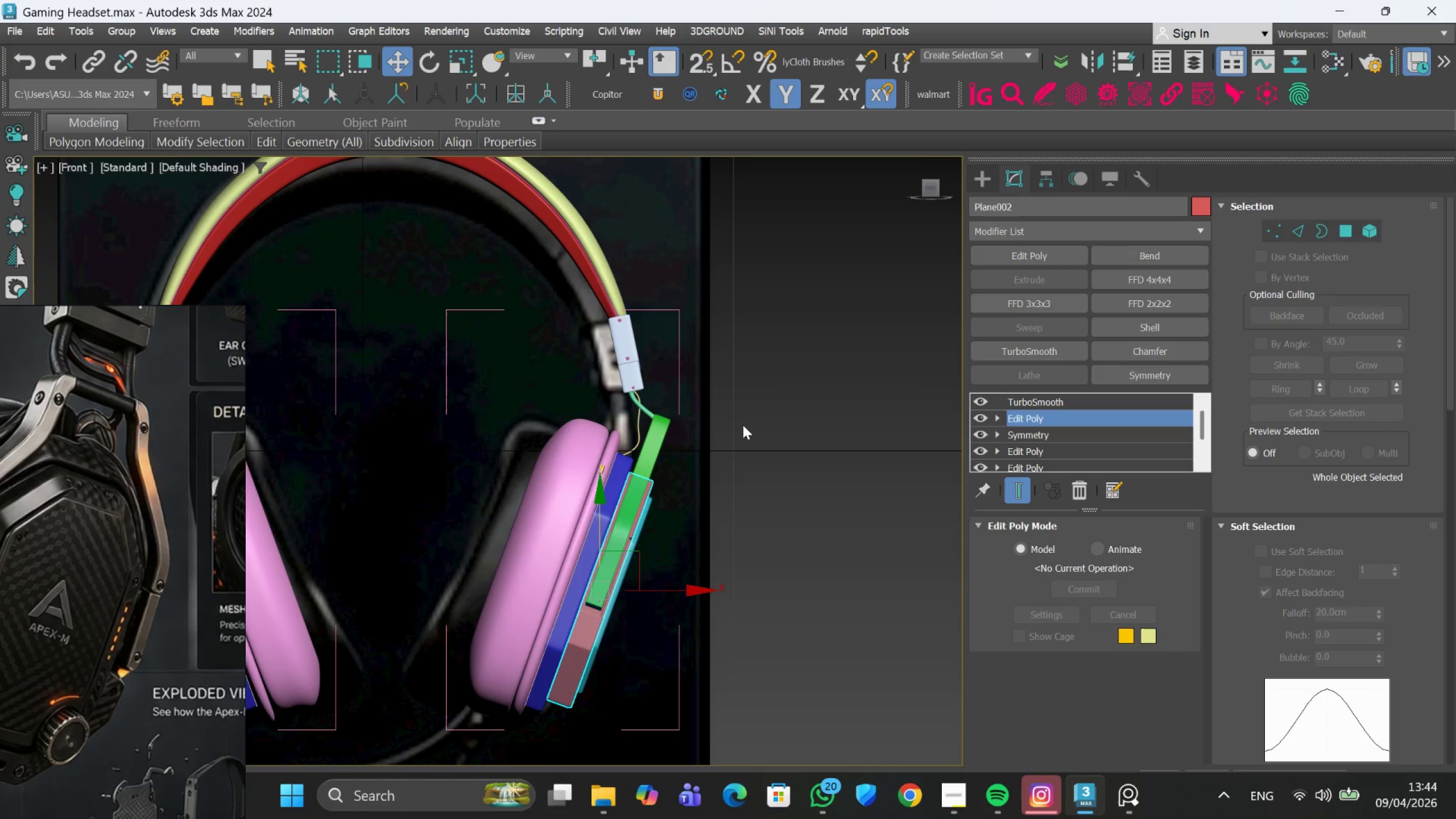 
wait(10.46)
 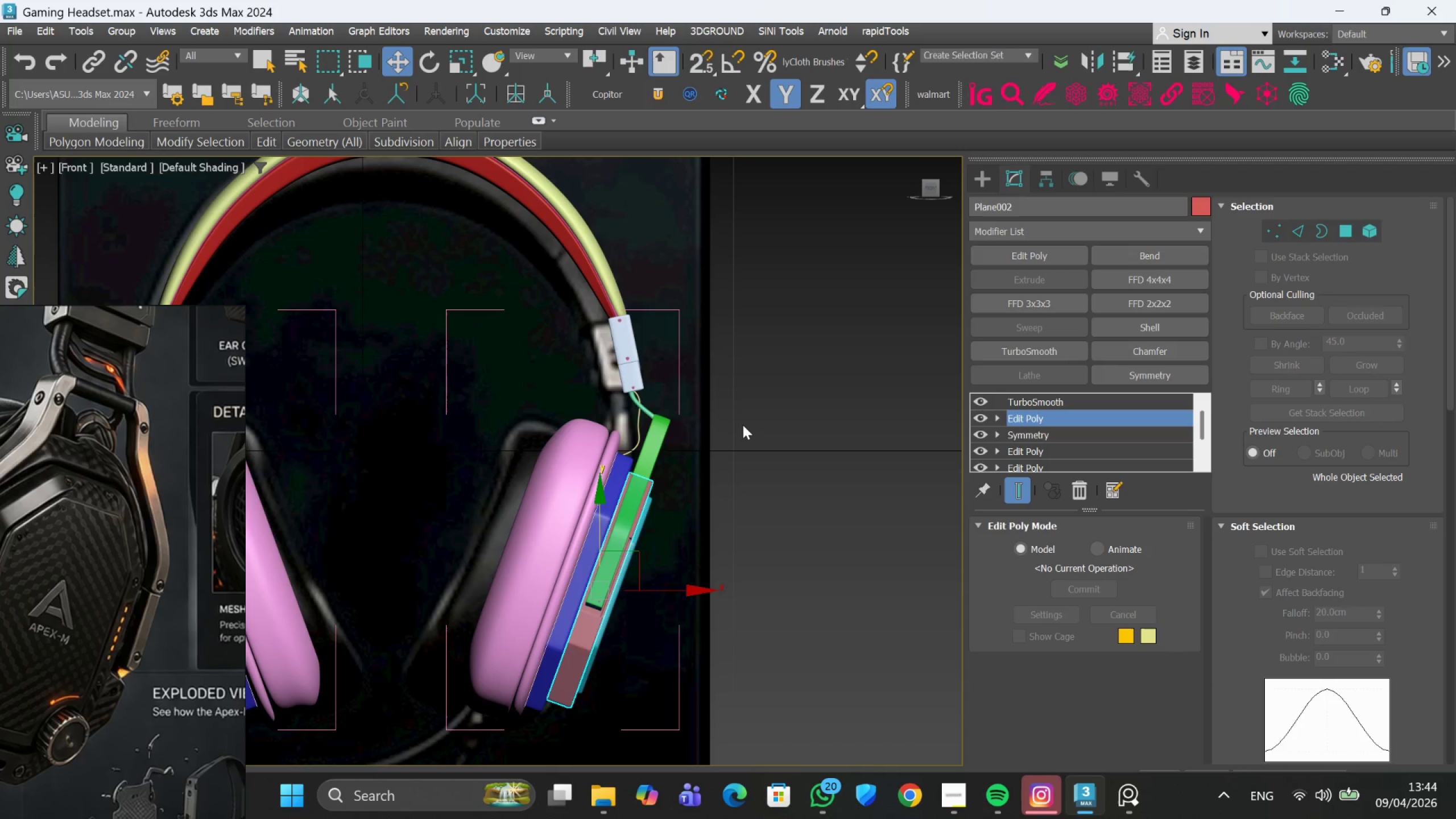 
hold_key(key=AltLeft, duration=0.52)
 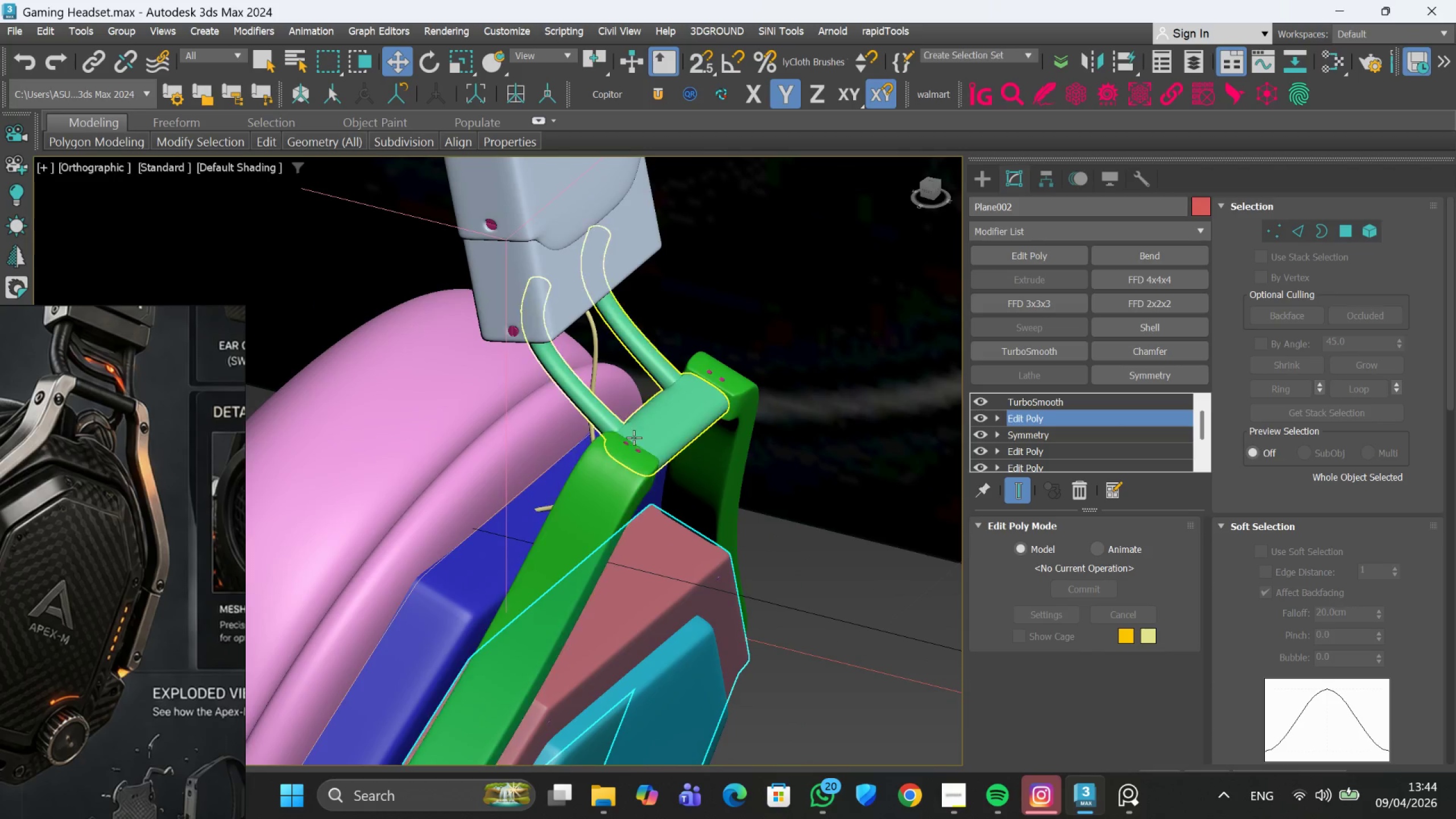 
hold_key(key=AltLeft, duration=1.52)
 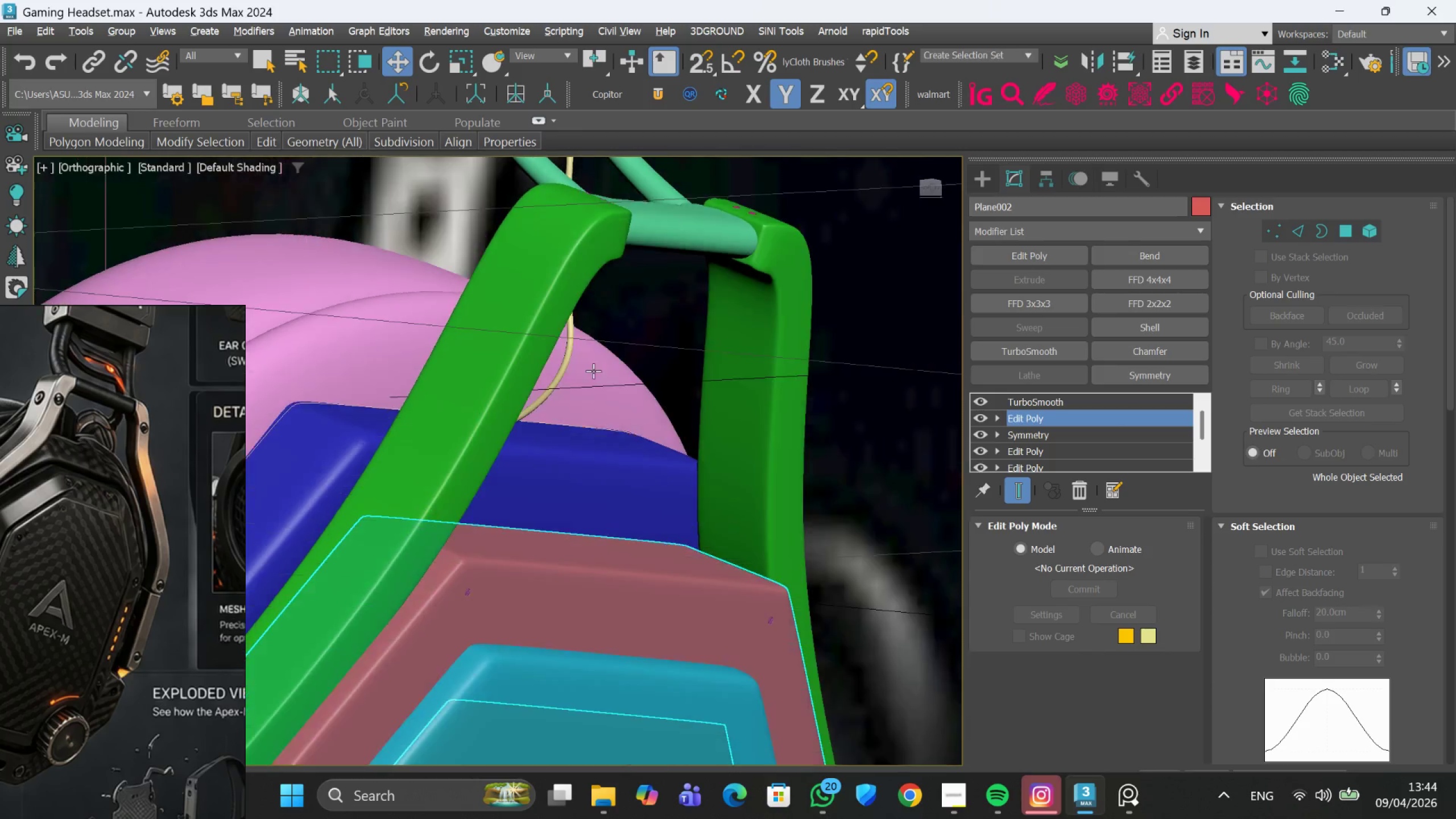 
hold_key(key=AltLeft, duration=0.55)
 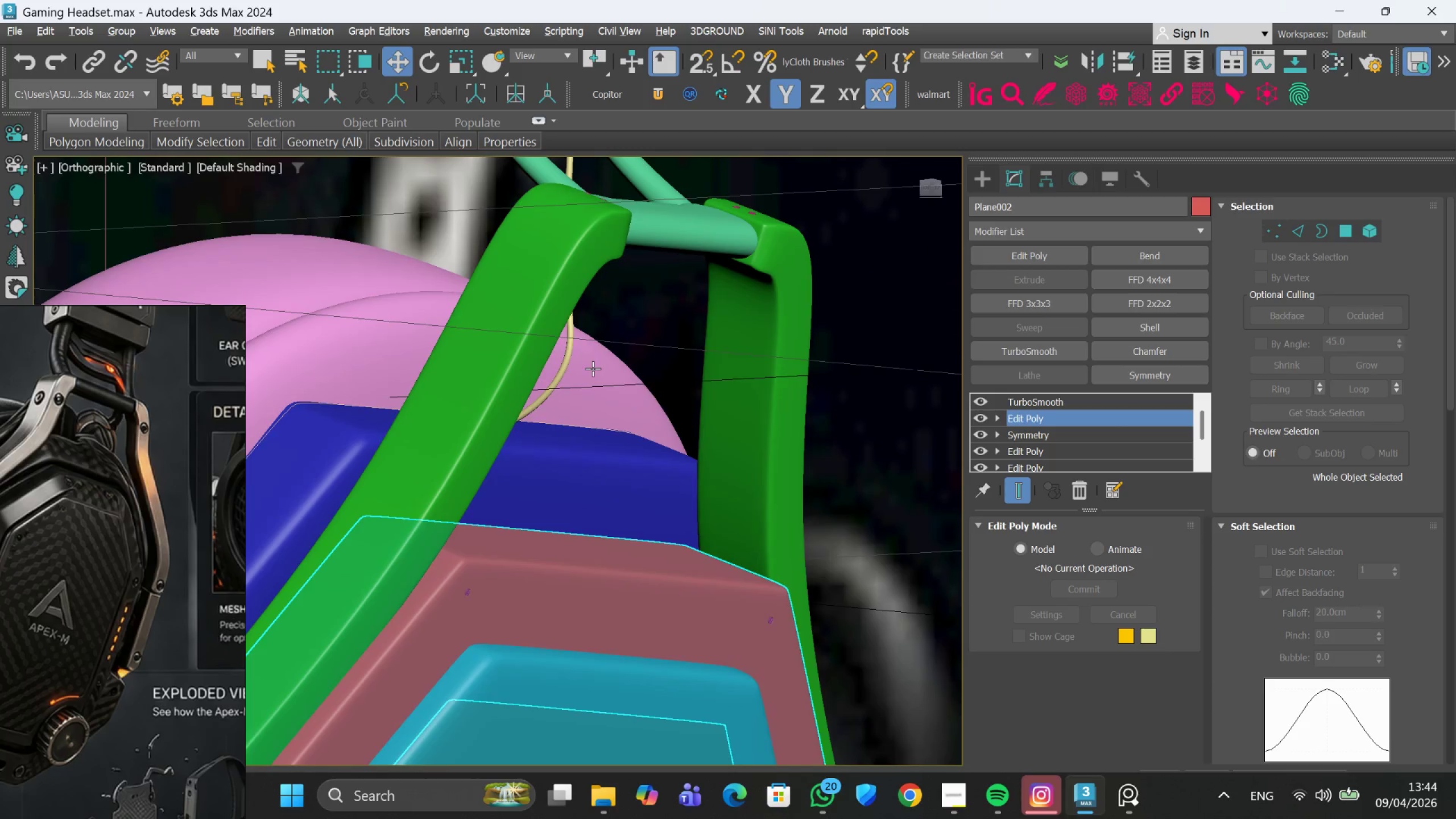 
scroll: coordinate [605, 410], scroll_direction: up, amount: 5.0
 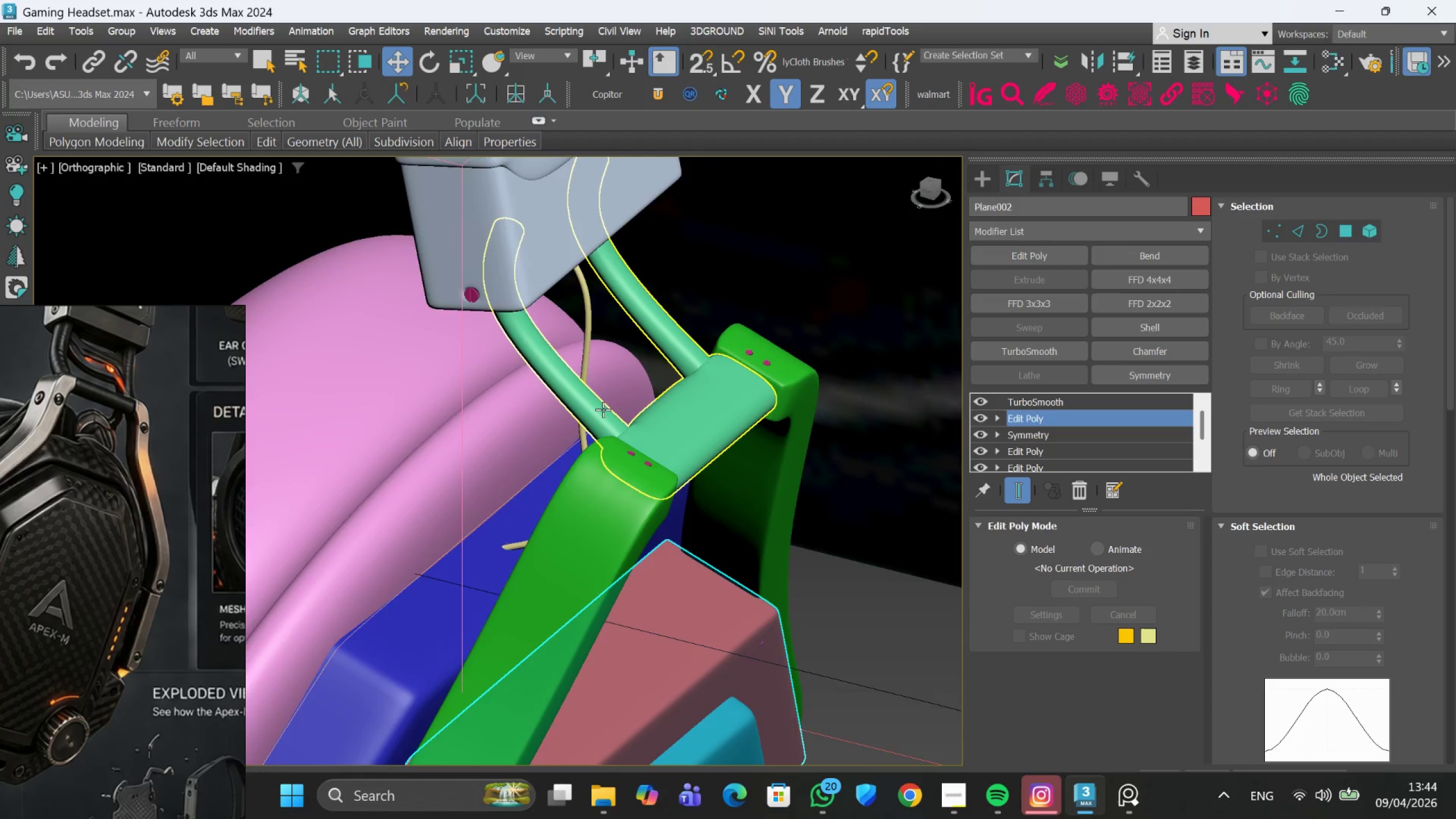 
hold_key(key=AltLeft, duration=0.95)
 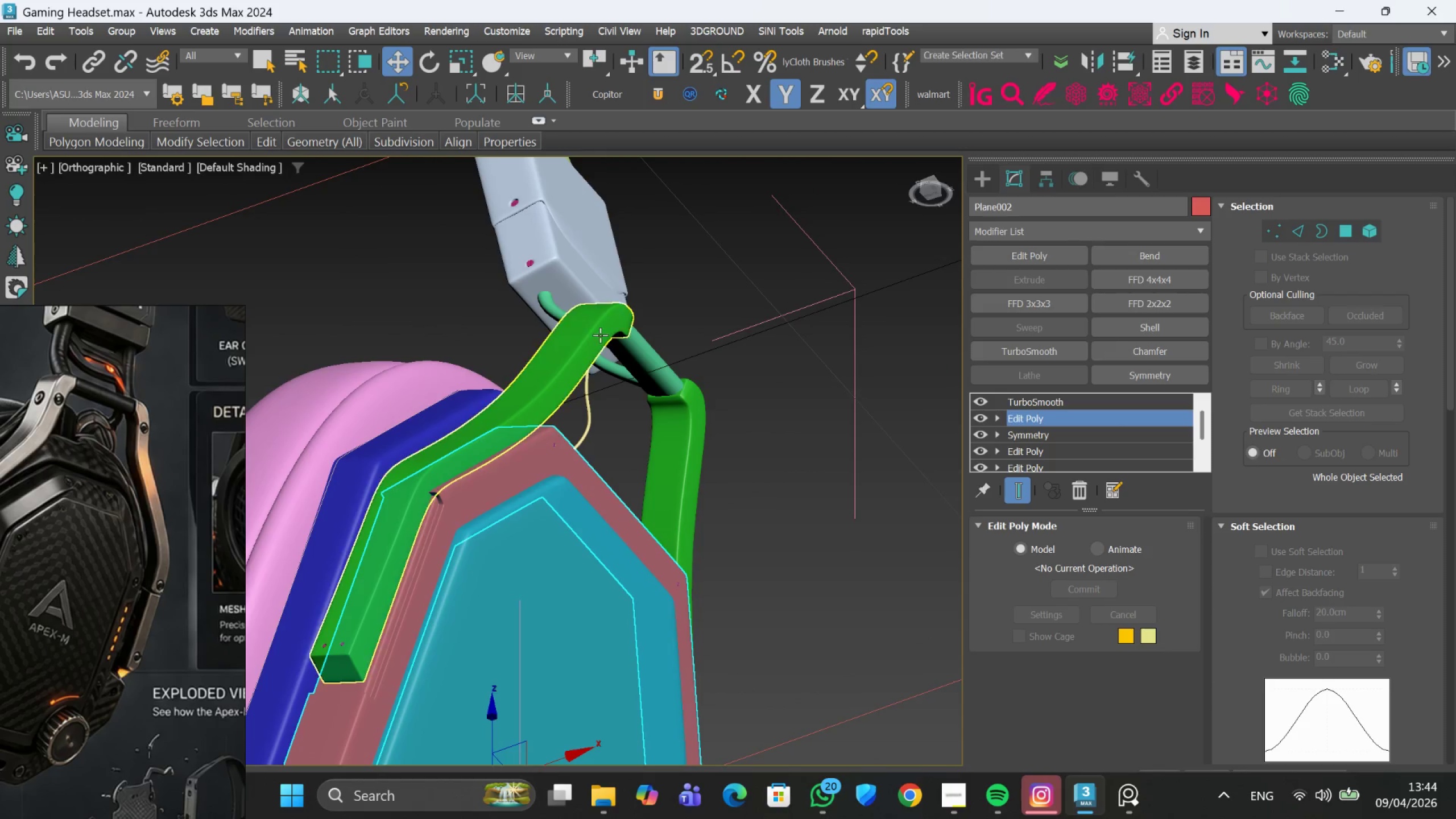 
scroll: coordinate [593, 369], scroll_direction: down, amount: 2.0
 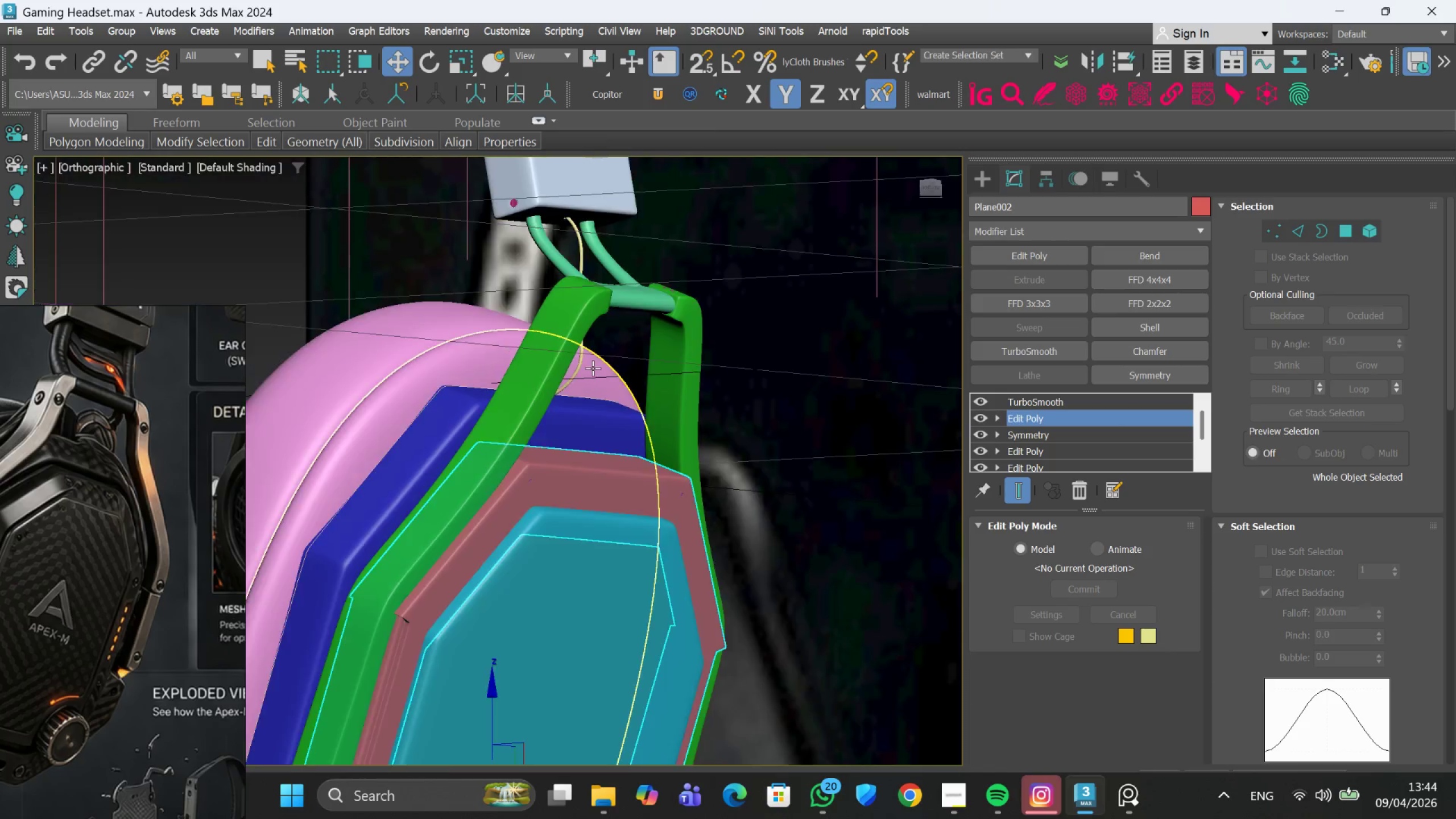 
hold_key(key=AltLeft, duration=0.55)
 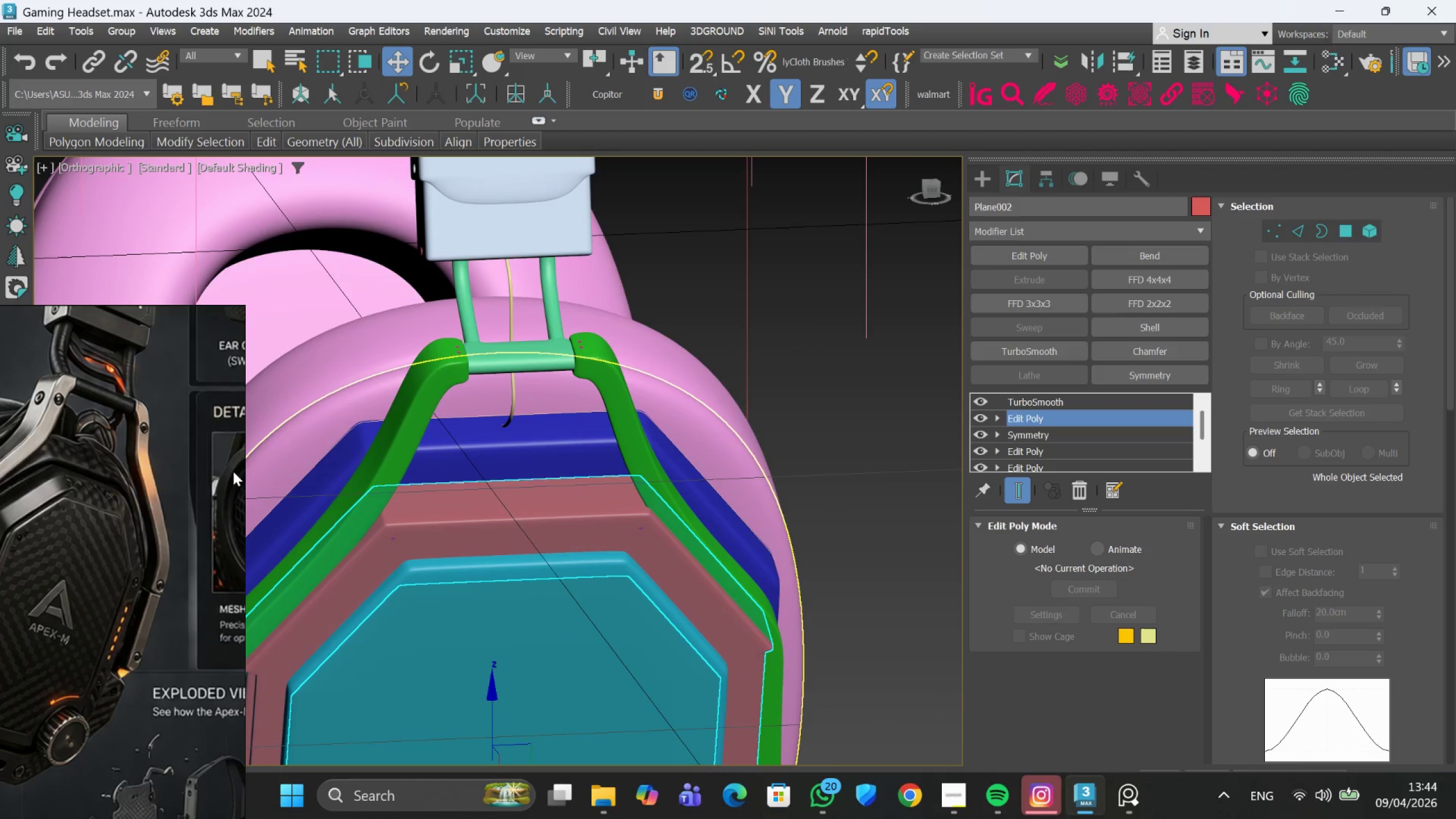 
scroll: coordinate [128, 462], scroll_direction: down, amount: 2.0
 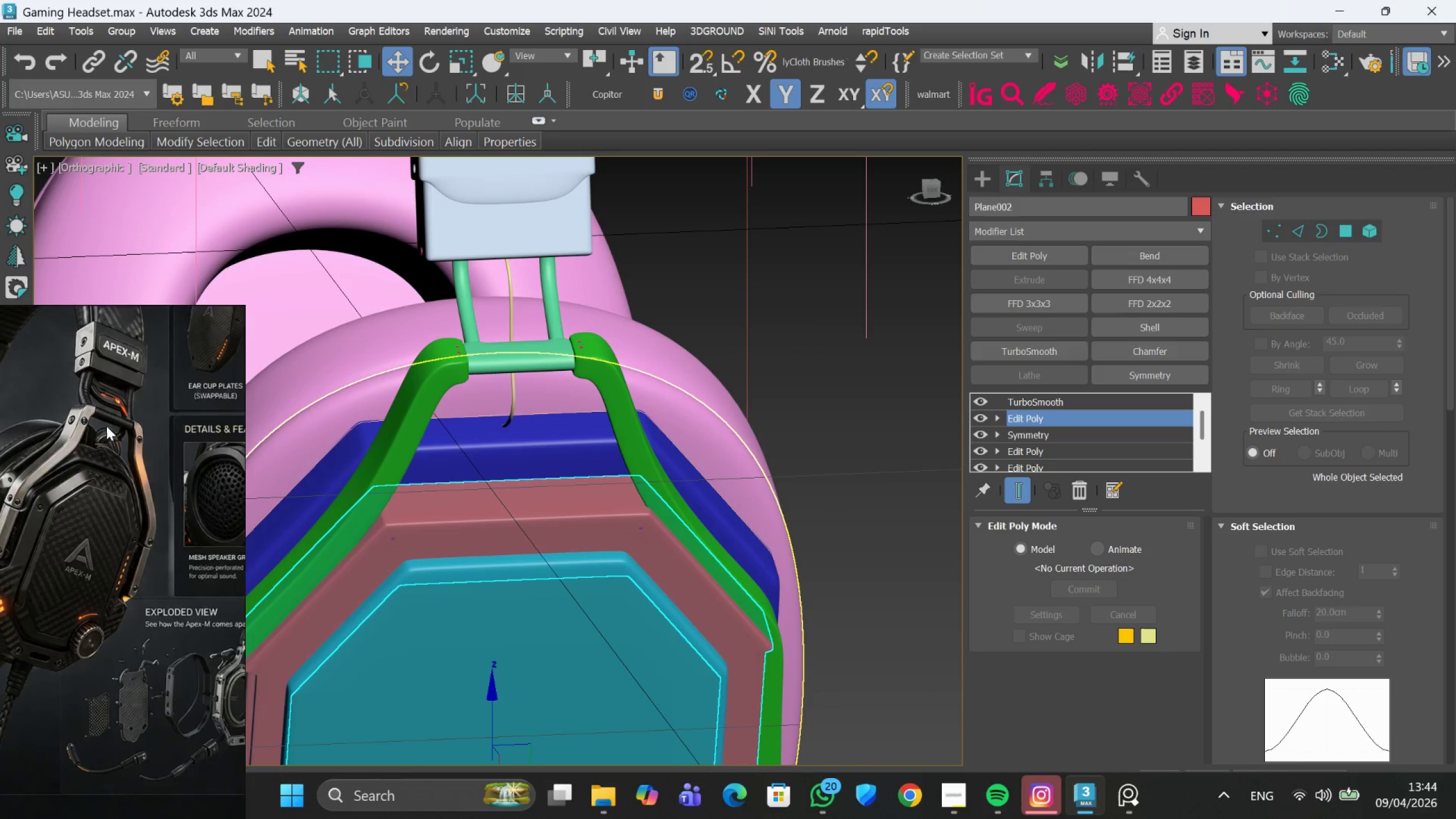 
hold_key(key=AltLeft, duration=0.94)
 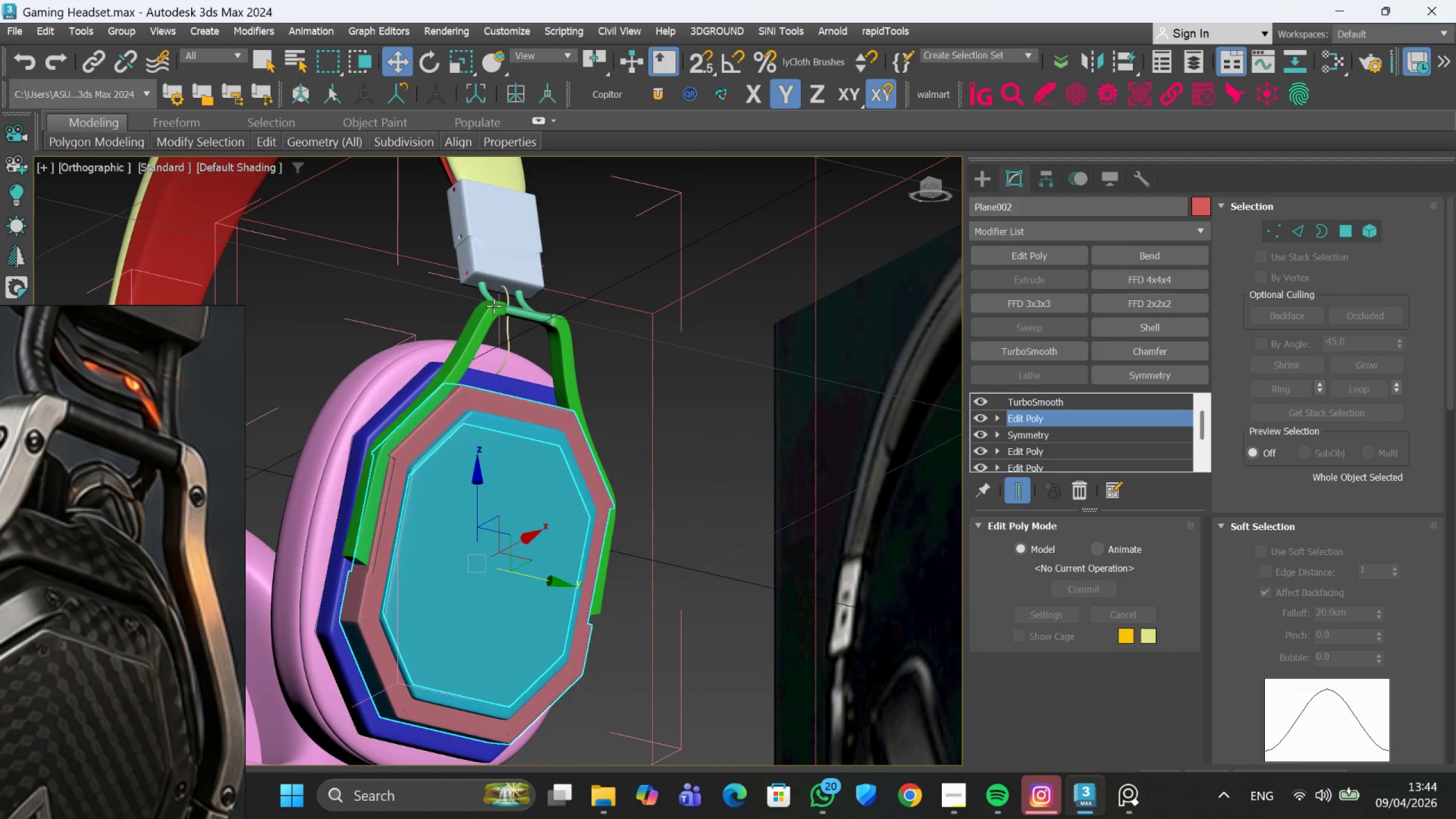 
scroll: coordinate [462, 344], scroll_direction: up, amount: 3.0
 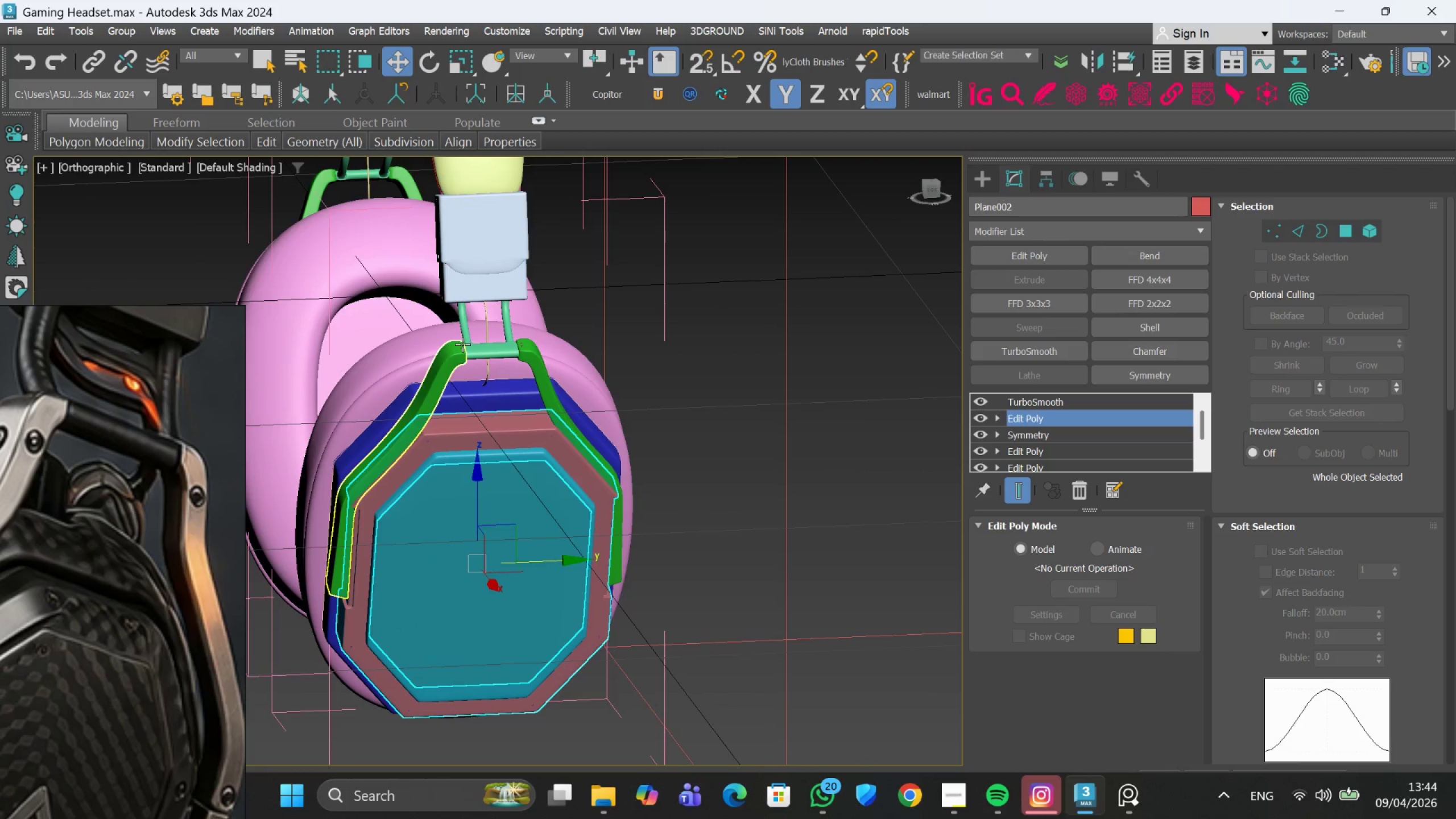 
key(Alt+AltLeft)
 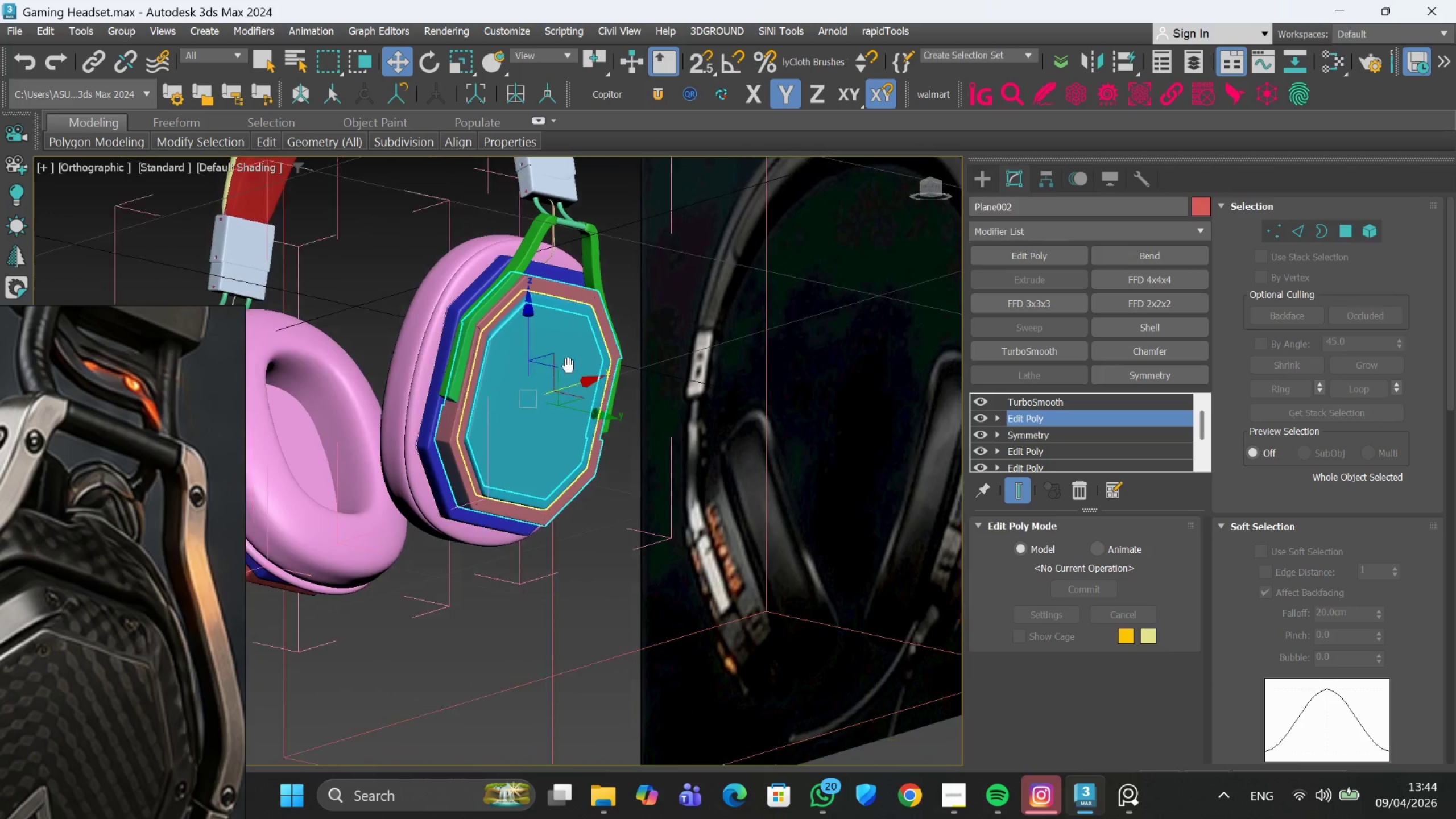 
scroll: coordinate [494, 308], scroll_direction: down, amount: 1.0
 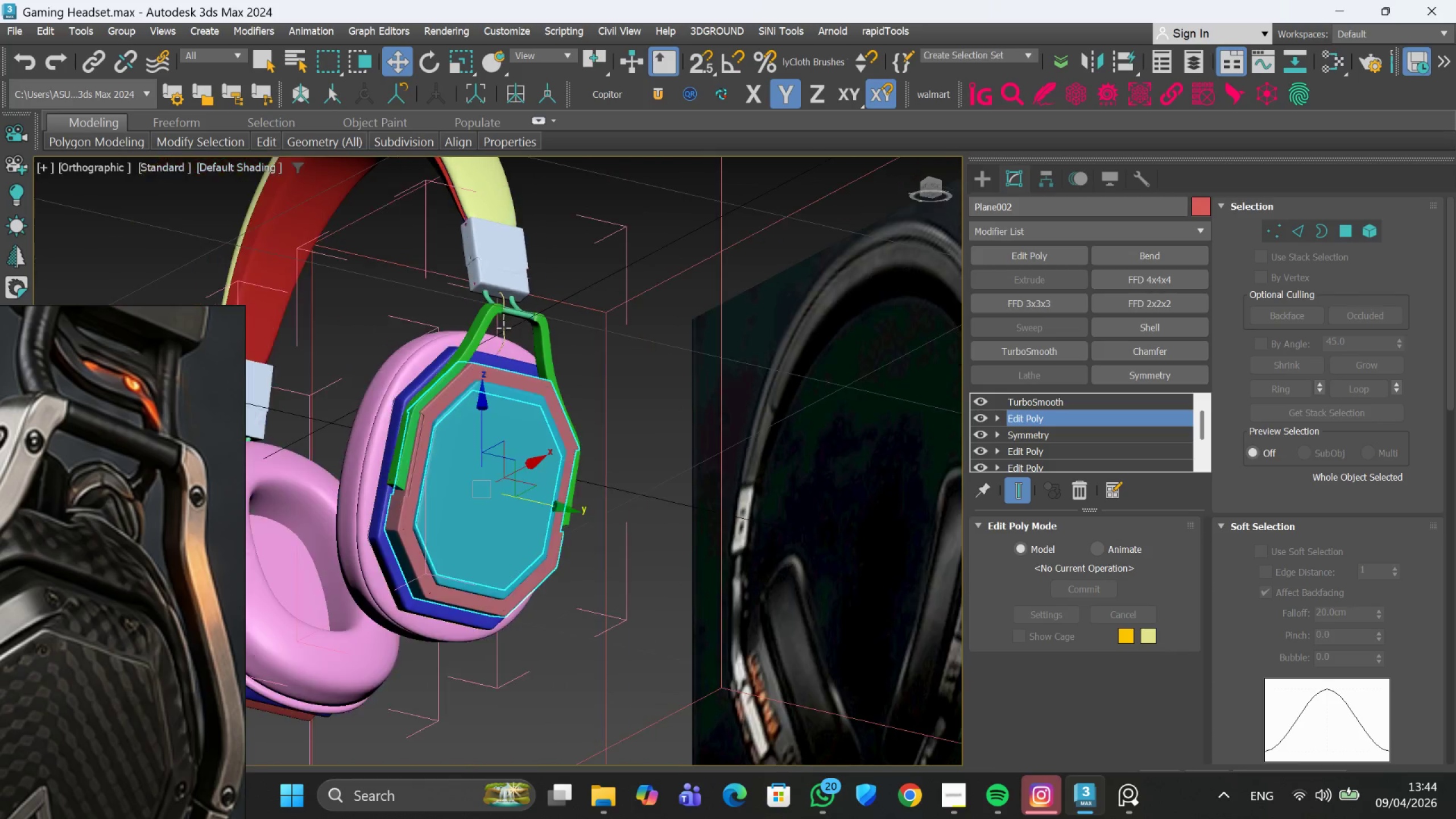 
scroll: coordinate [304, 503], scroll_direction: up, amount: 10.0
 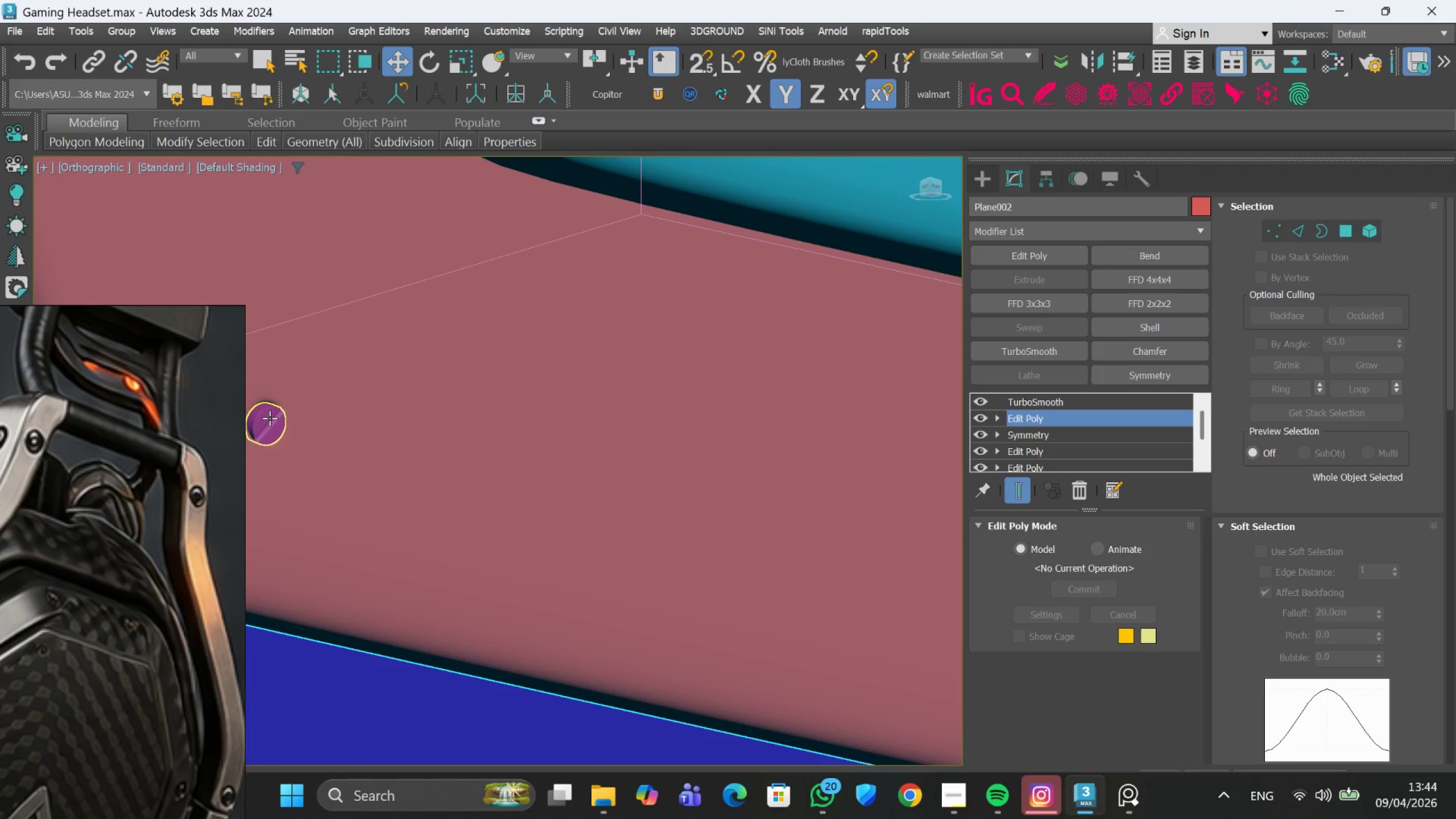 
scroll: coordinate [460, 362], scroll_direction: down, amount: 11.0
 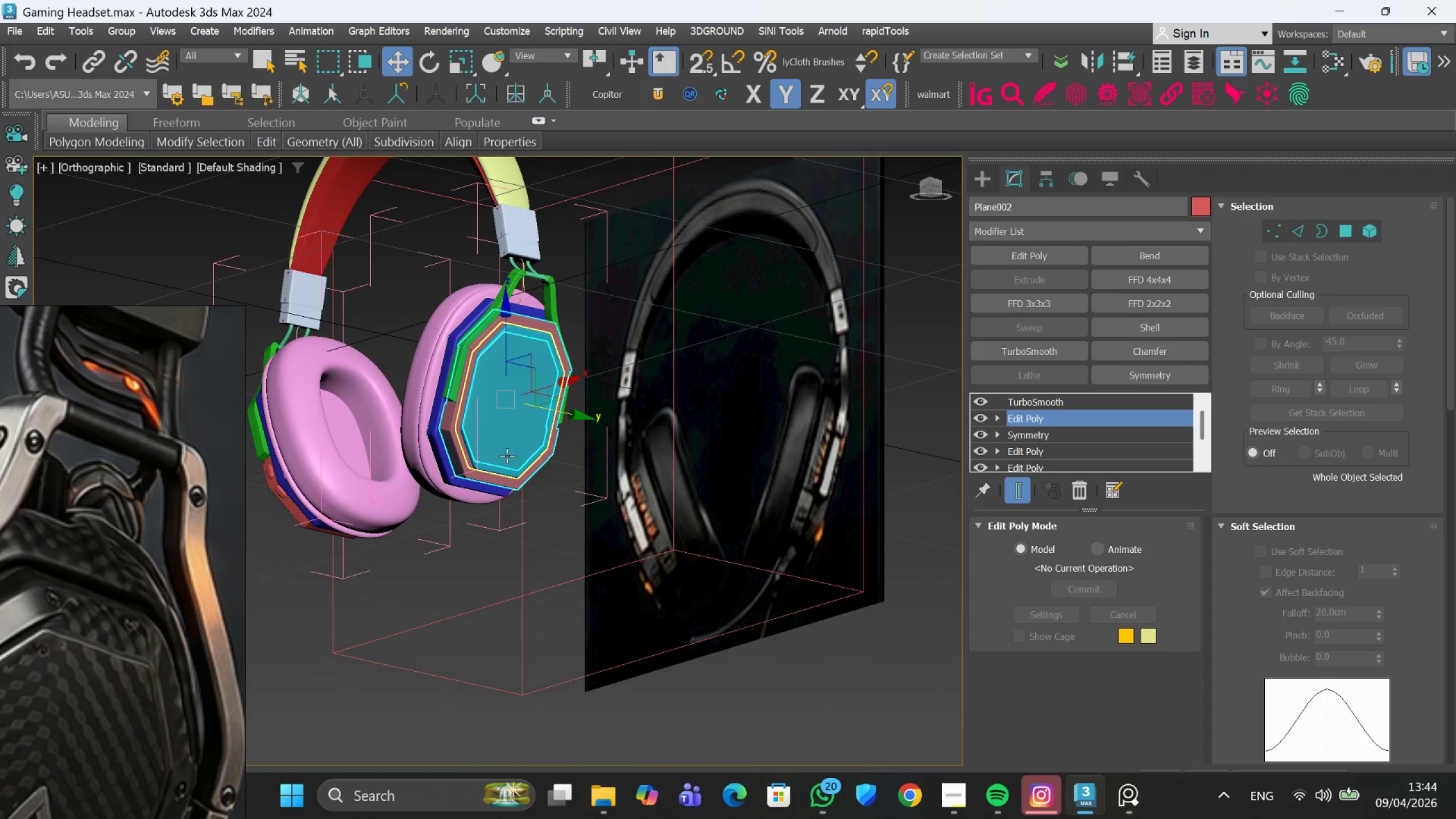 
scroll: coordinate [446, 523], scroll_direction: up, amount: 7.0
 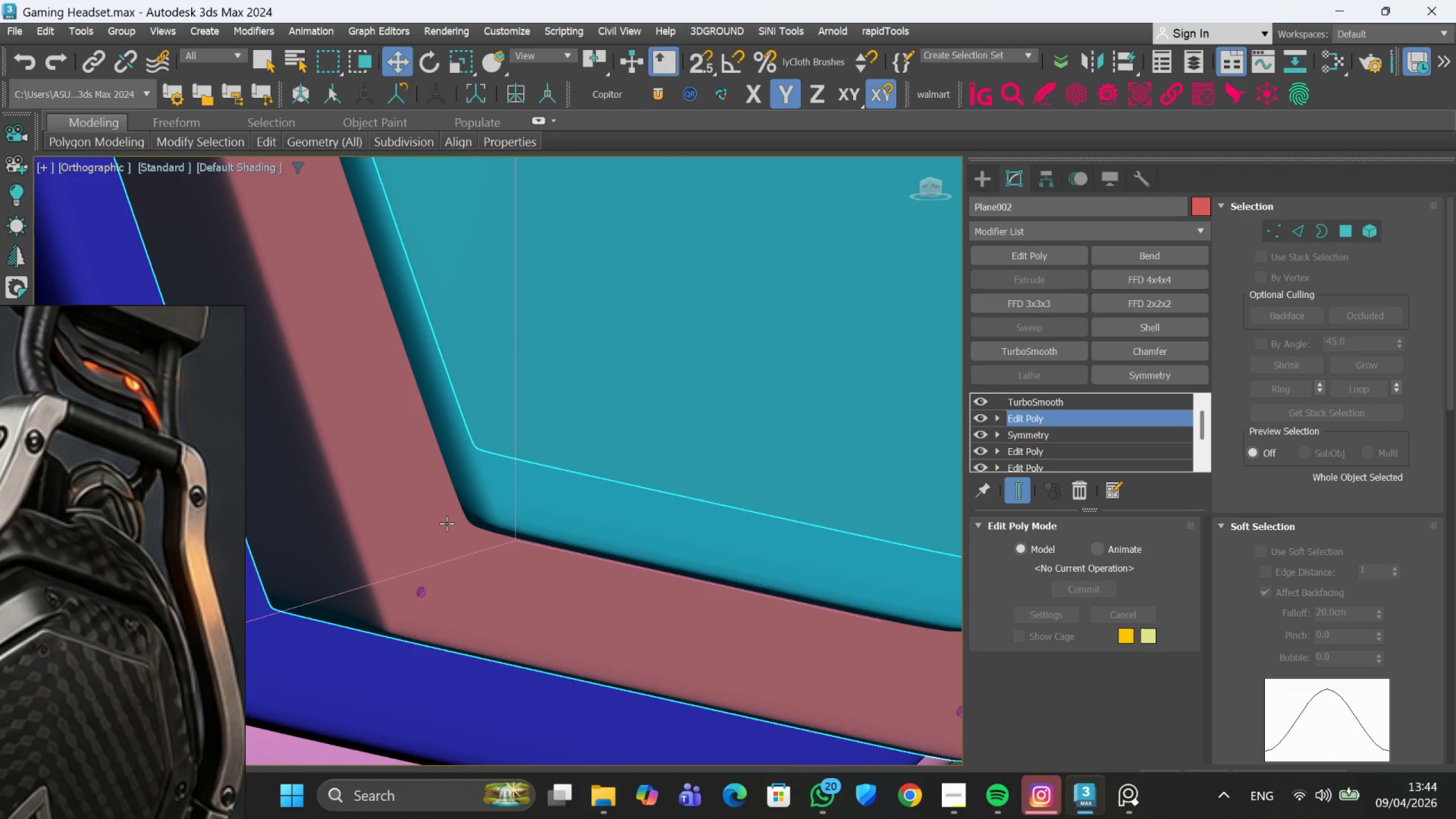 
scroll: coordinate [446, 523], scroll_direction: down, amount: 7.0
 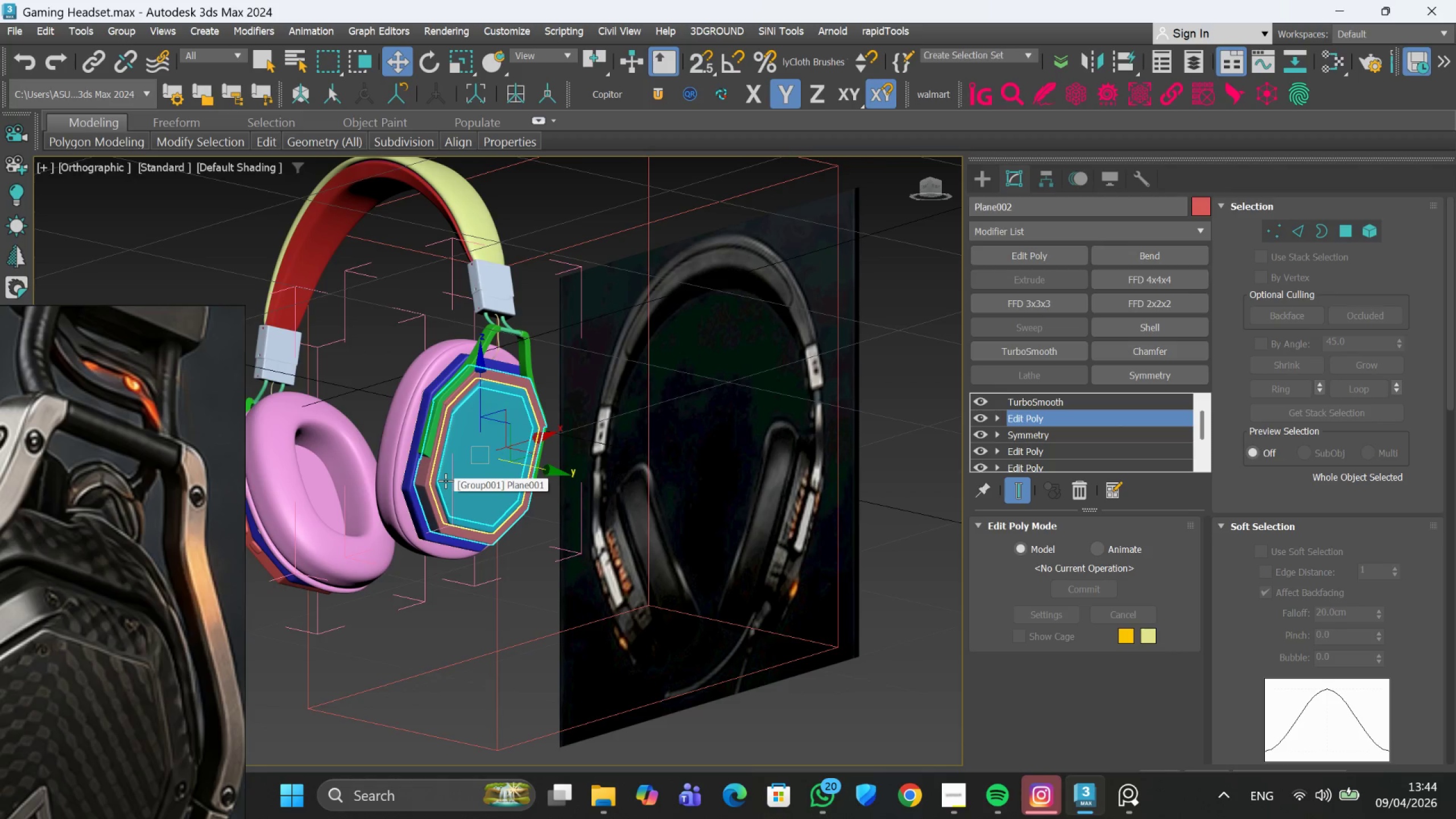 
wait(8.32)
 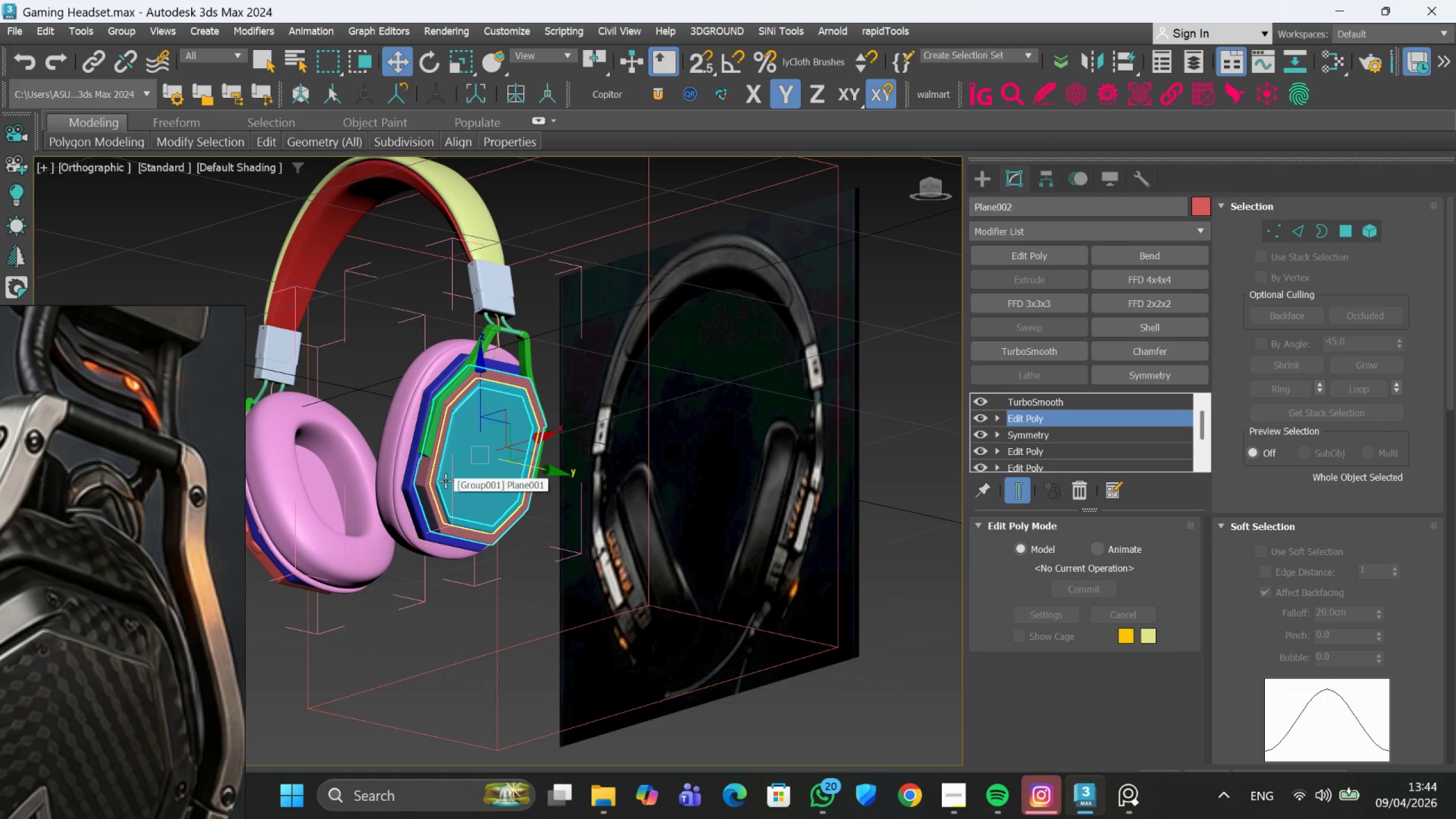 
scroll: coordinate [395, 399], scroll_direction: down, amount: 3.0
 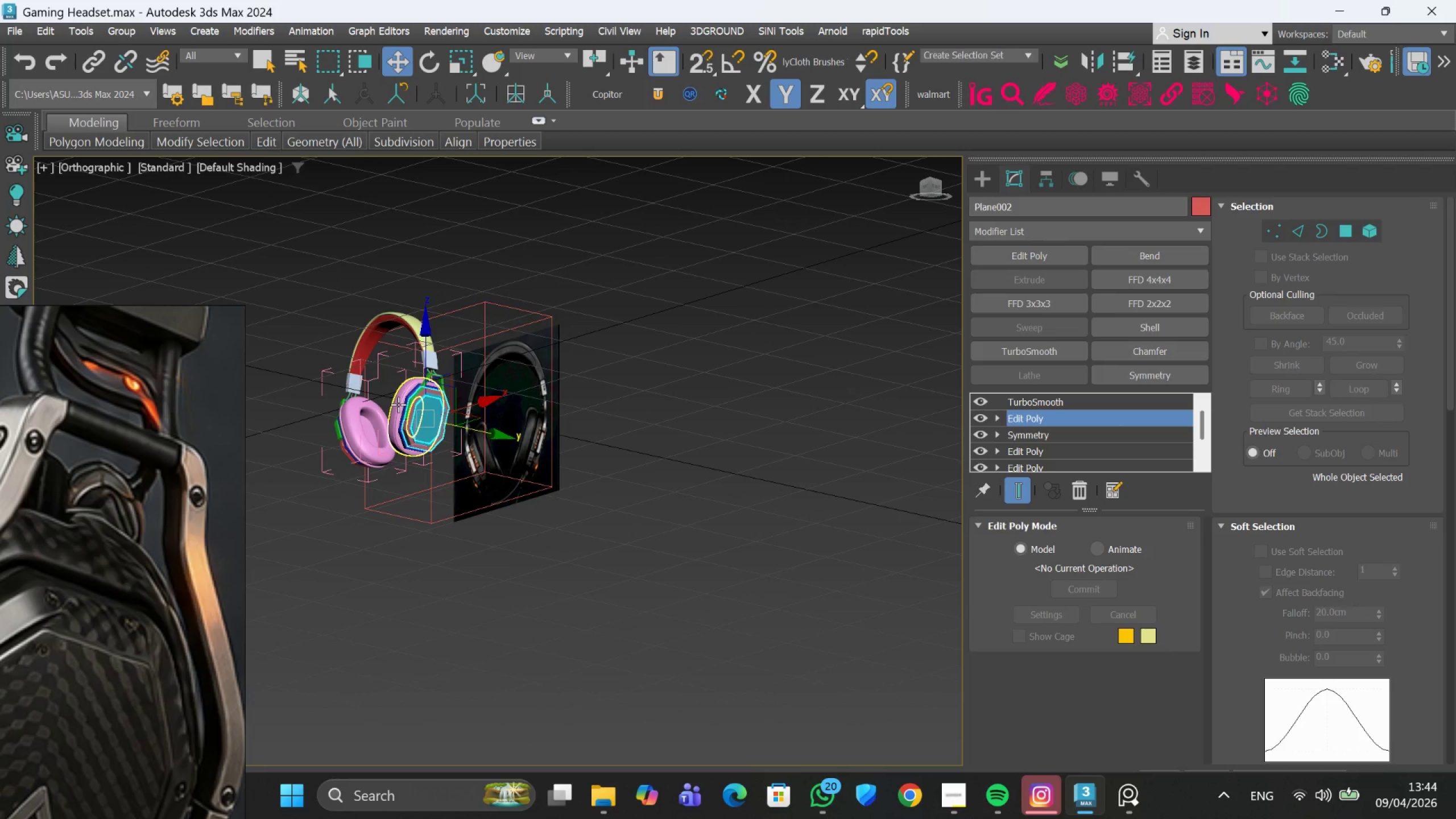 
hold_key(key=AltLeft, duration=0.52)
 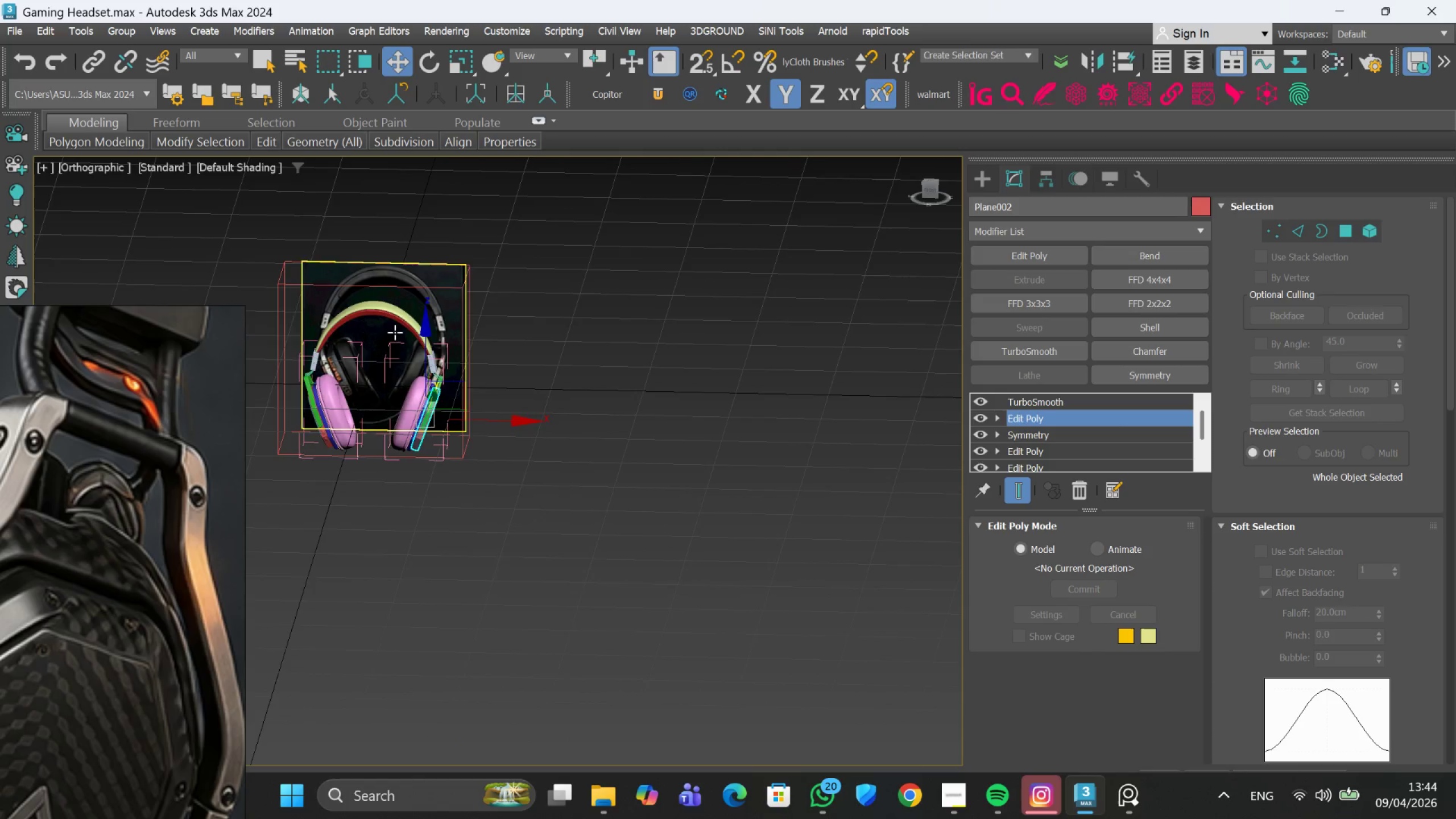 
scroll: coordinate [490, 344], scroll_direction: up, amount: 6.0
 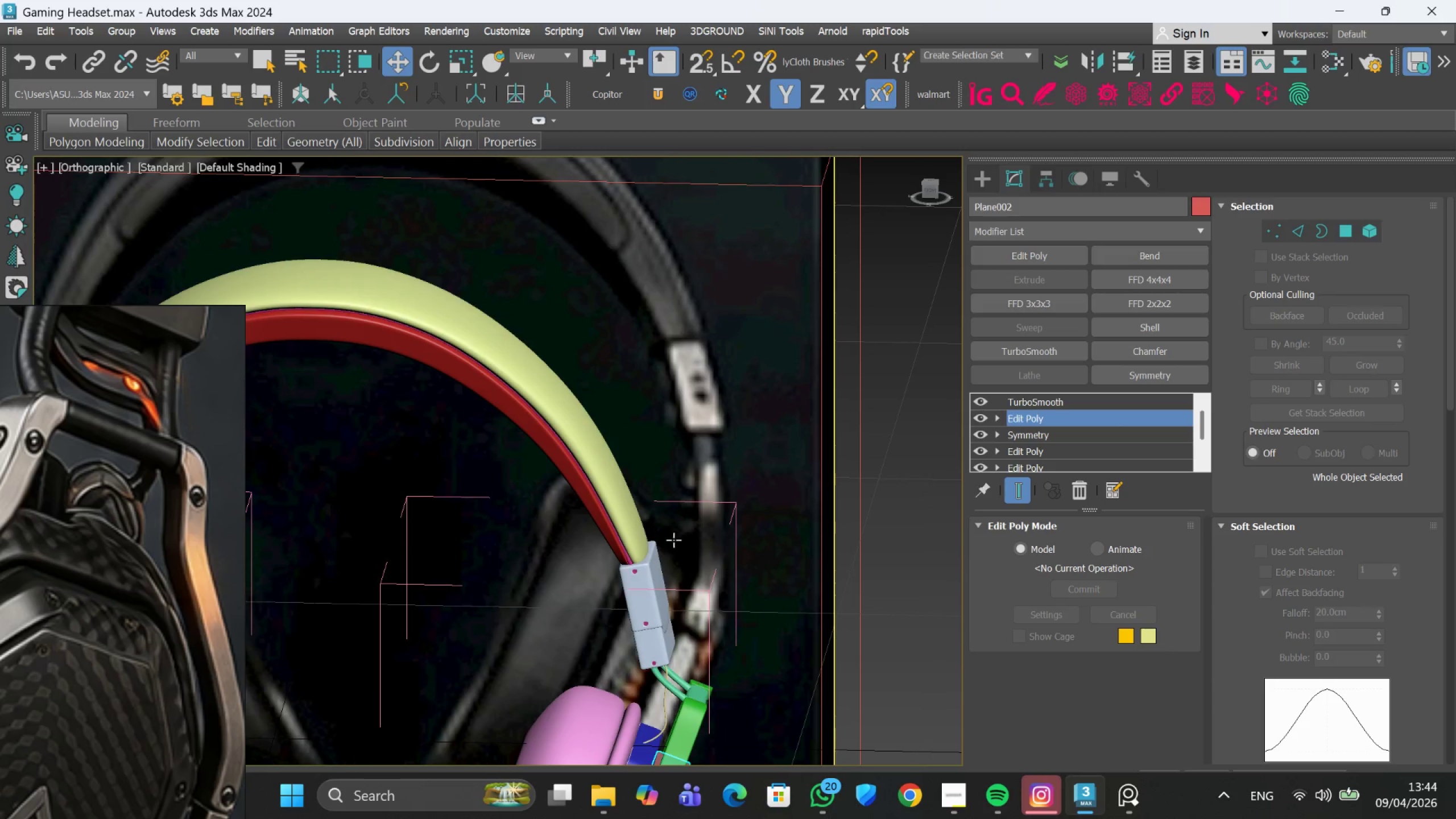 
hold_key(key=AltLeft, duration=0.61)
 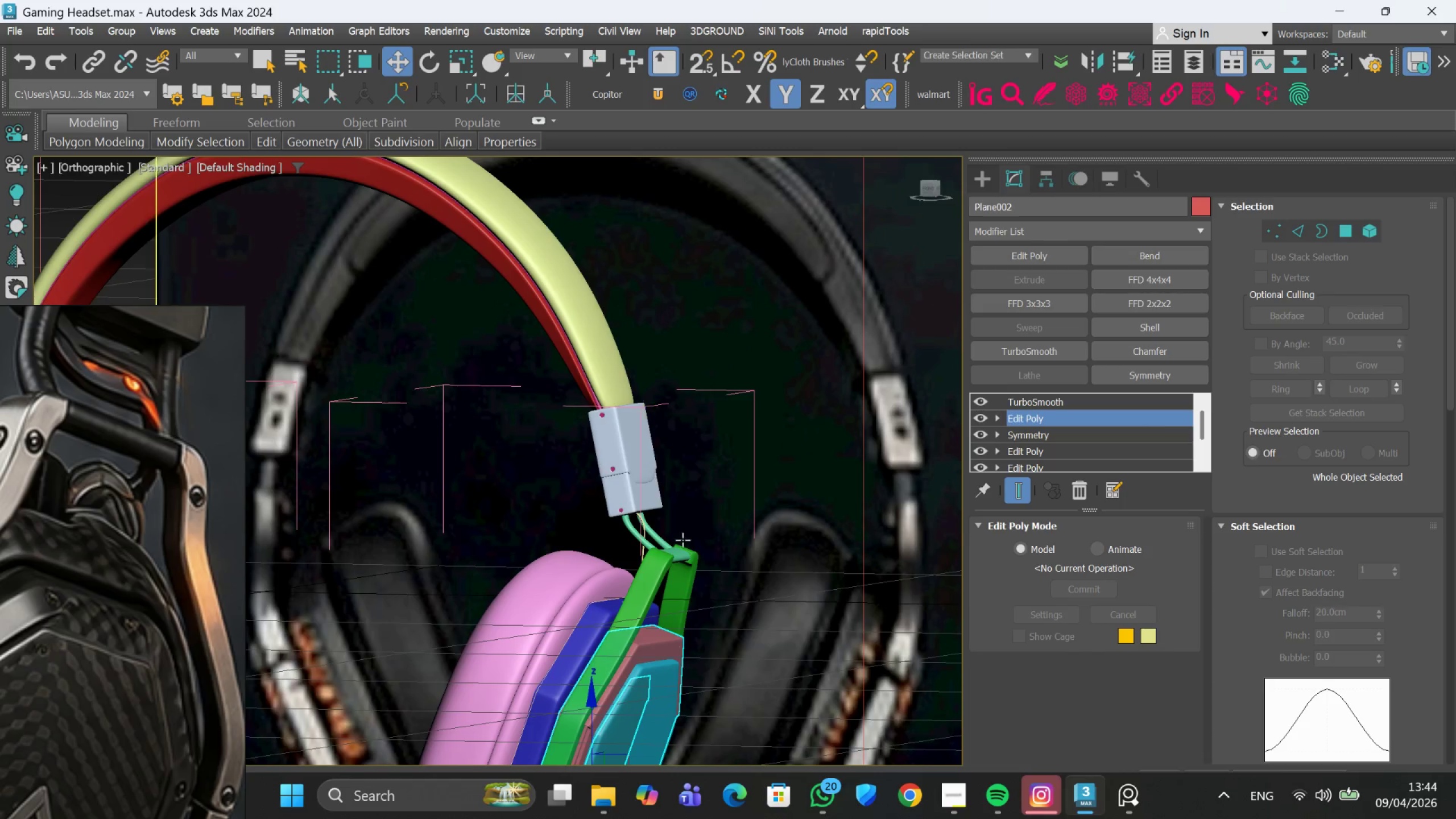 
scroll: coordinate [645, 541], scroll_direction: none, amount: 0.0
 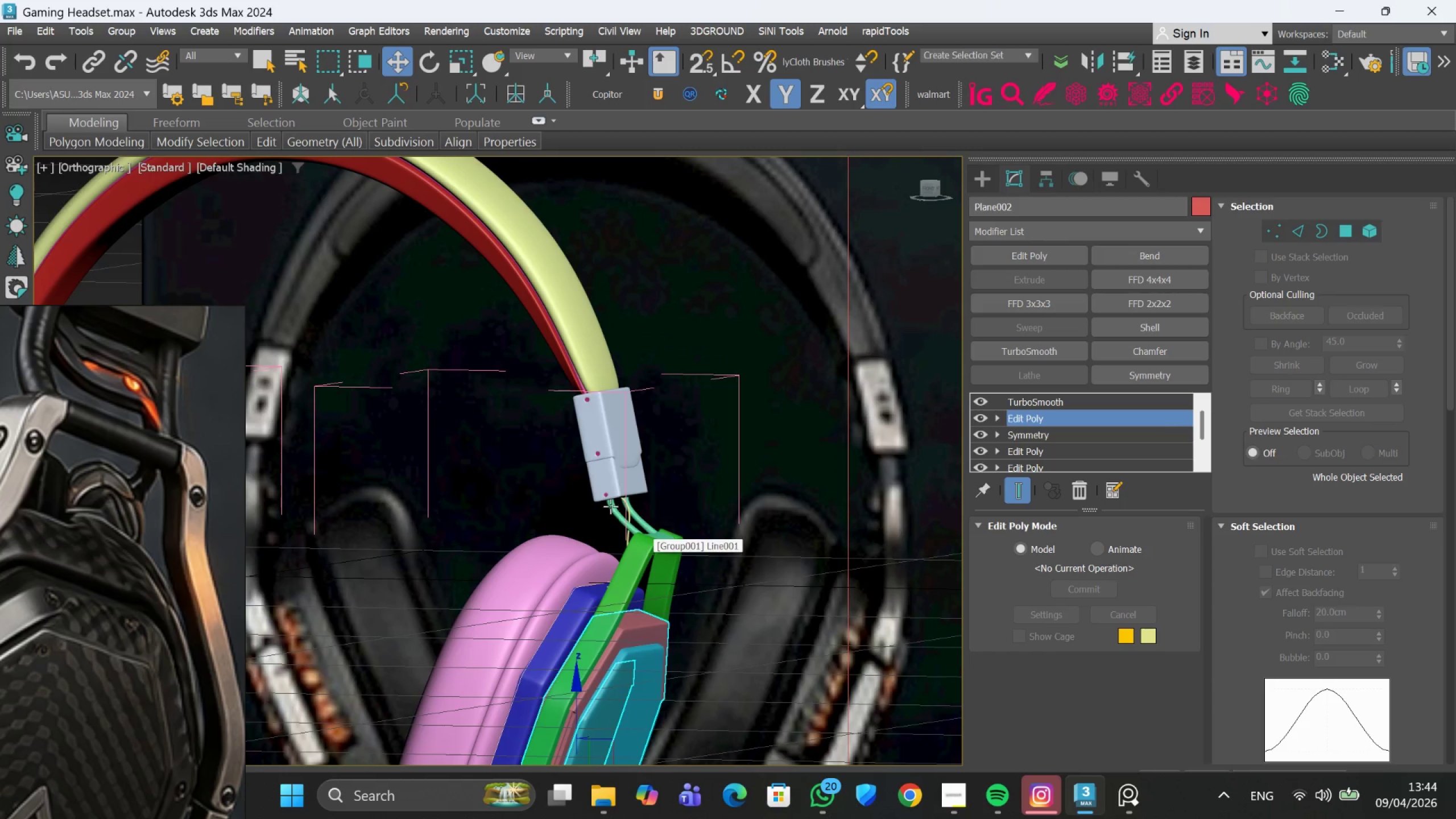 
scroll: coordinate [595, 404], scroll_direction: up, amount: 4.0
 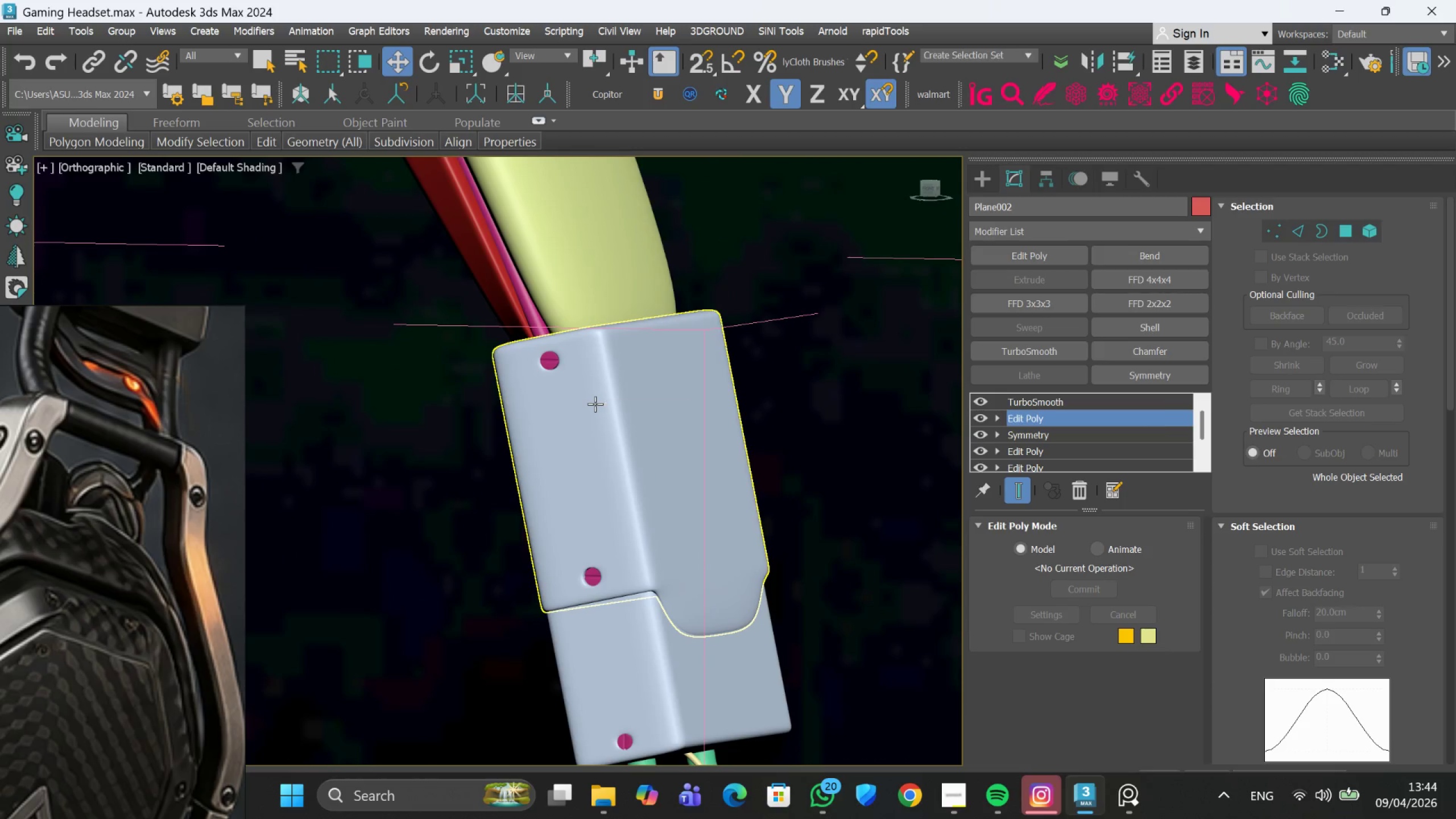 
hold_key(key=AltLeft, duration=0.56)
 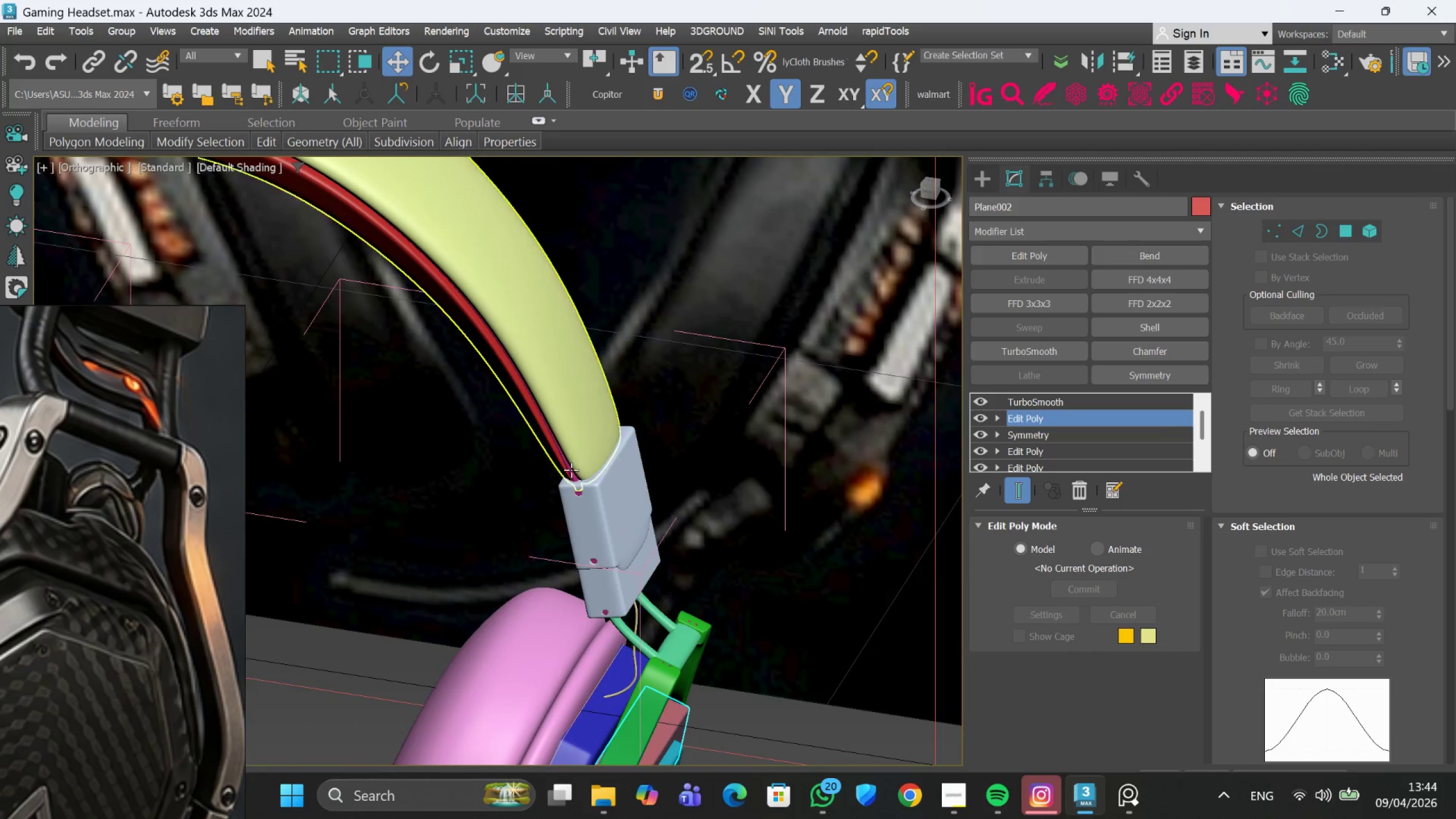 
scroll: coordinate [585, 411], scroll_direction: down, amount: 3.0
 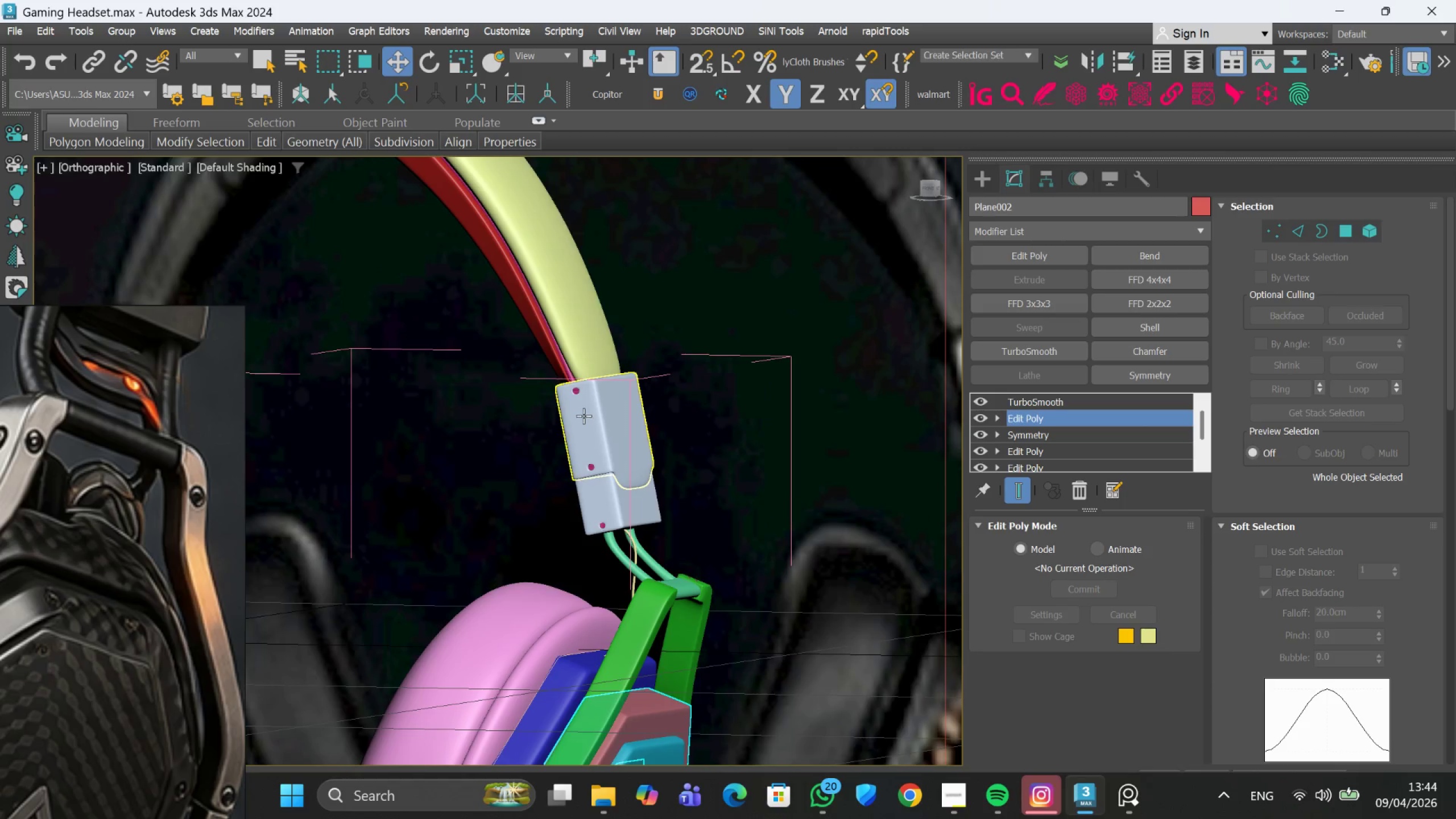 
scroll: coordinate [586, 500], scroll_direction: up, amount: 7.0
 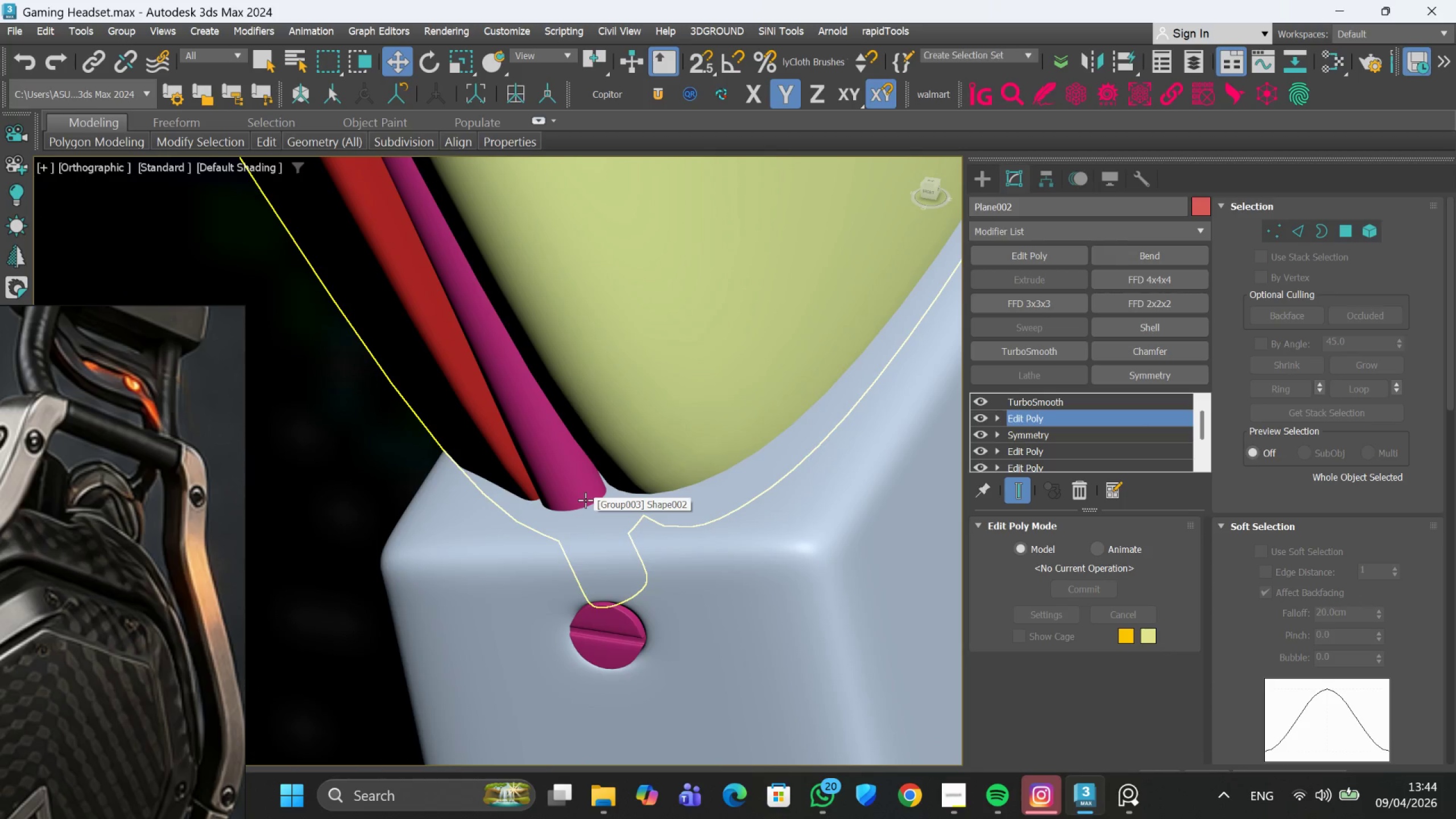 
hold_key(key=AltLeft, duration=1.16)
 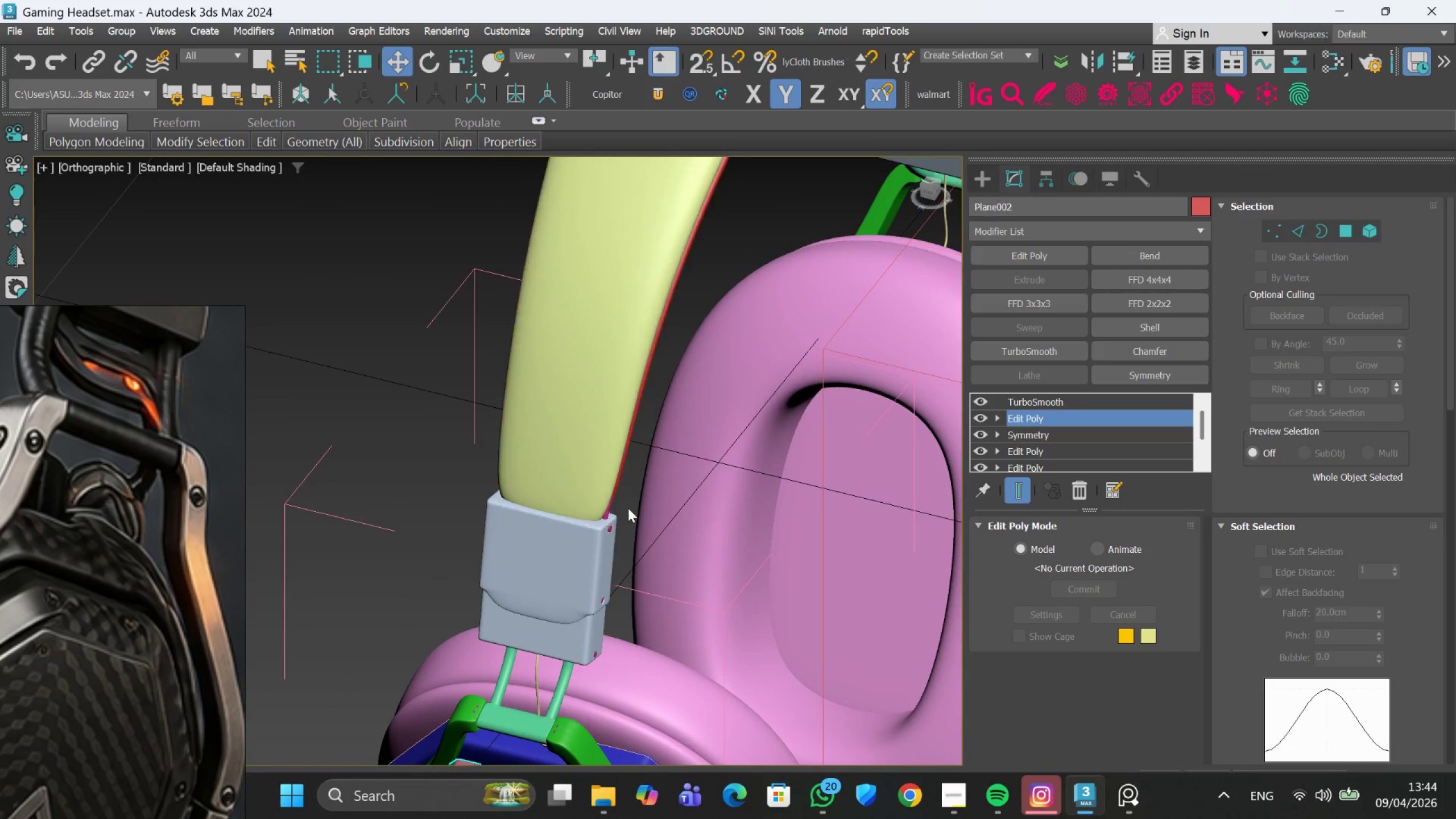 
scroll: coordinate [584, 502], scroll_direction: down, amount: 7.0
 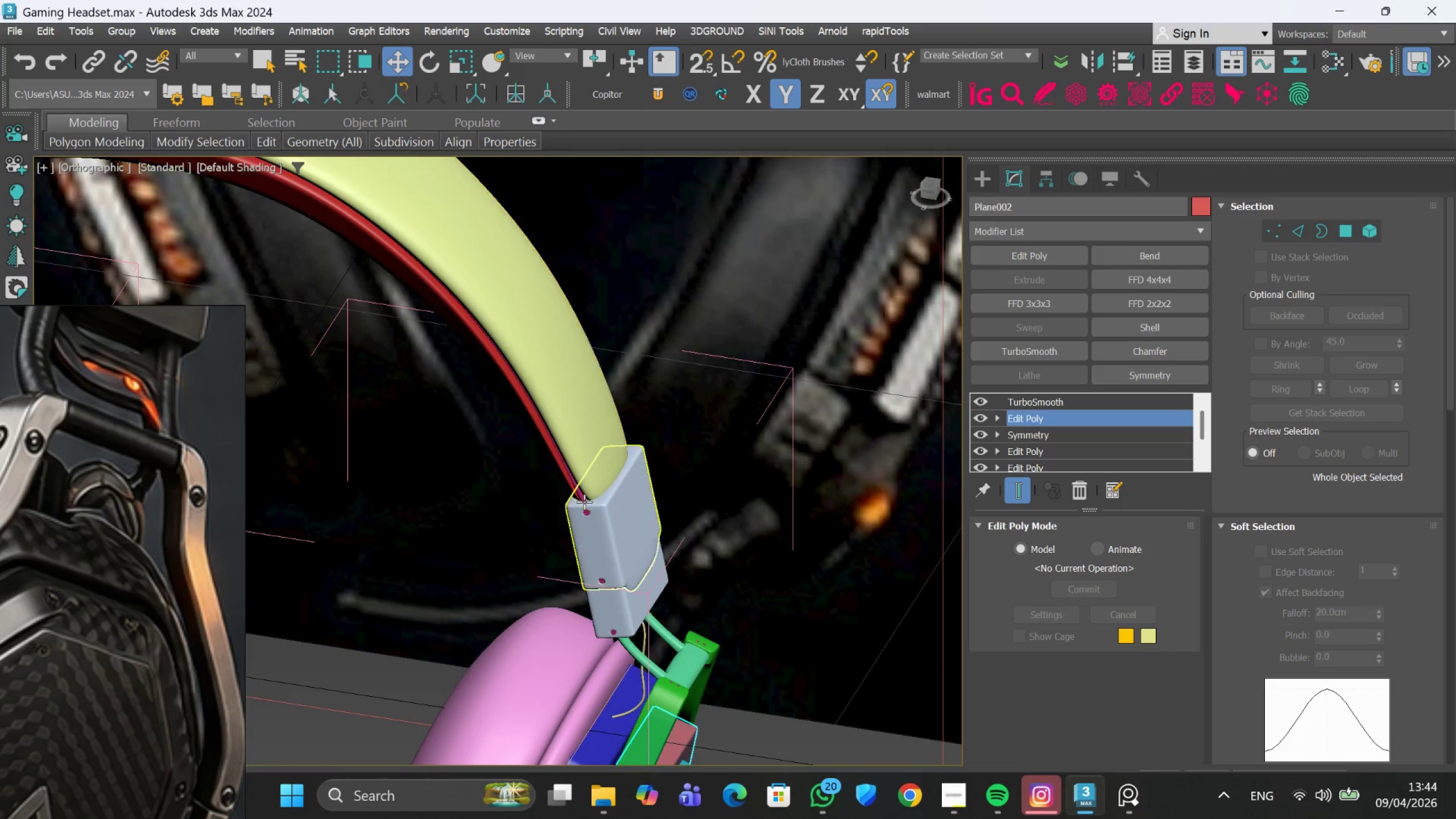 
hold_key(key=AltLeft, duration=0.41)
 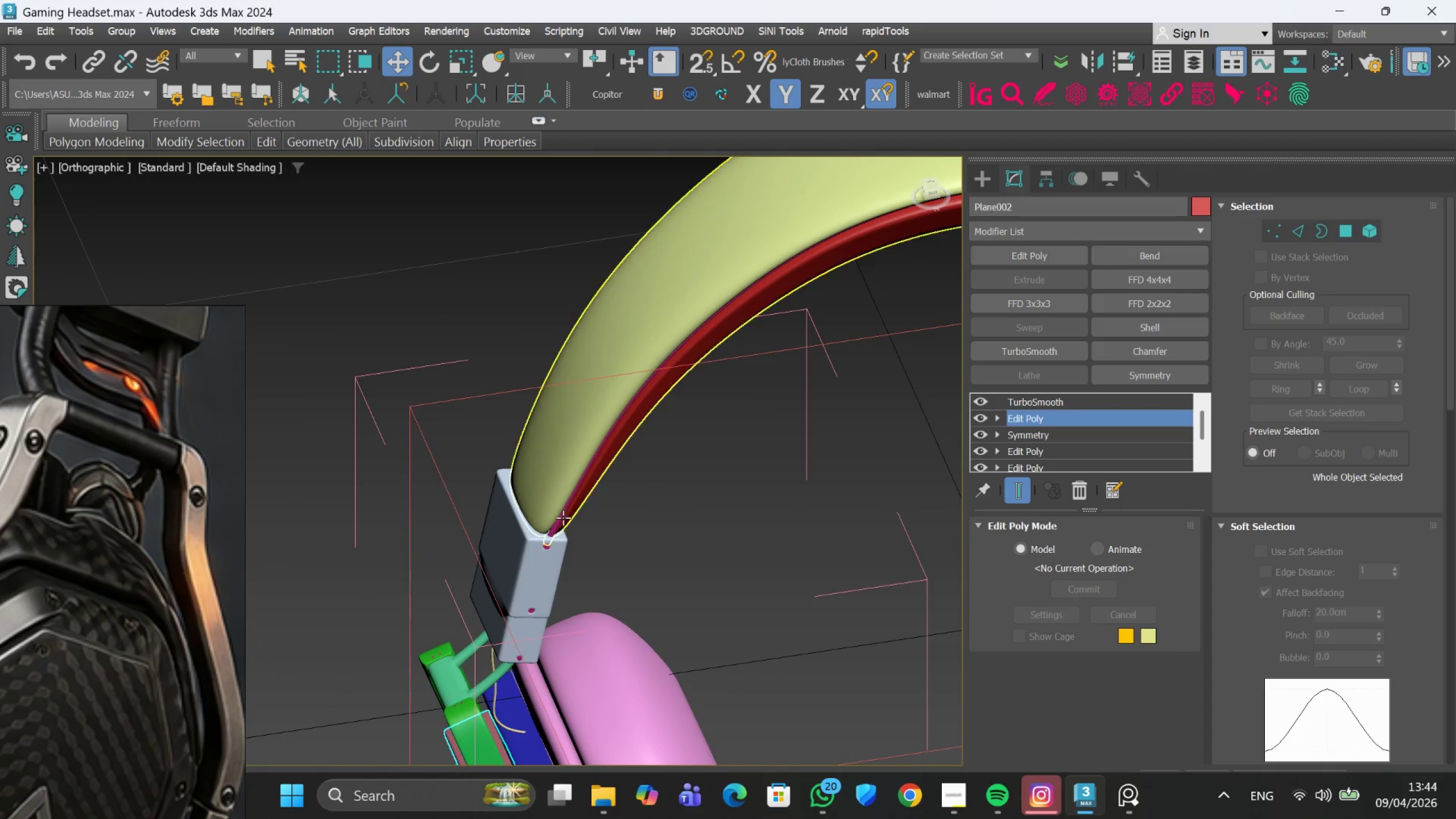 
key(Alt+AltLeft)
 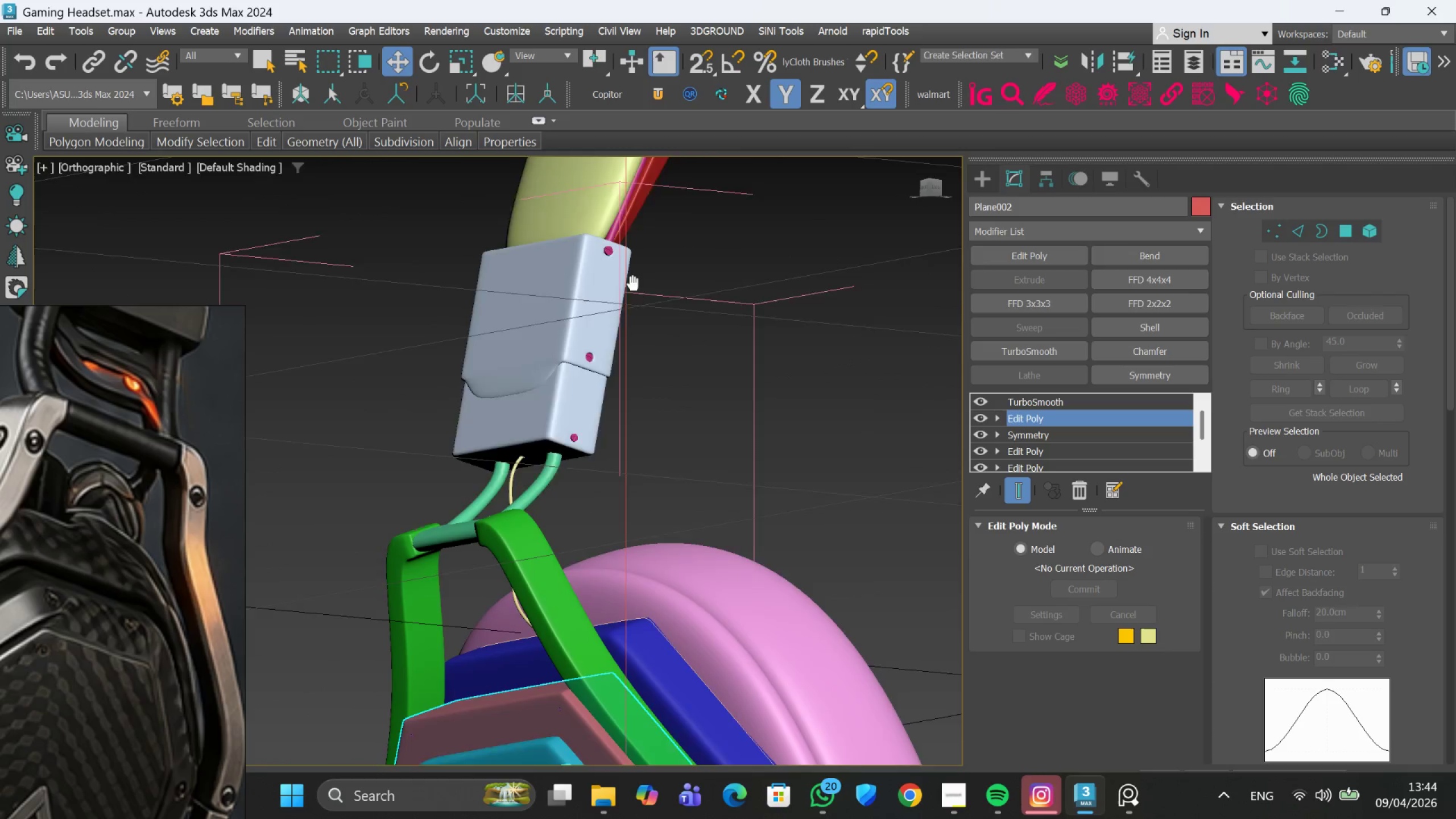 
scroll: coordinate [562, 518], scroll_direction: none, amount: 0.0
 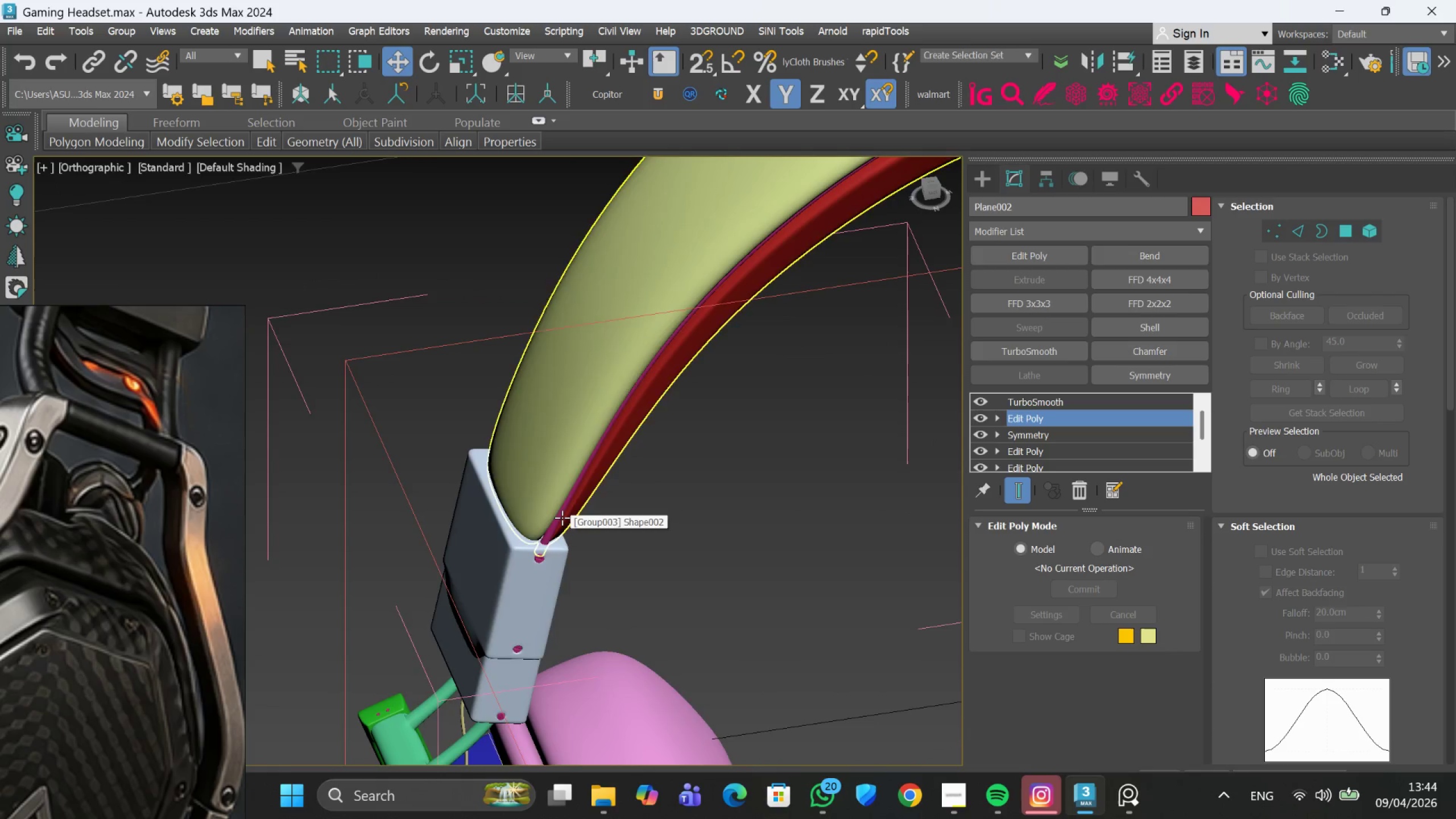 
hold_key(key=AltLeft, duration=0.61)
 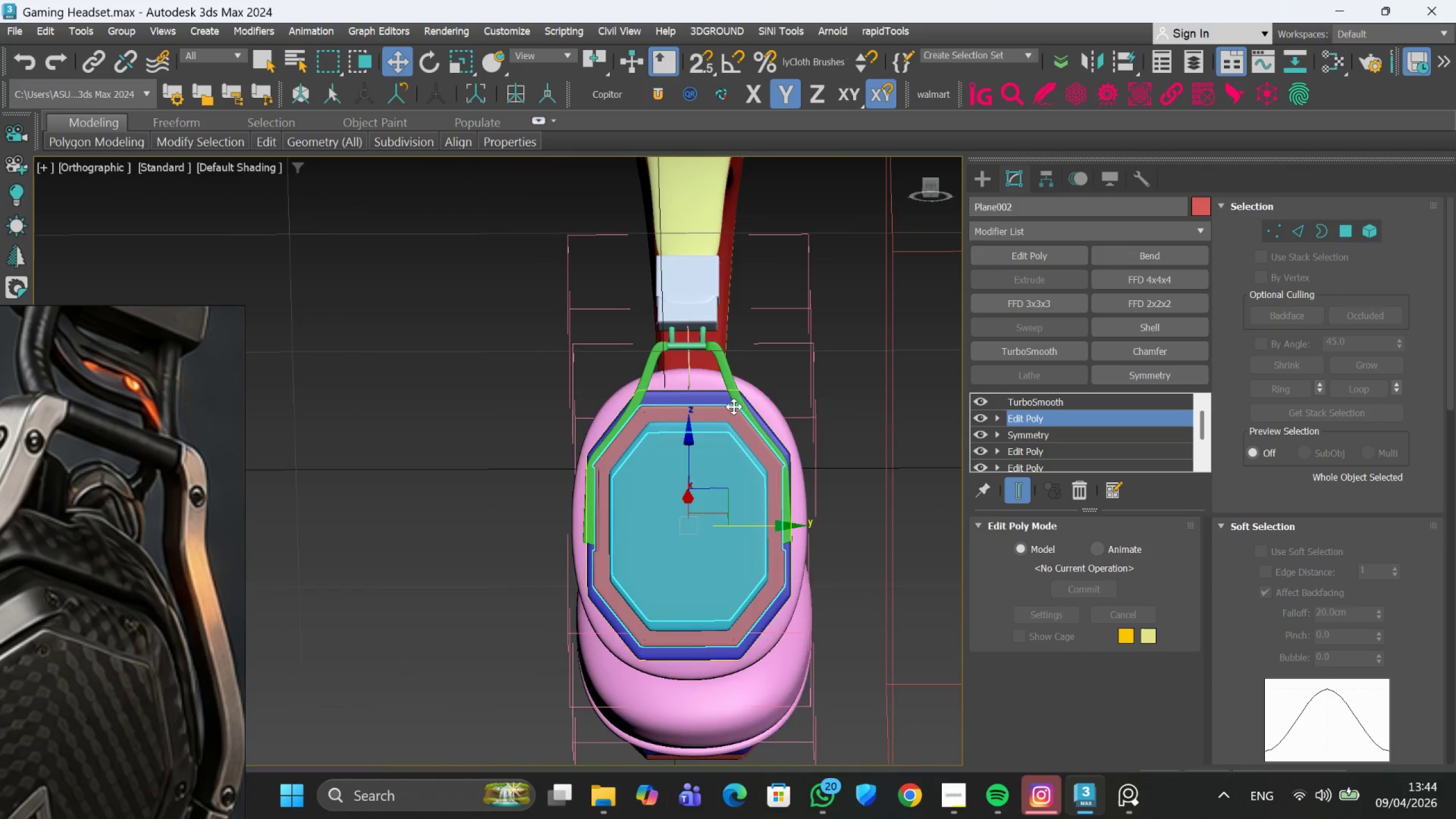 
scroll: coordinate [653, 458], scroll_direction: down, amount: 3.0
 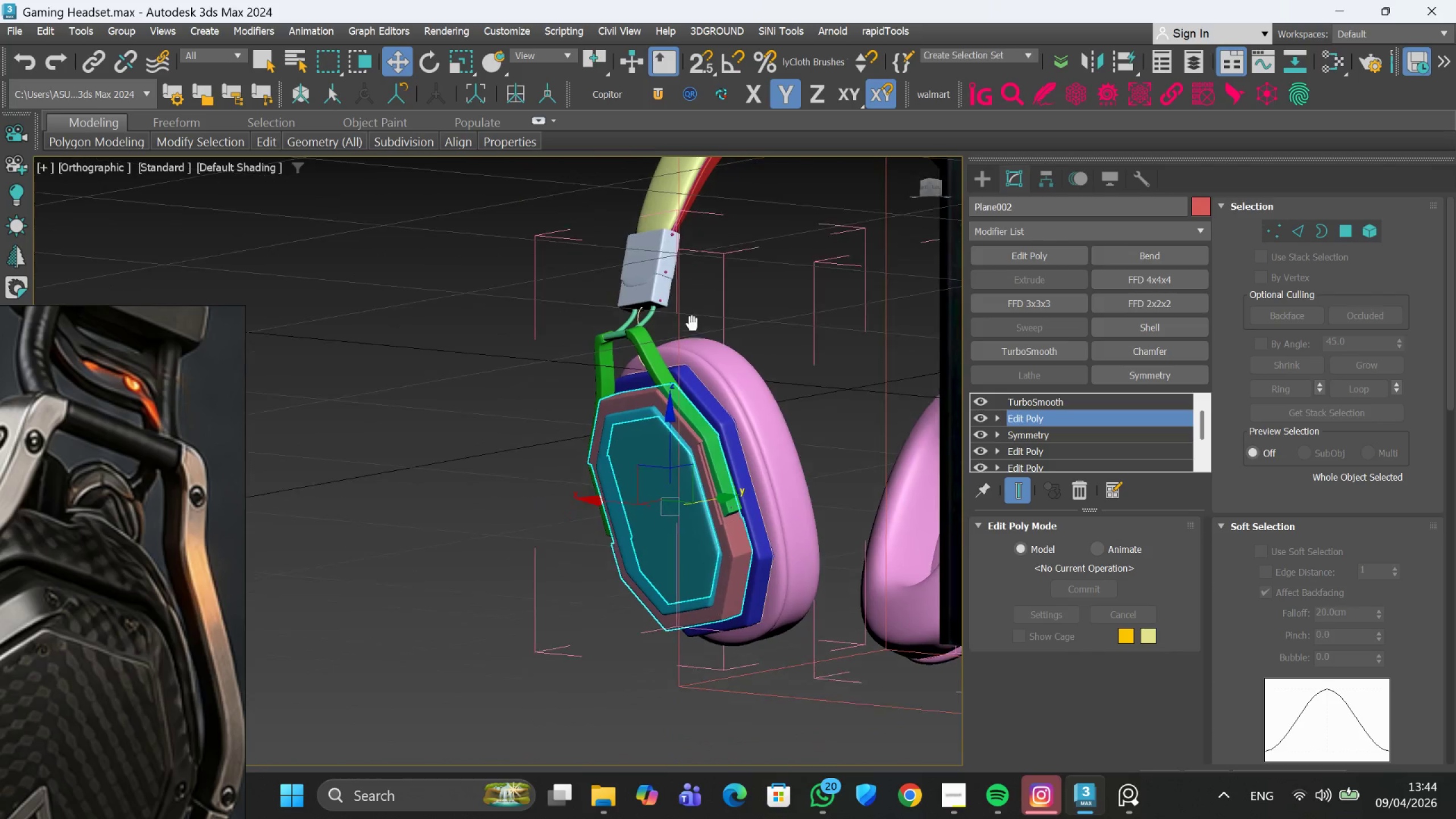 
hold_key(key=AltLeft, duration=0.41)
 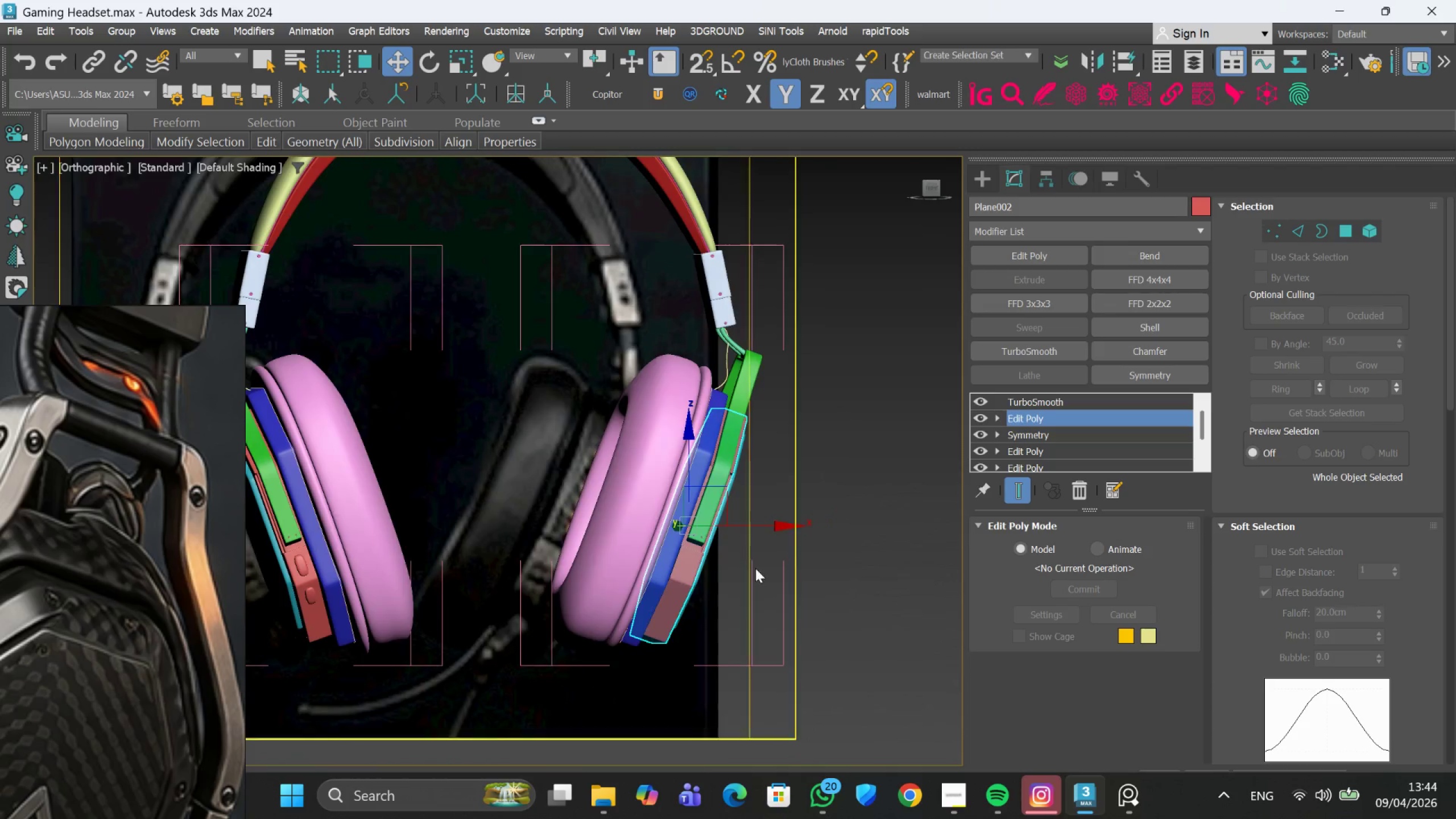 
hold_key(key=AltLeft, duration=0.38)
 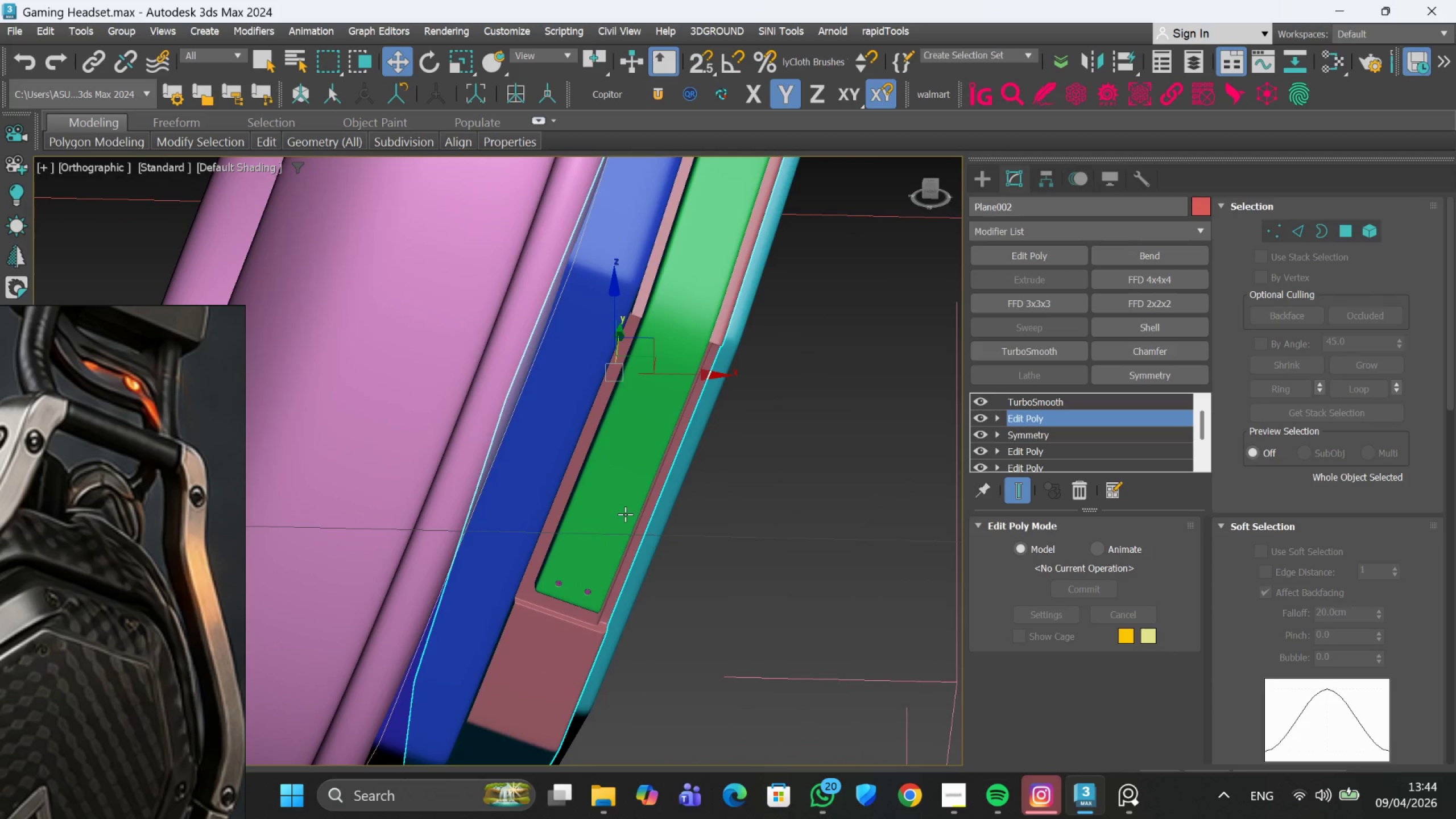 
scroll: coordinate [638, 480], scroll_direction: up, amount: 2.0
 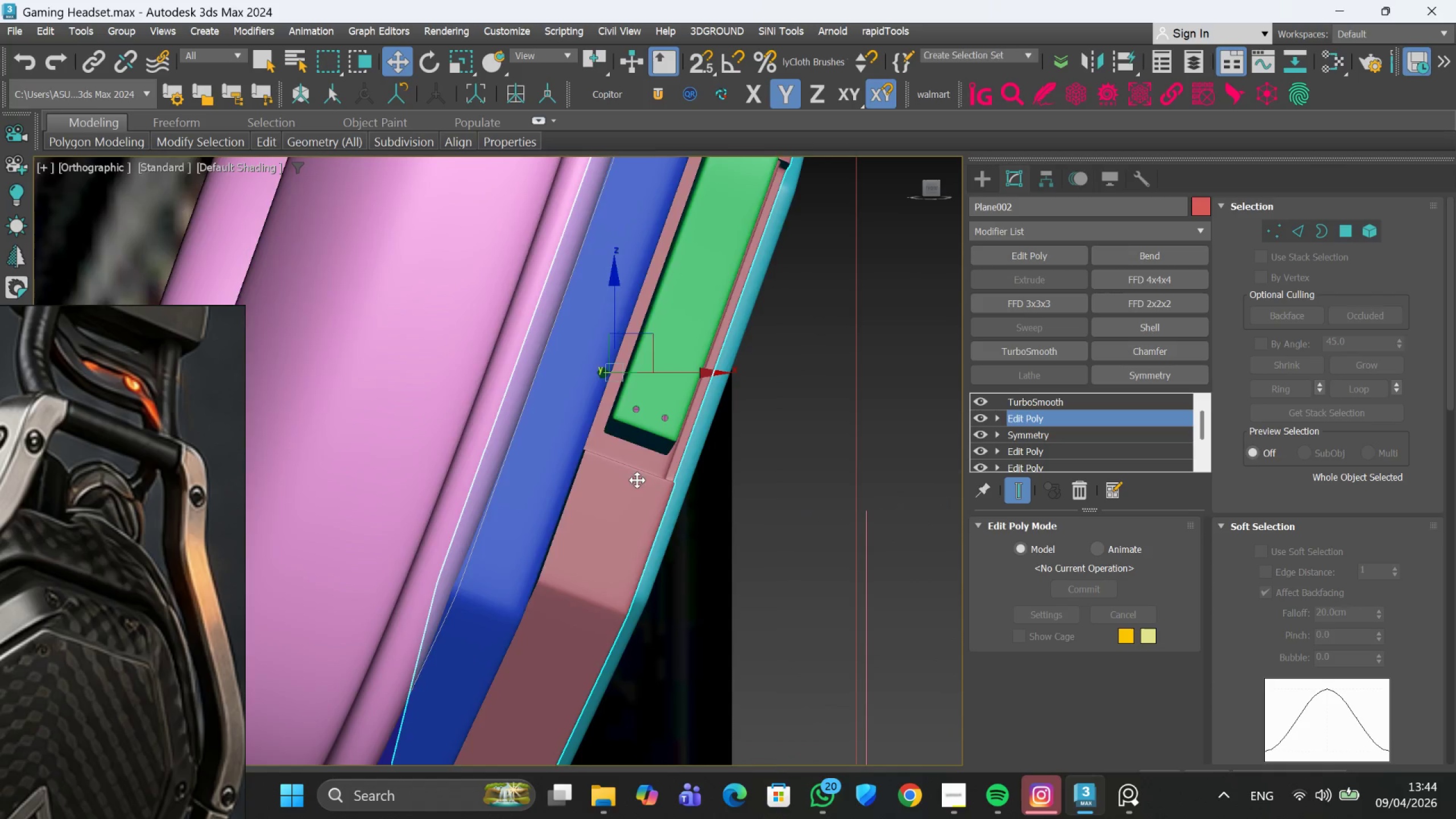 
scroll: coordinate [625, 514], scroll_direction: down, amount: 3.0
 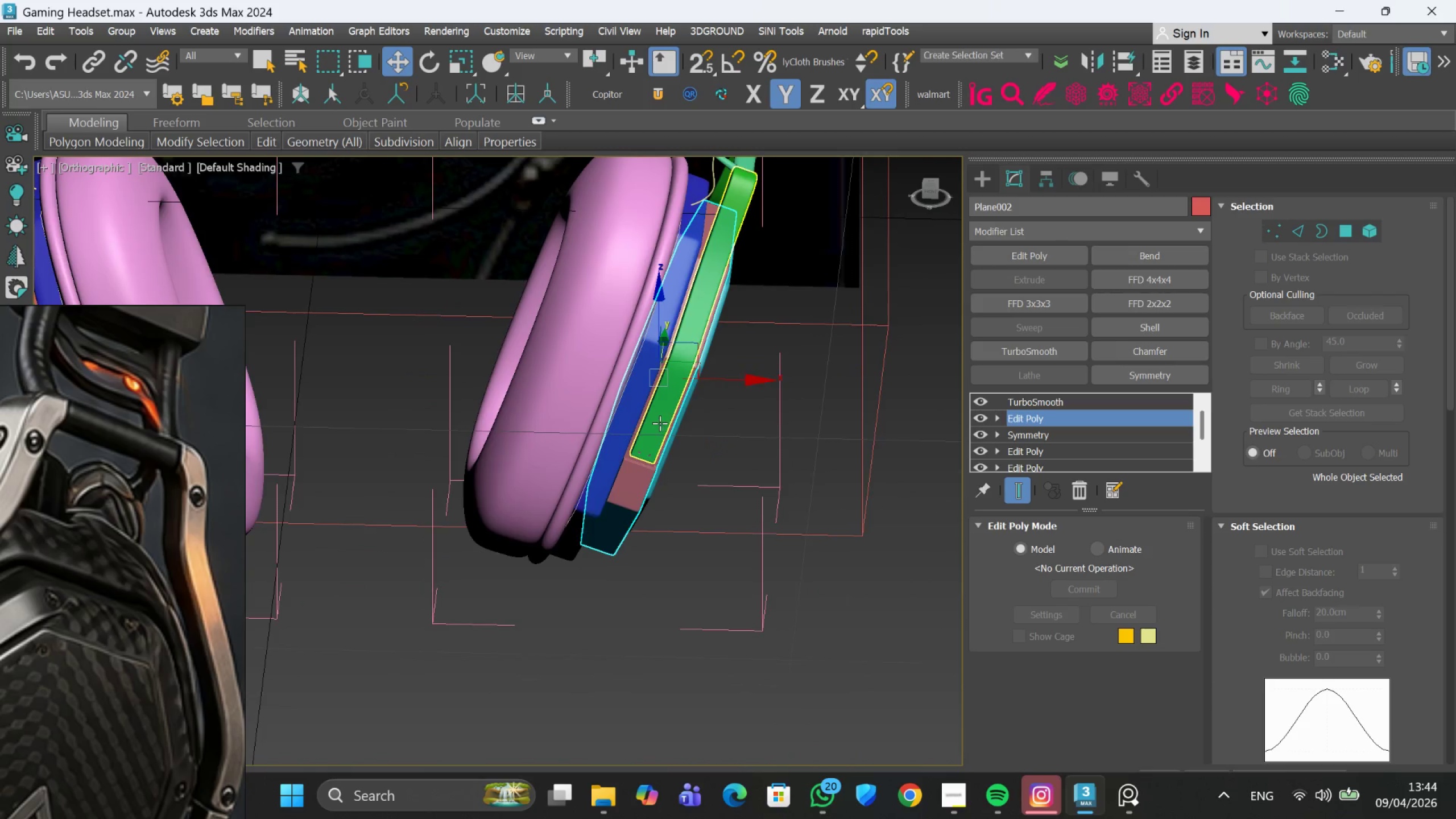 
hold_key(key=AltLeft, duration=1.05)
 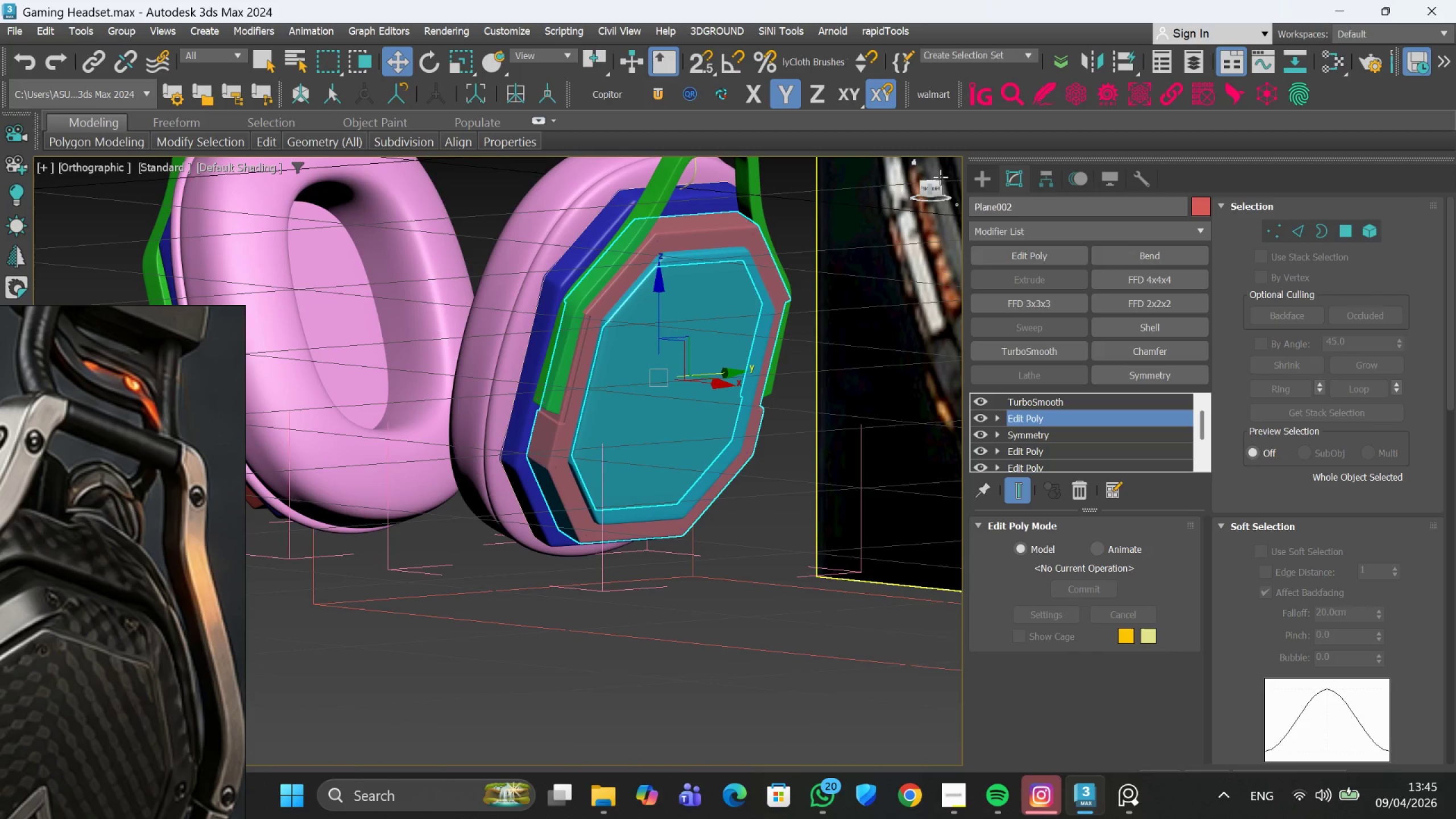 
left_click([983, 176])
 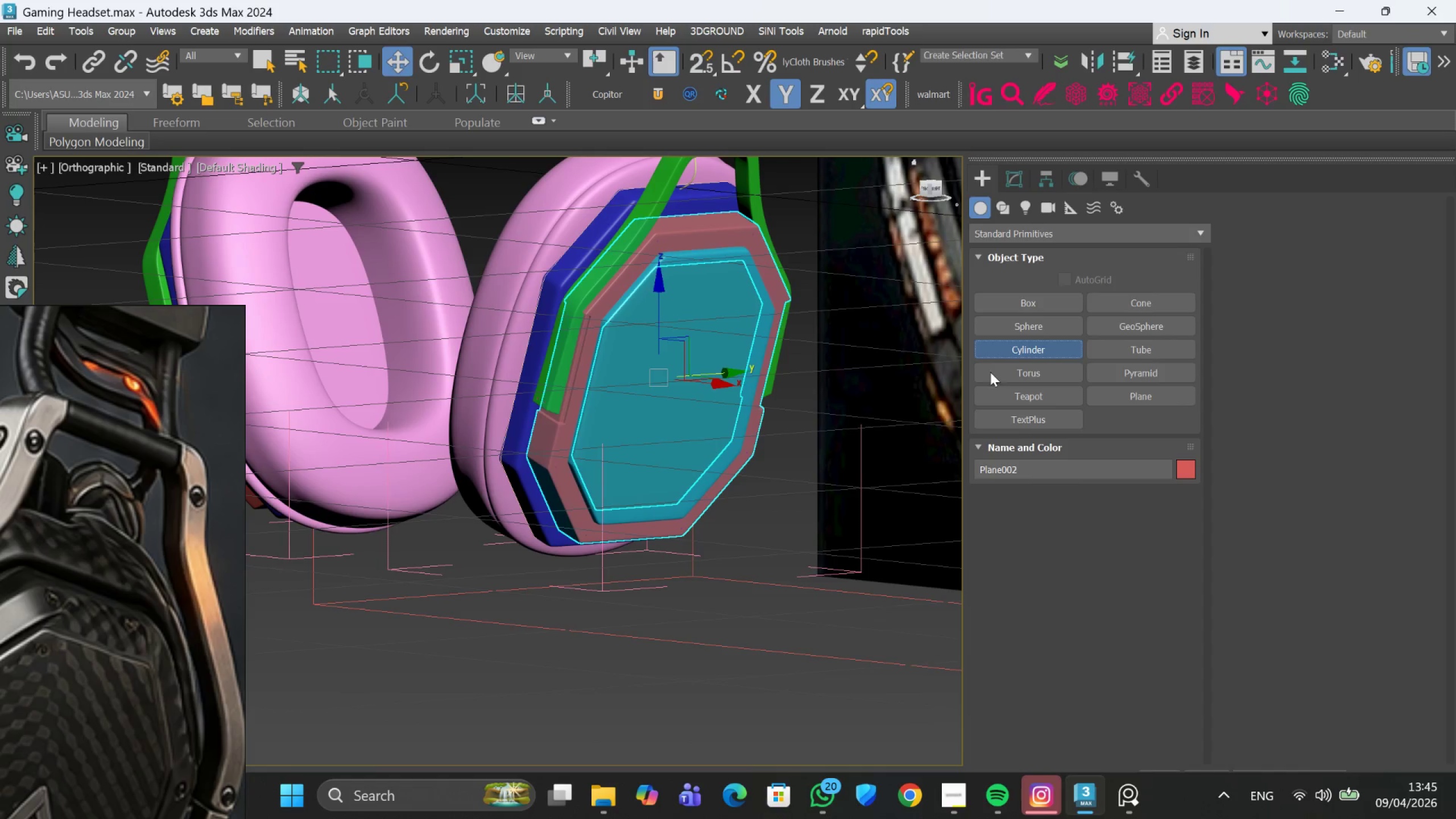 
key(F)
 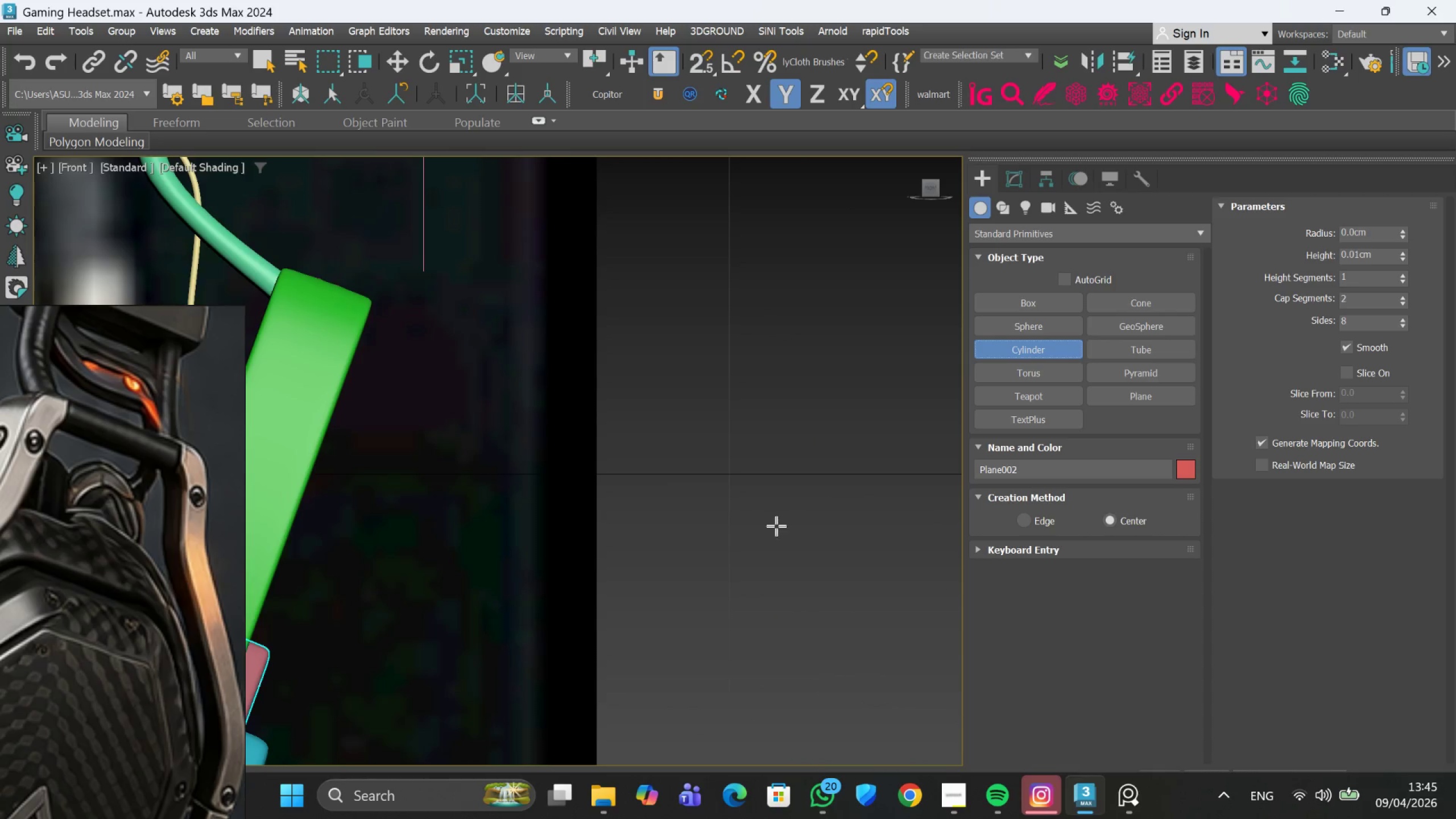 
scroll: coordinate [664, 487], scroll_direction: down, amount: 6.0
 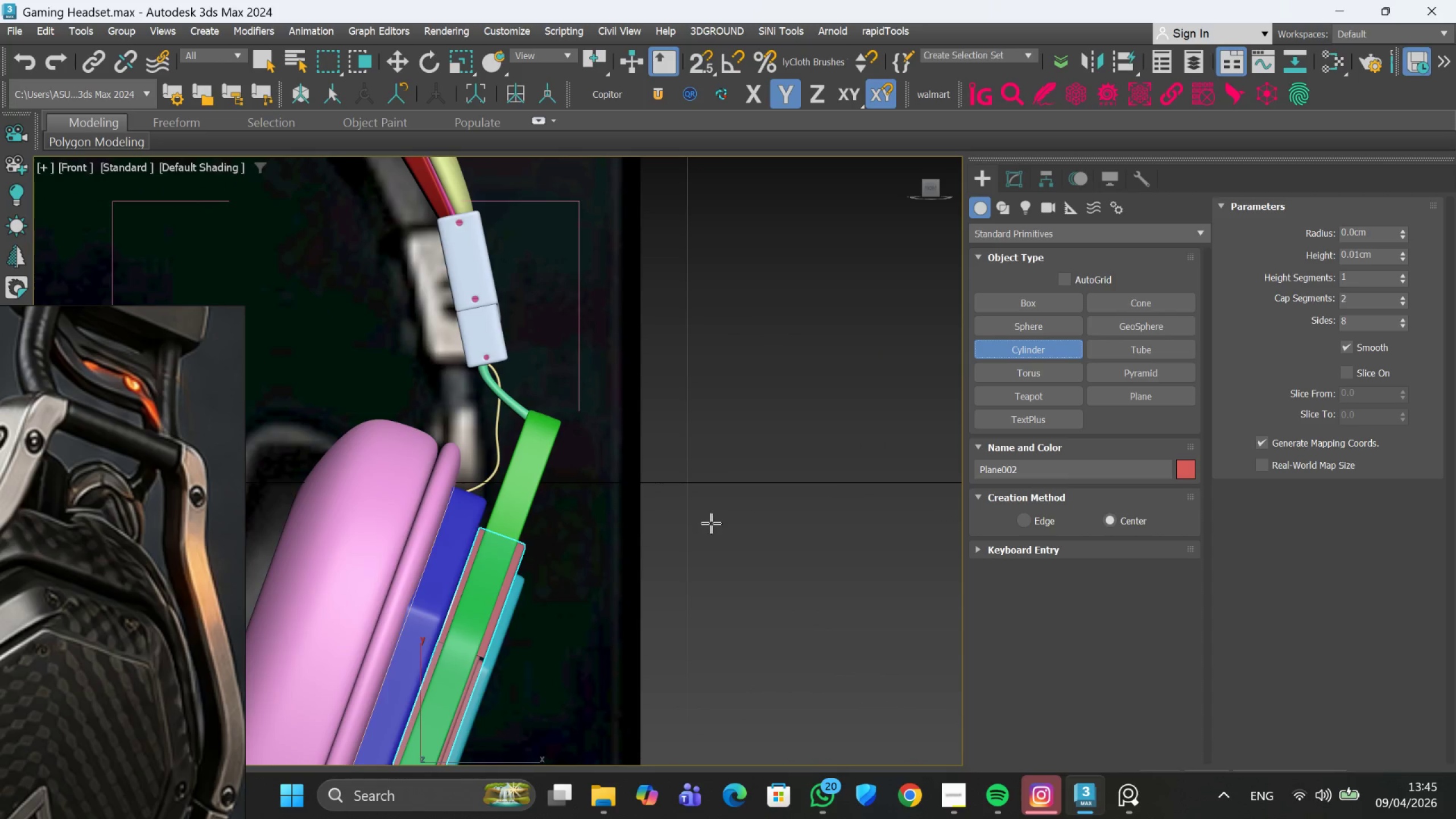 
left_click_drag(start_coordinate=[711, 523], to_coordinate=[726, 540])
 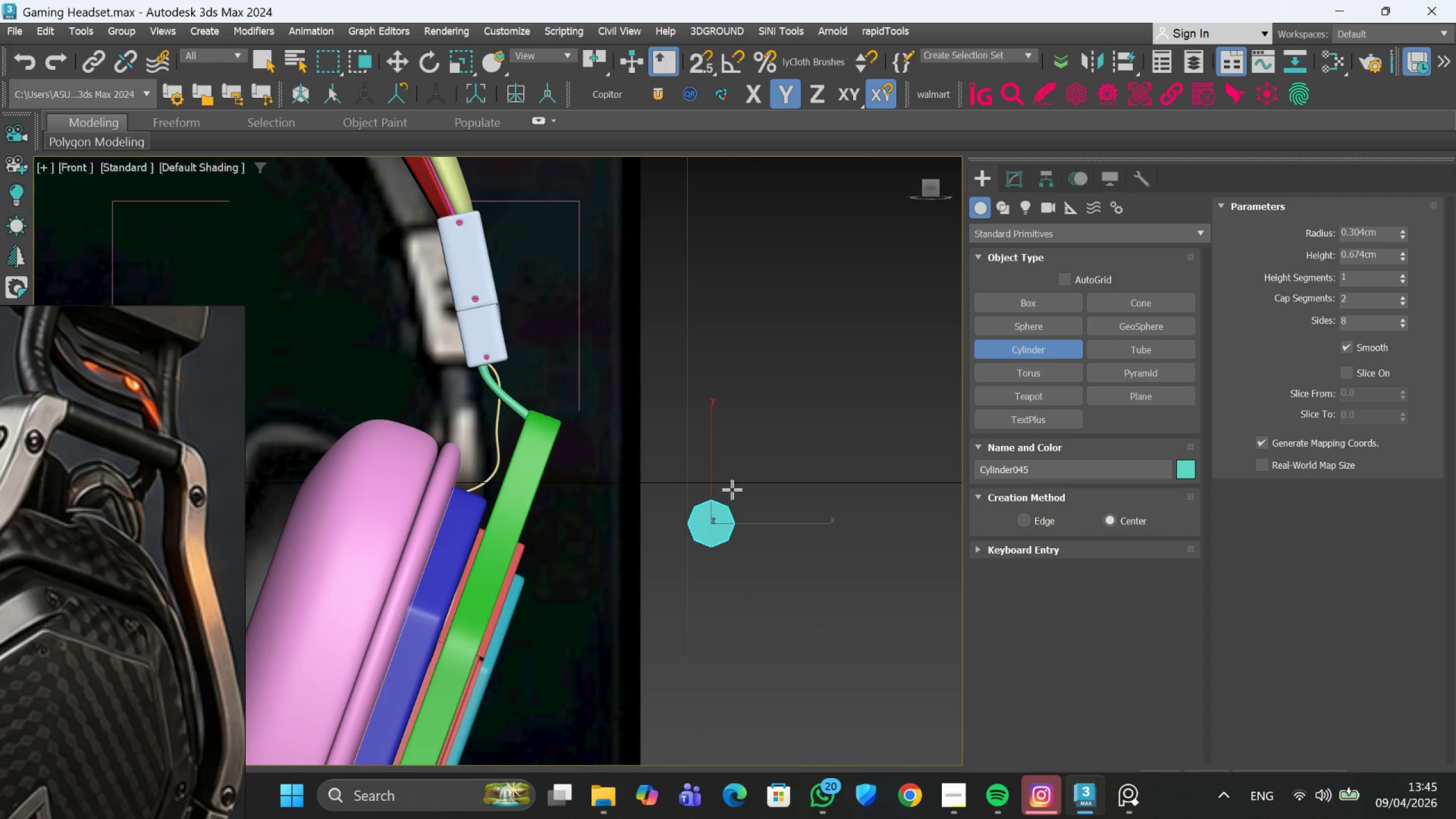 
hold_key(key=AltLeft, duration=0.64)
 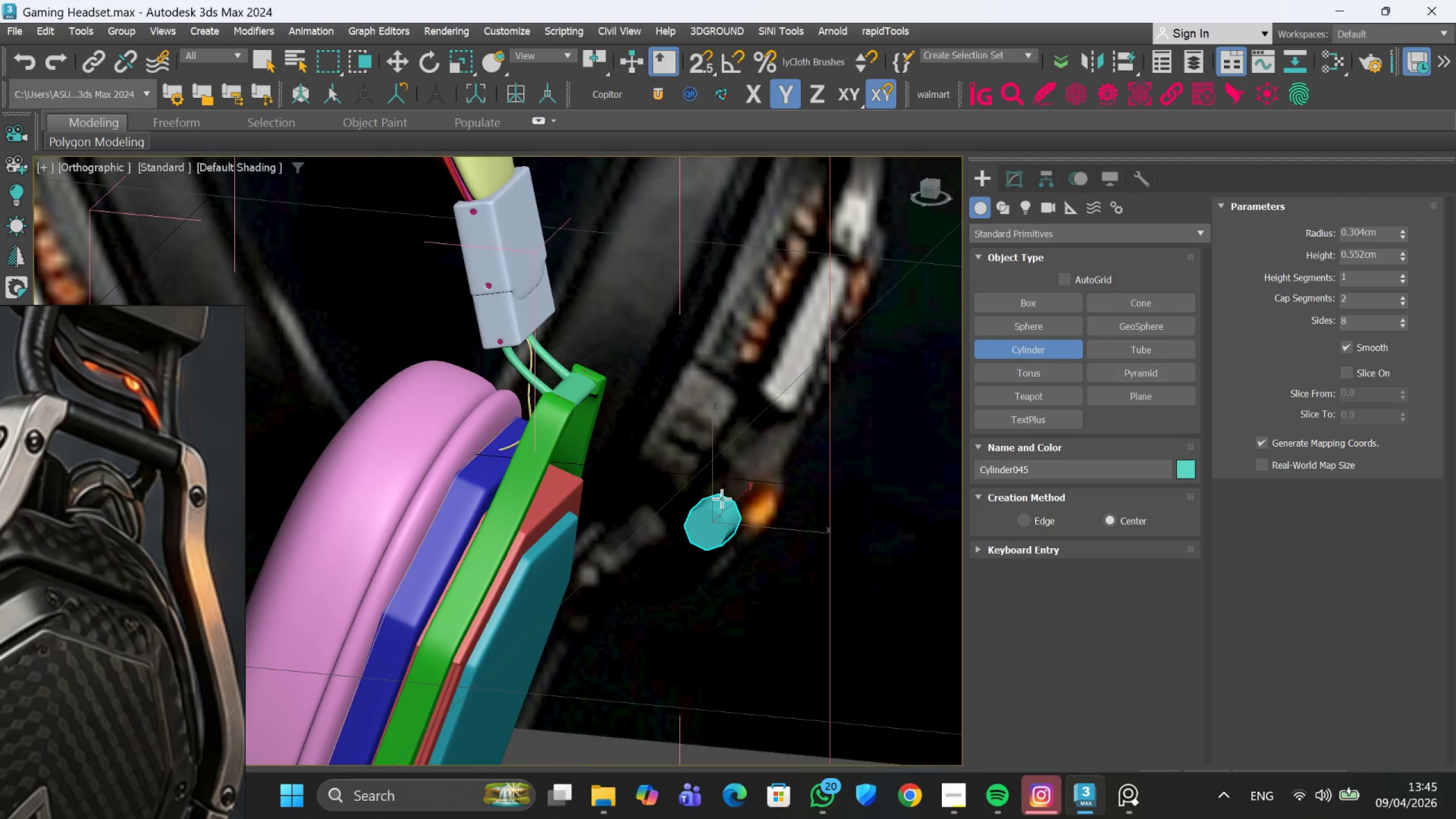 
left_click([722, 499])
 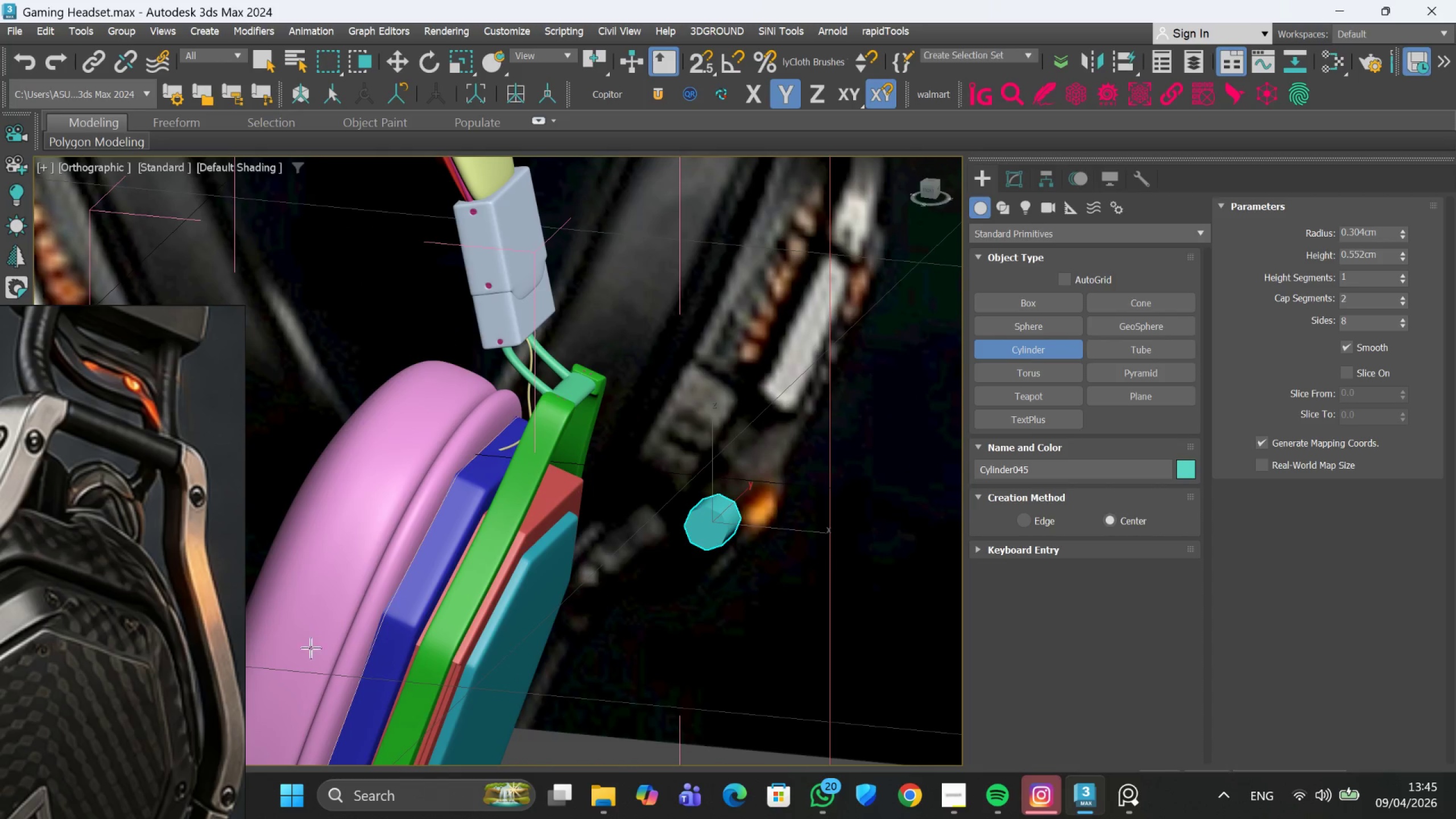 
scroll: coordinate [145, 613], scroll_direction: down, amount: 3.0
 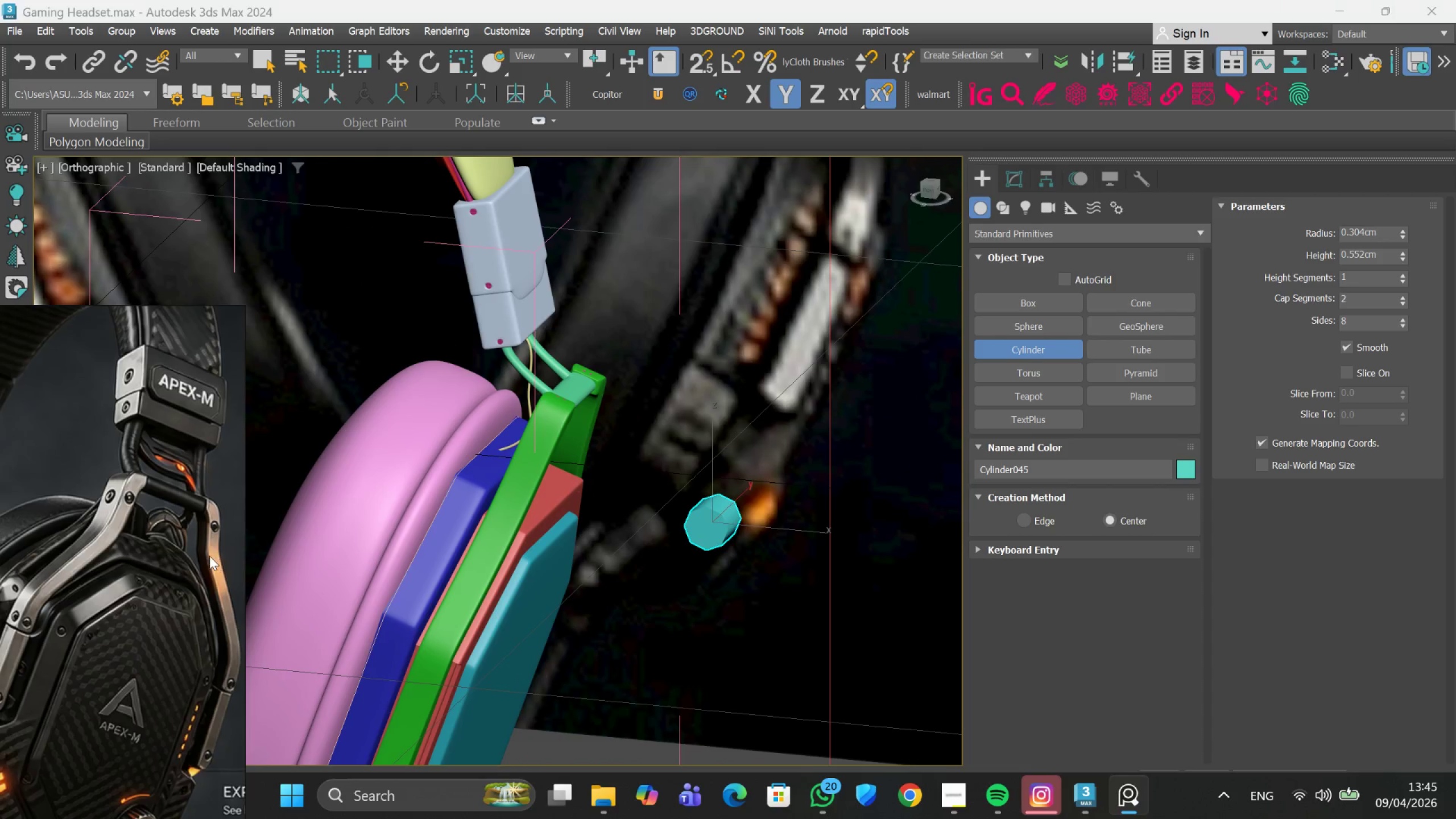 
scroll: coordinate [138, 559], scroll_direction: up, amount: 2.0
 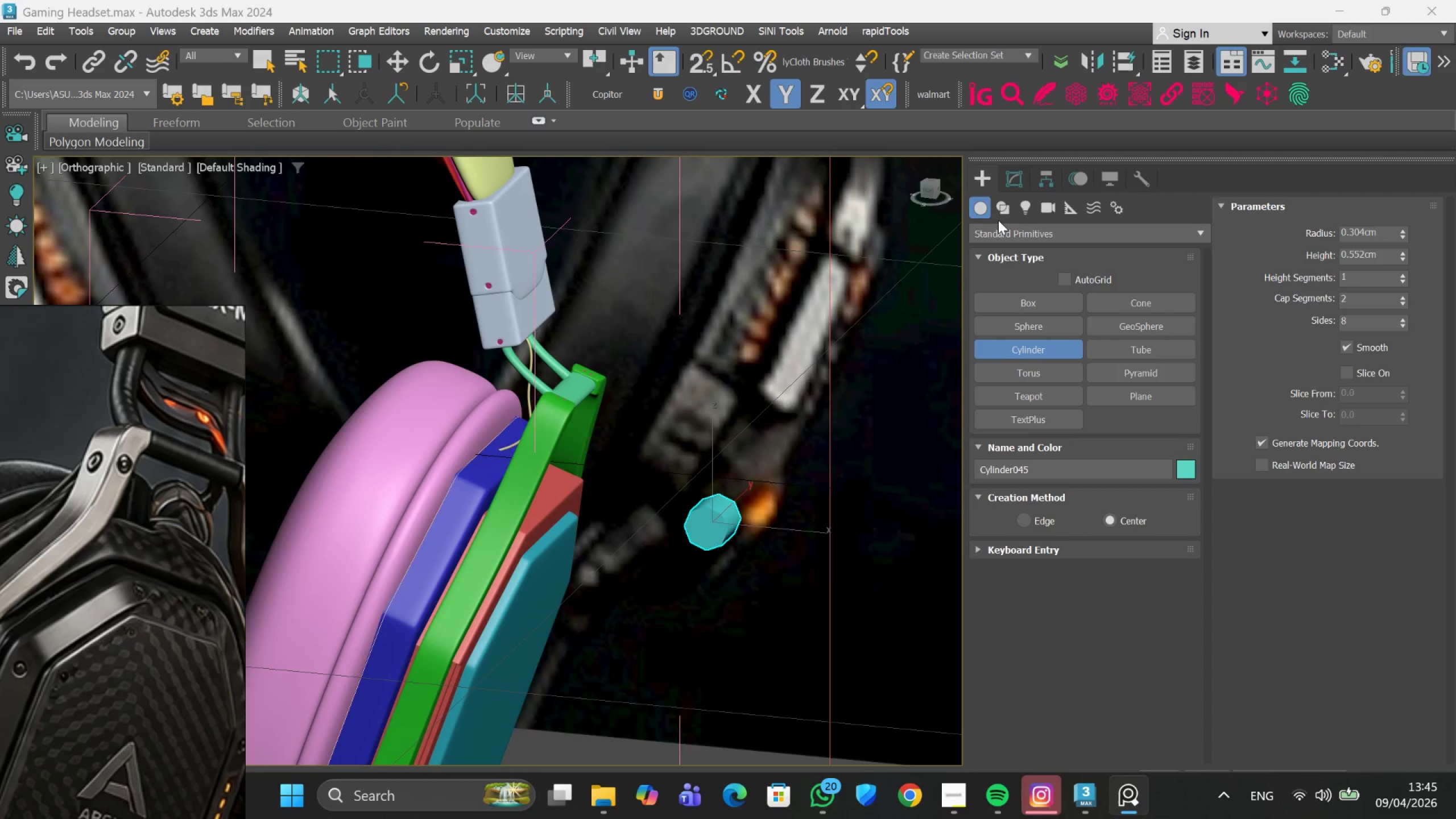 
left_click([1018, 181])
 